 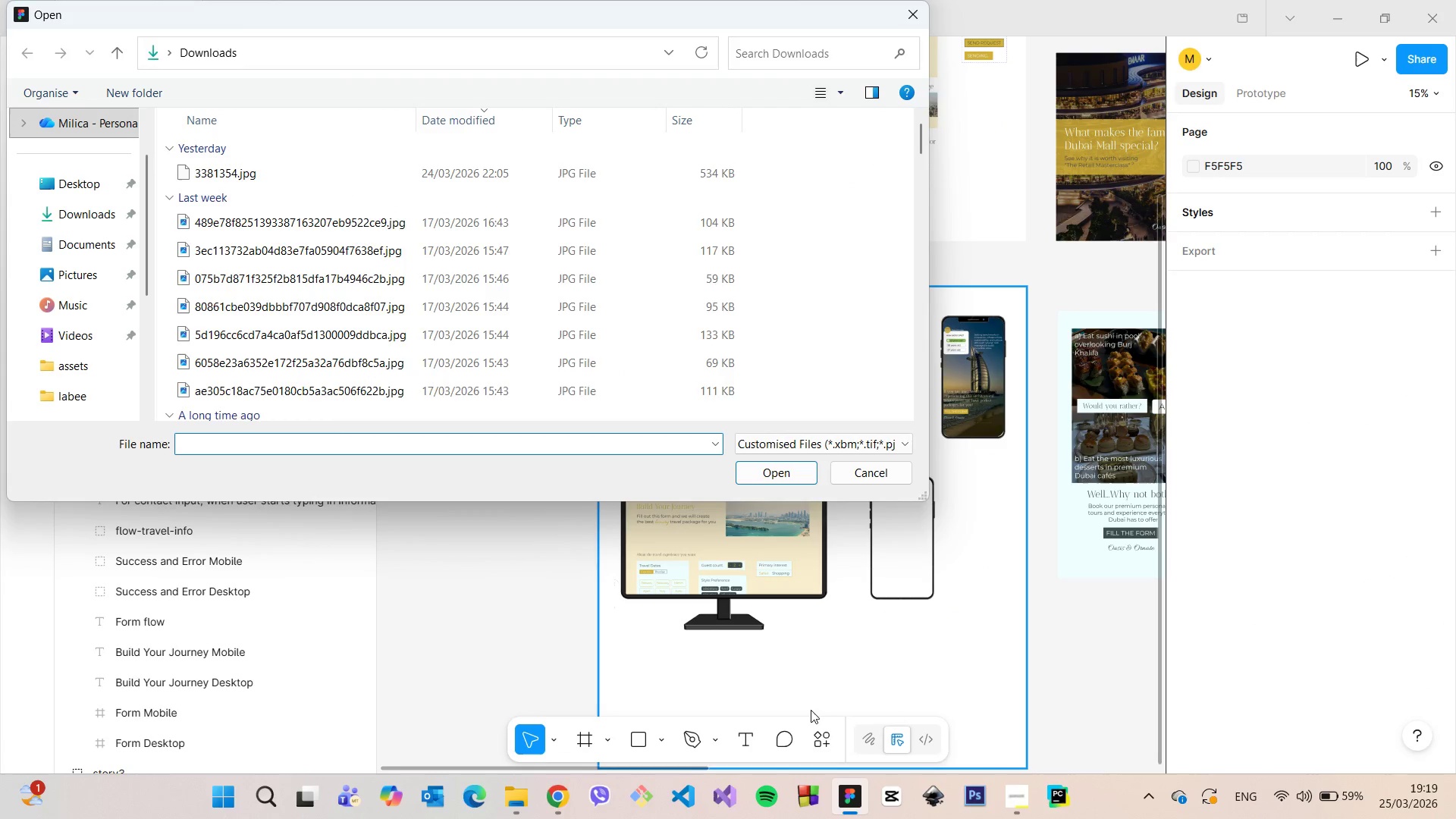 
left_click([280, 164])
 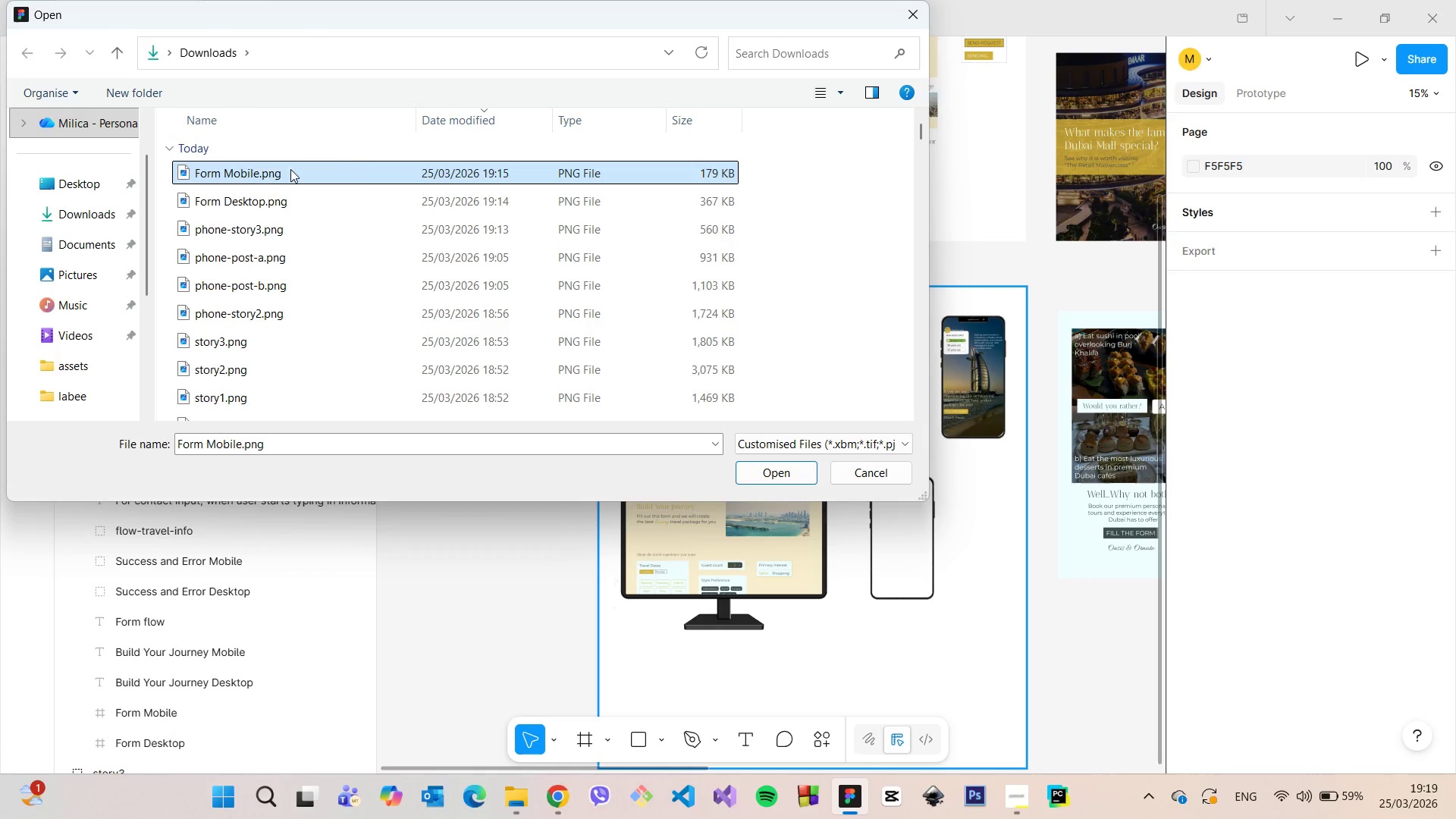 
left_click_drag(start_coordinate=[290, 169], to_coordinate=[893, 607])
 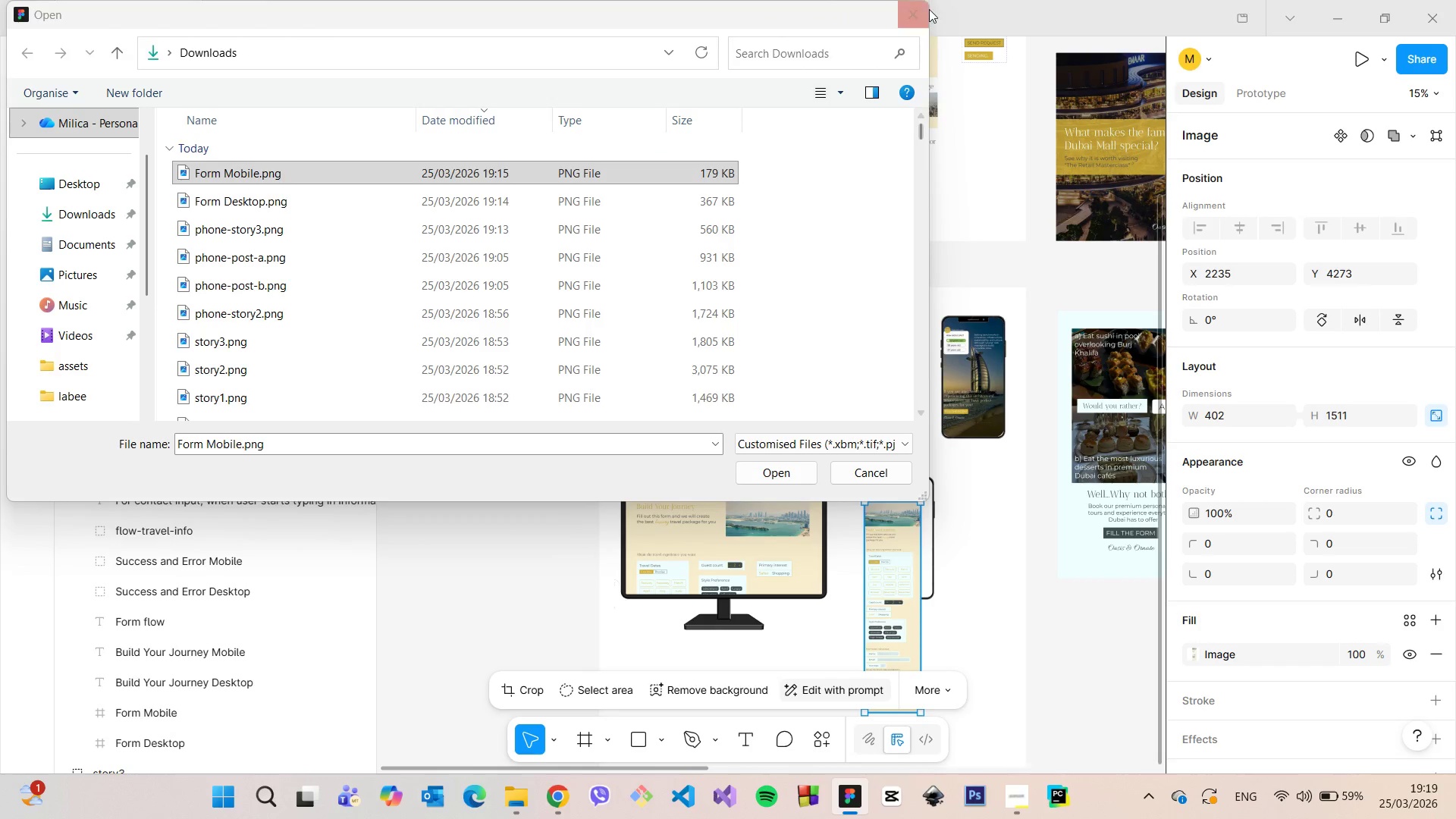 
left_click([925, 8])
 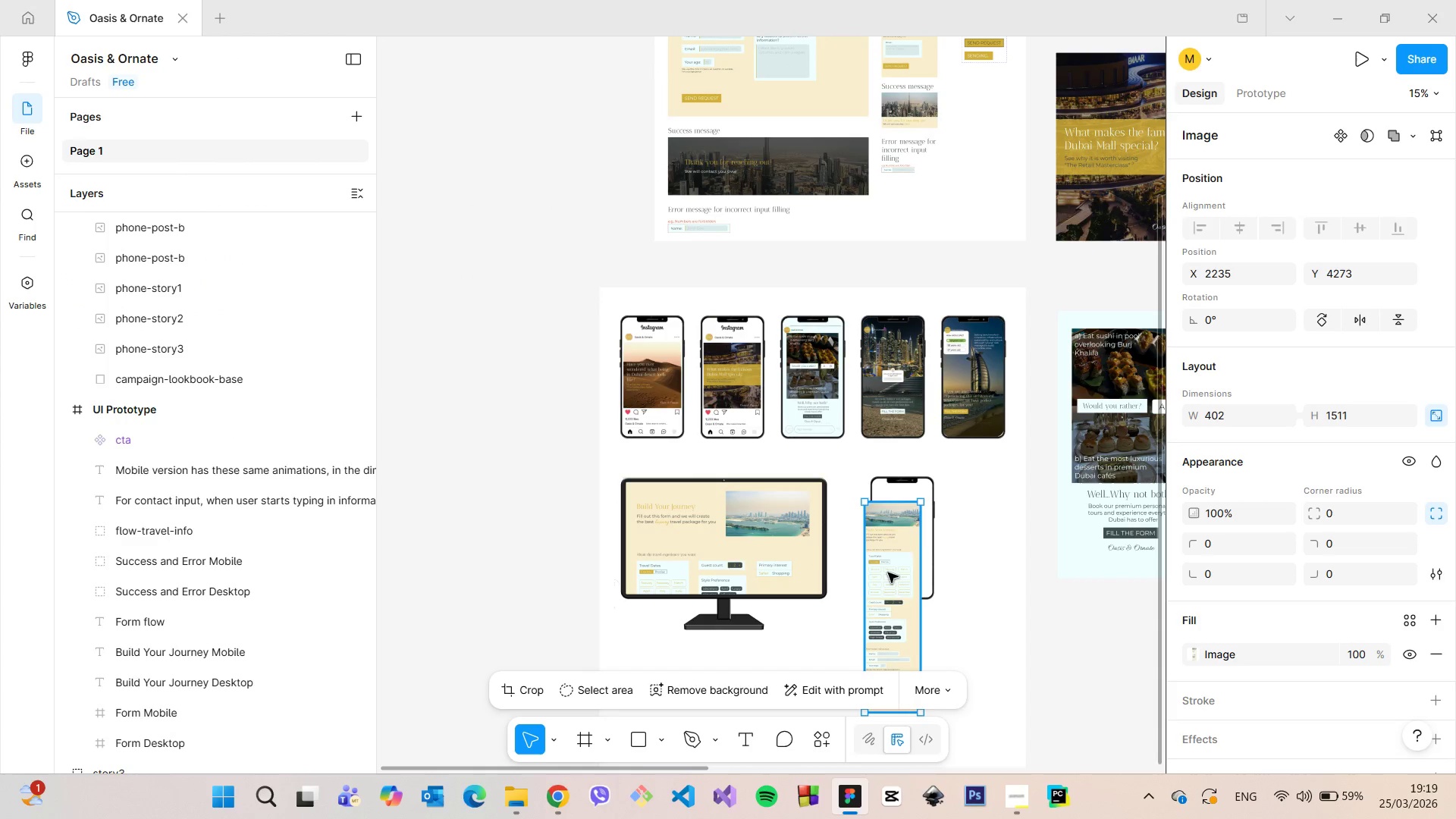 
left_click_drag(start_coordinate=[888, 573], to_coordinate=[900, 520])
 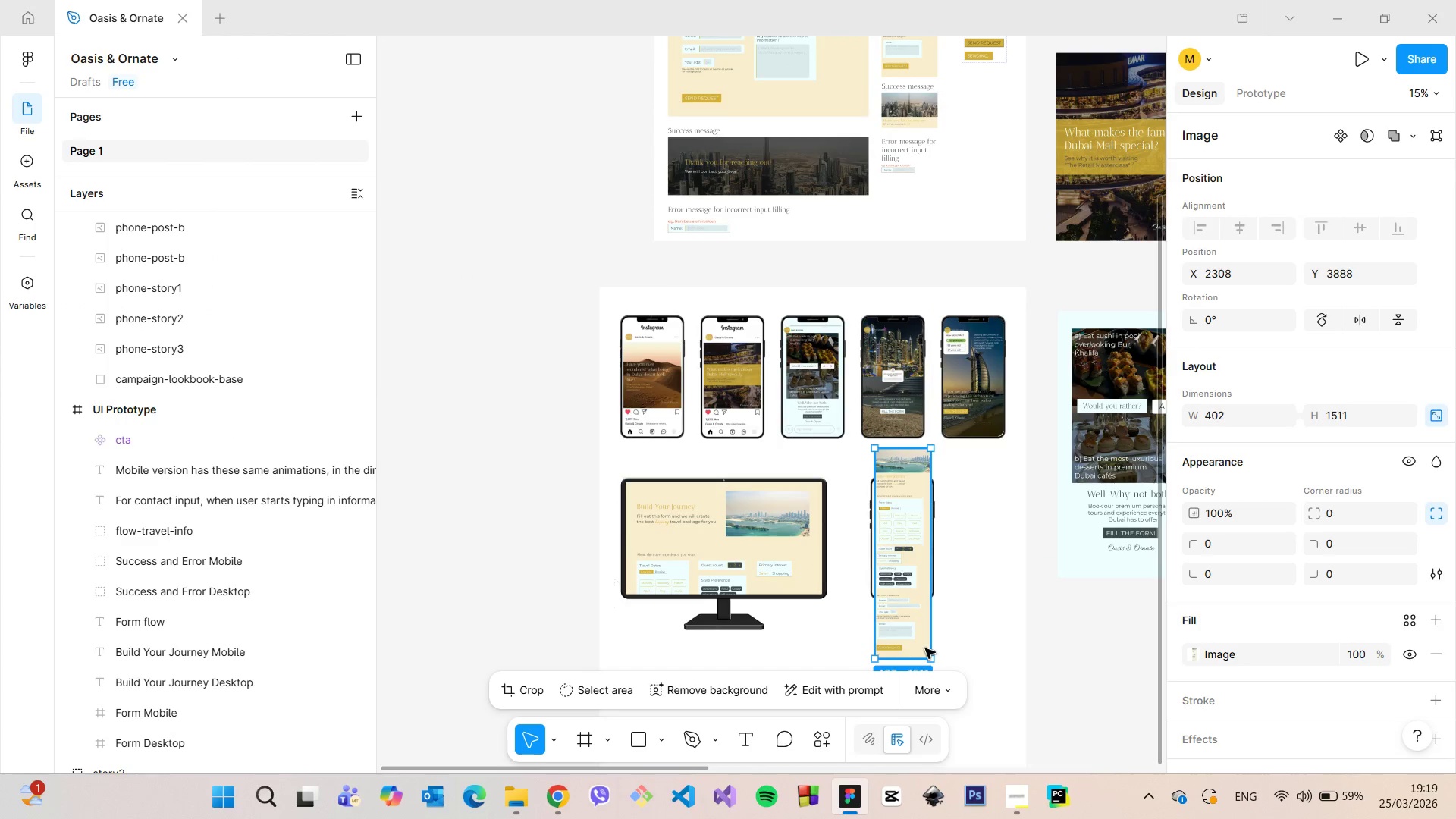 
scroll: coordinate [942, 654], scroll_direction: up, amount: 1.0
 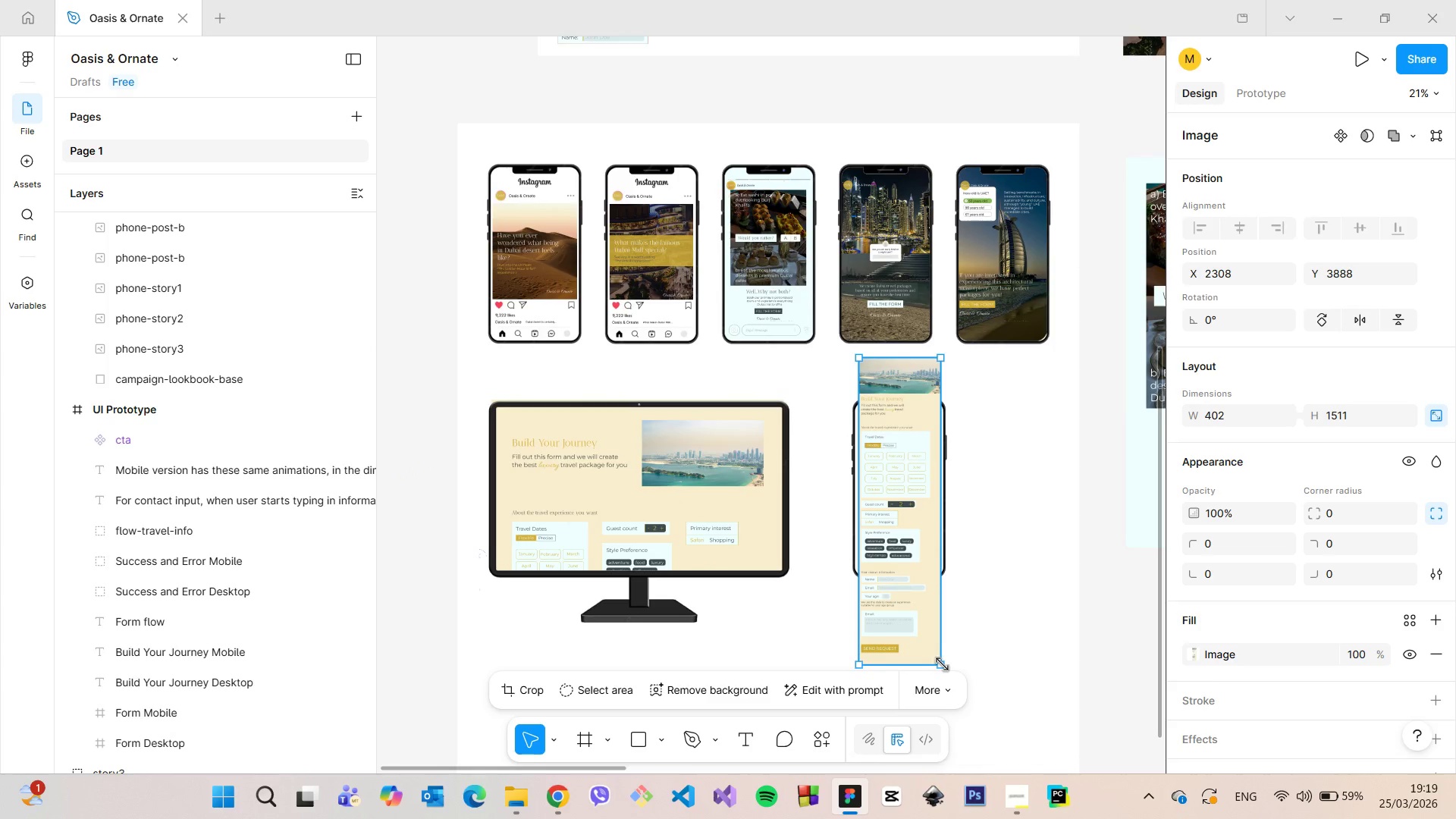 
left_click_drag(start_coordinate=[942, 664], to_coordinate=[949, 667])
 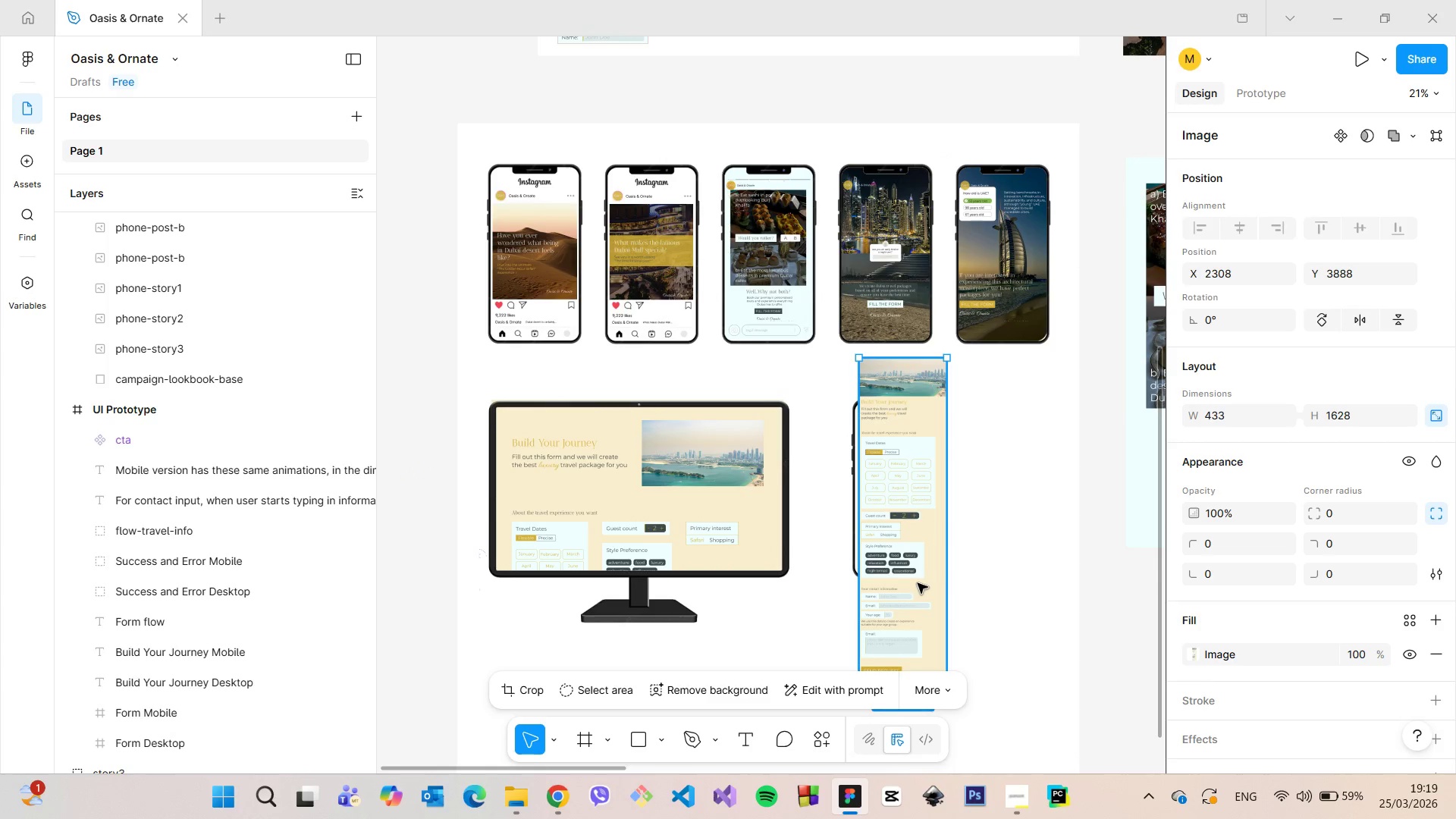 
left_click_drag(start_coordinate=[918, 583], to_coordinate=[913, 582])
 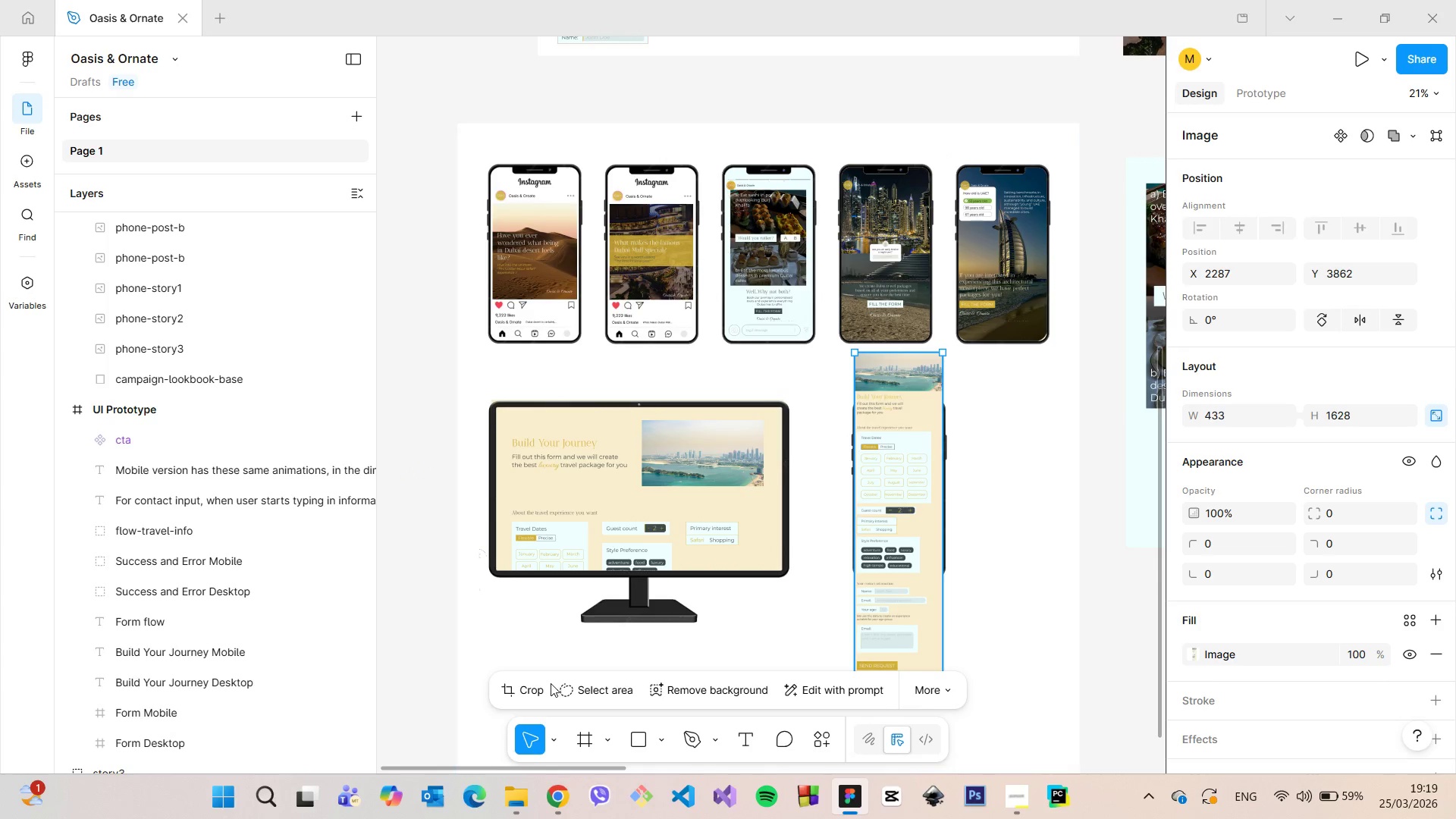 
left_click([539, 688])
 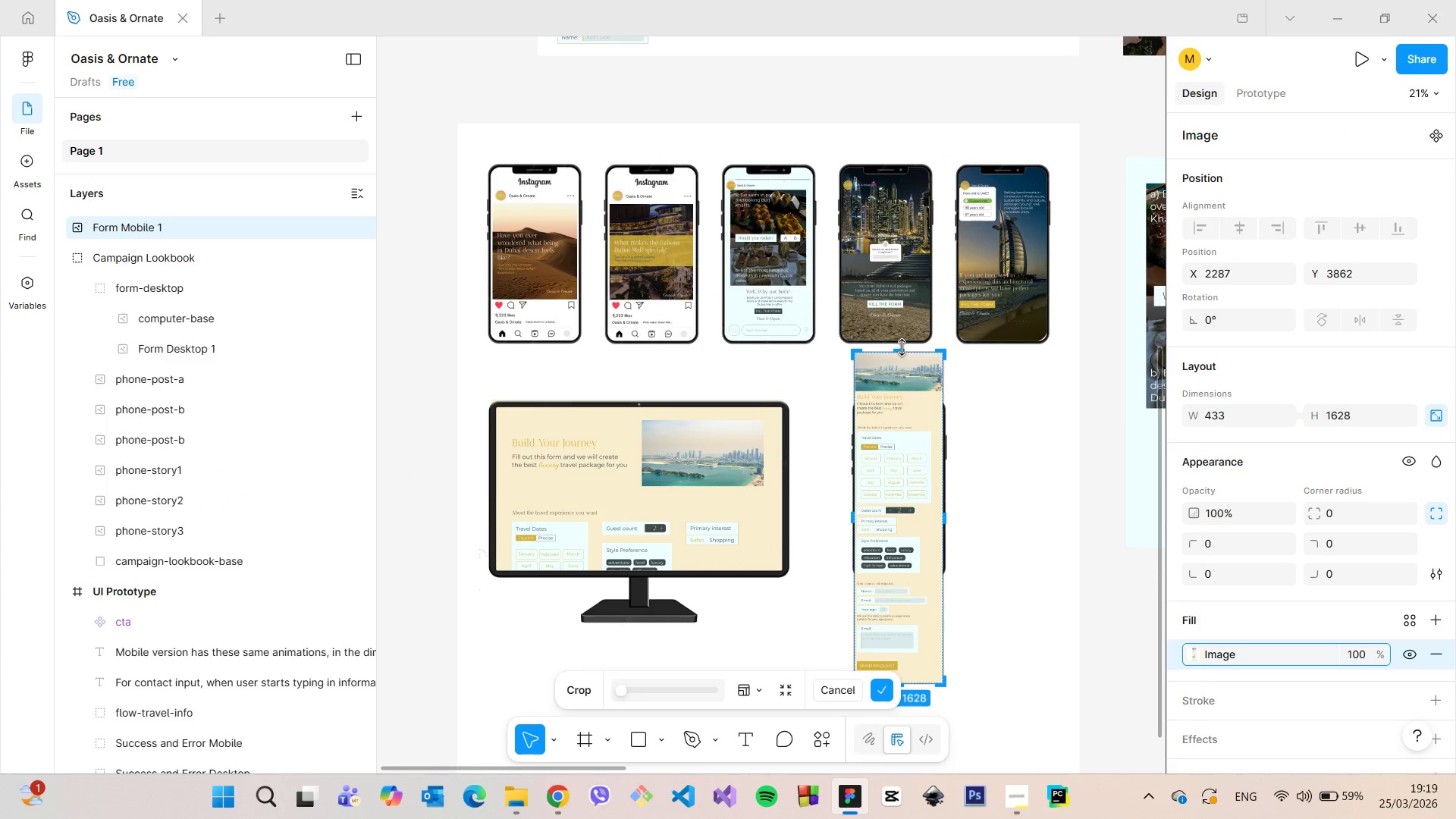 
left_click_drag(start_coordinate=[901, 348], to_coordinate=[913, 401])
 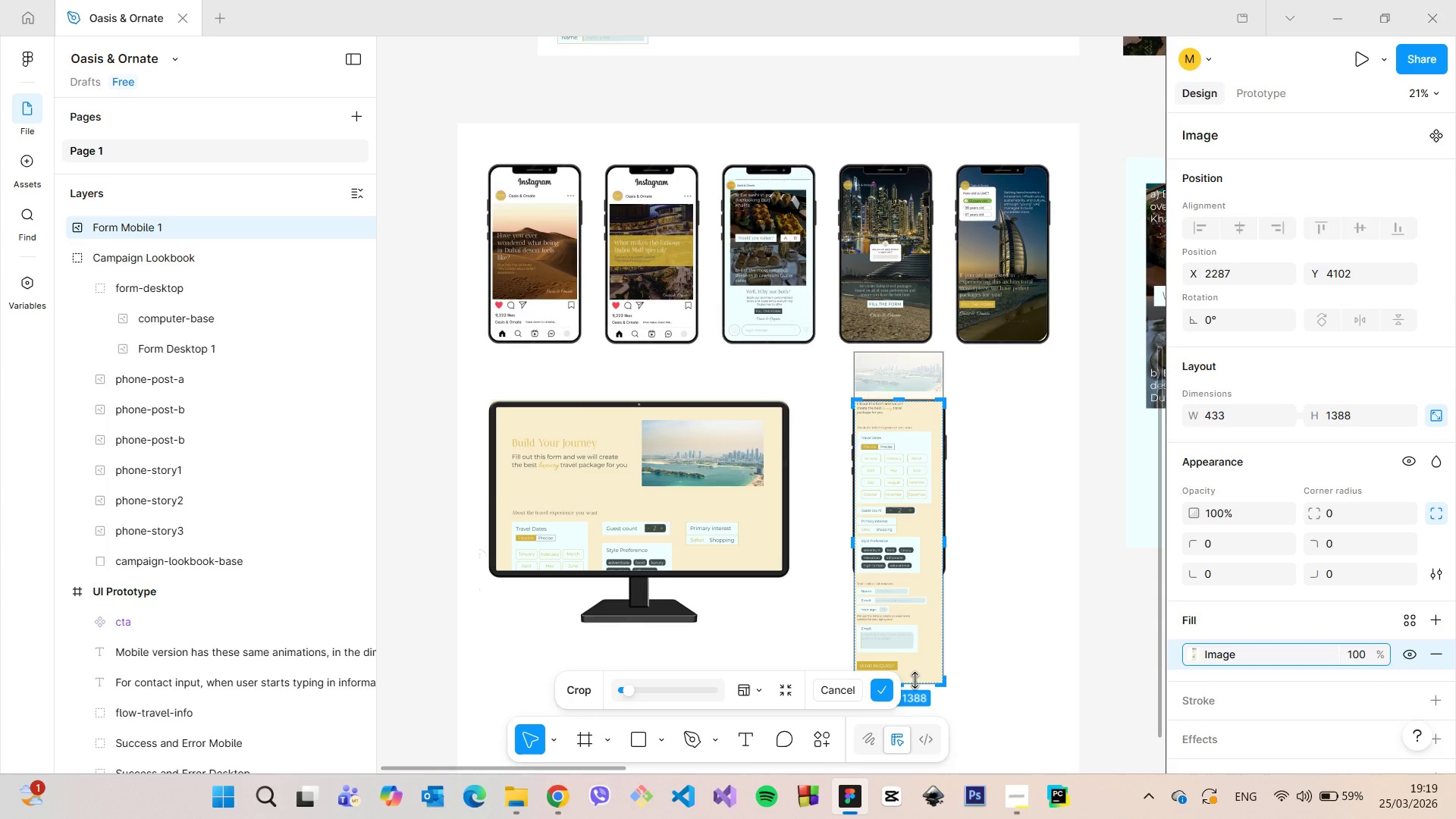 
left_click_drag(start_coordinate=[915, 680], to_coordinate=[913, 578])
 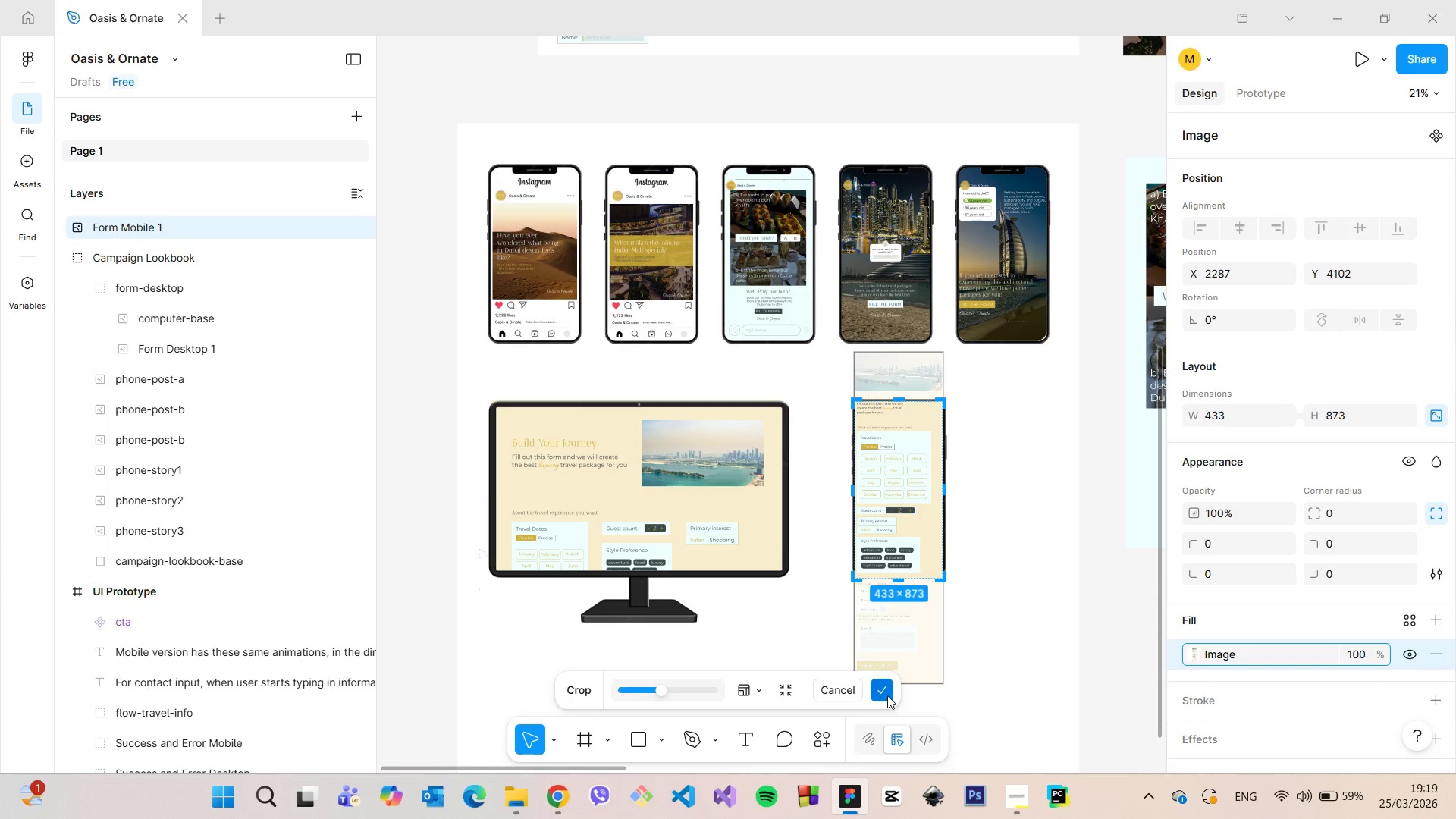 
left_click([885, 694])
 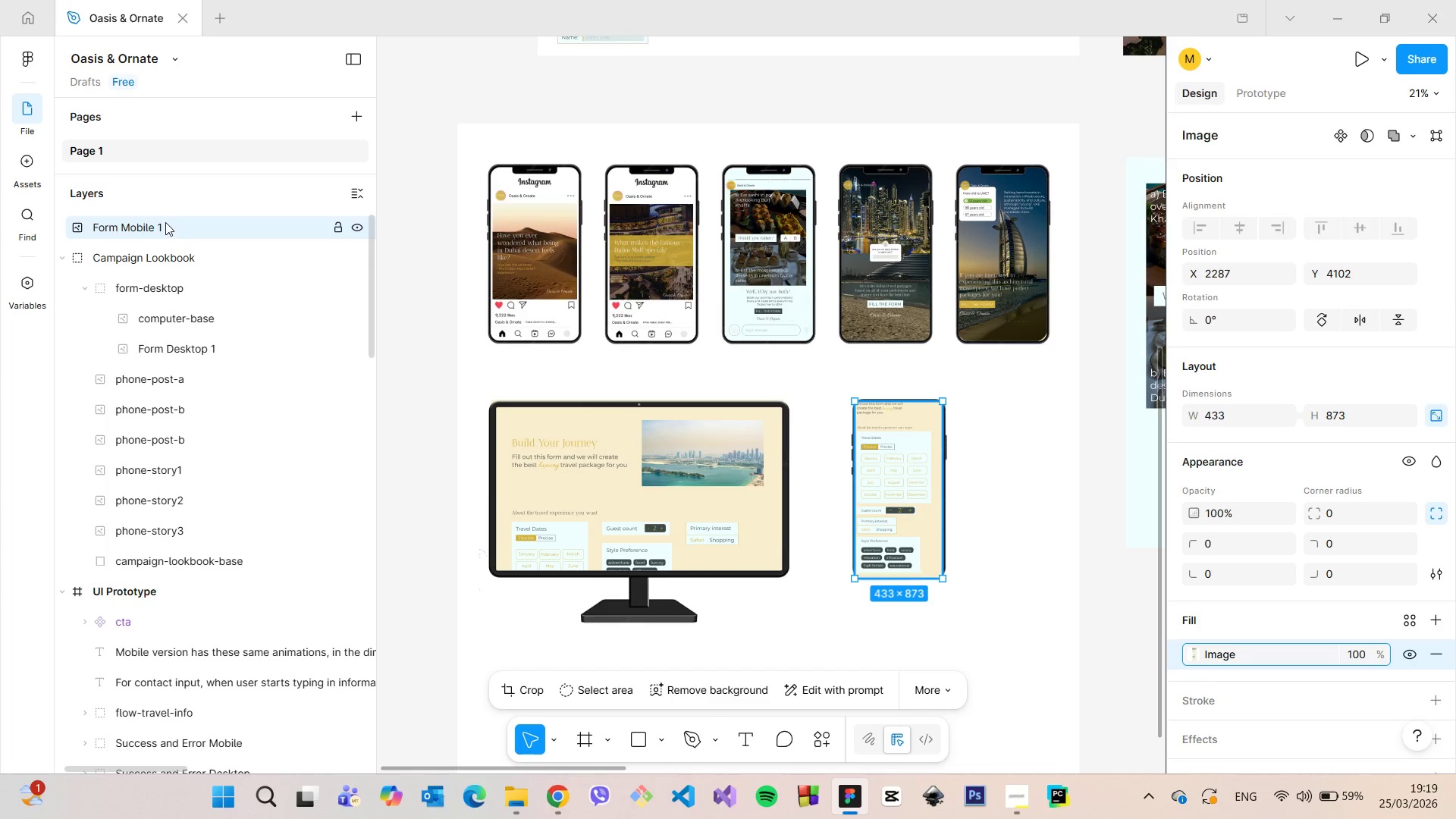 
left_click_drag(start_coordinate=[165, 221], to_coordinate=[180, 267])
 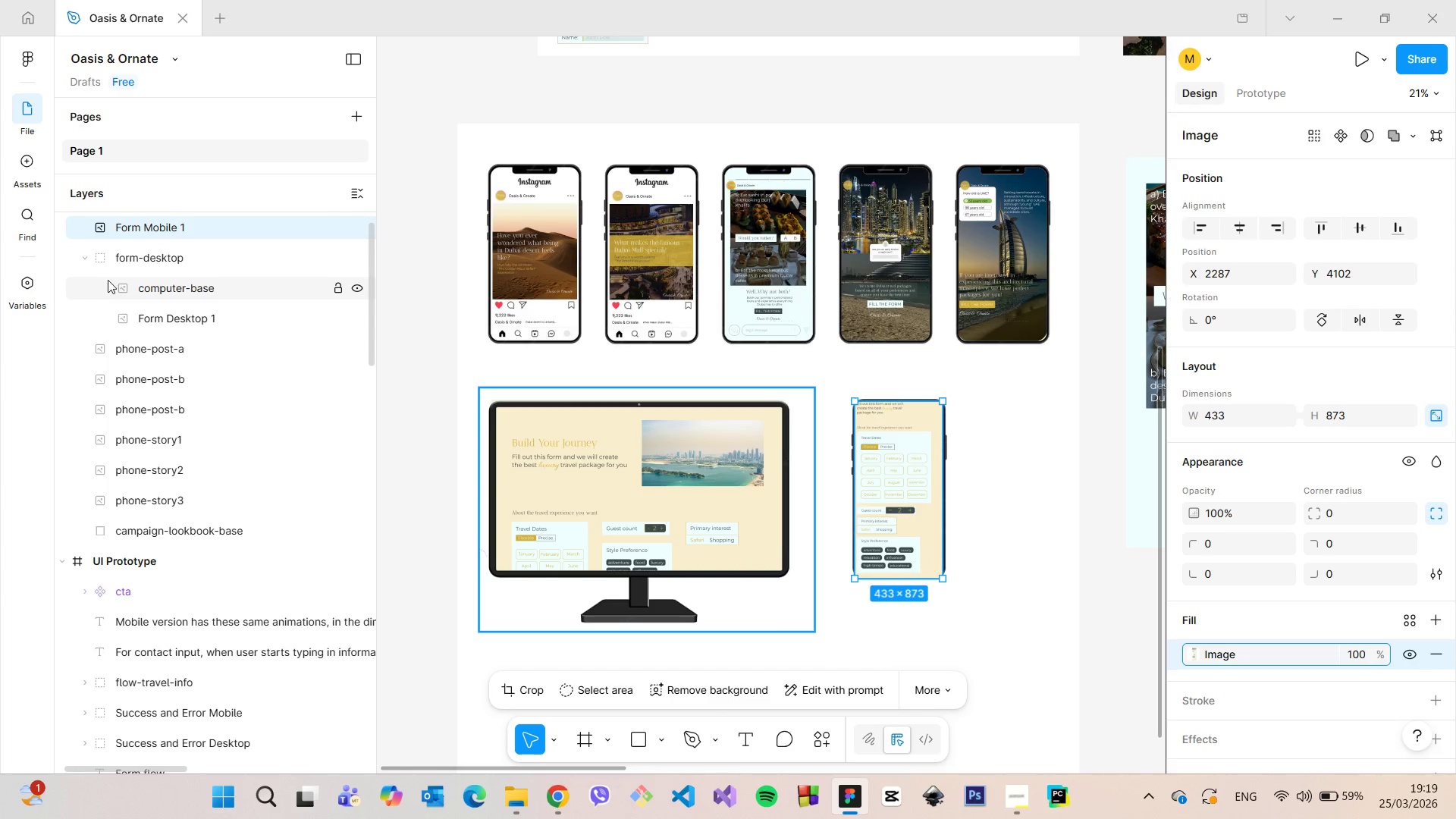 
scroll: coordinate [110, 278], scroll_direction: up, amount: 2.0
 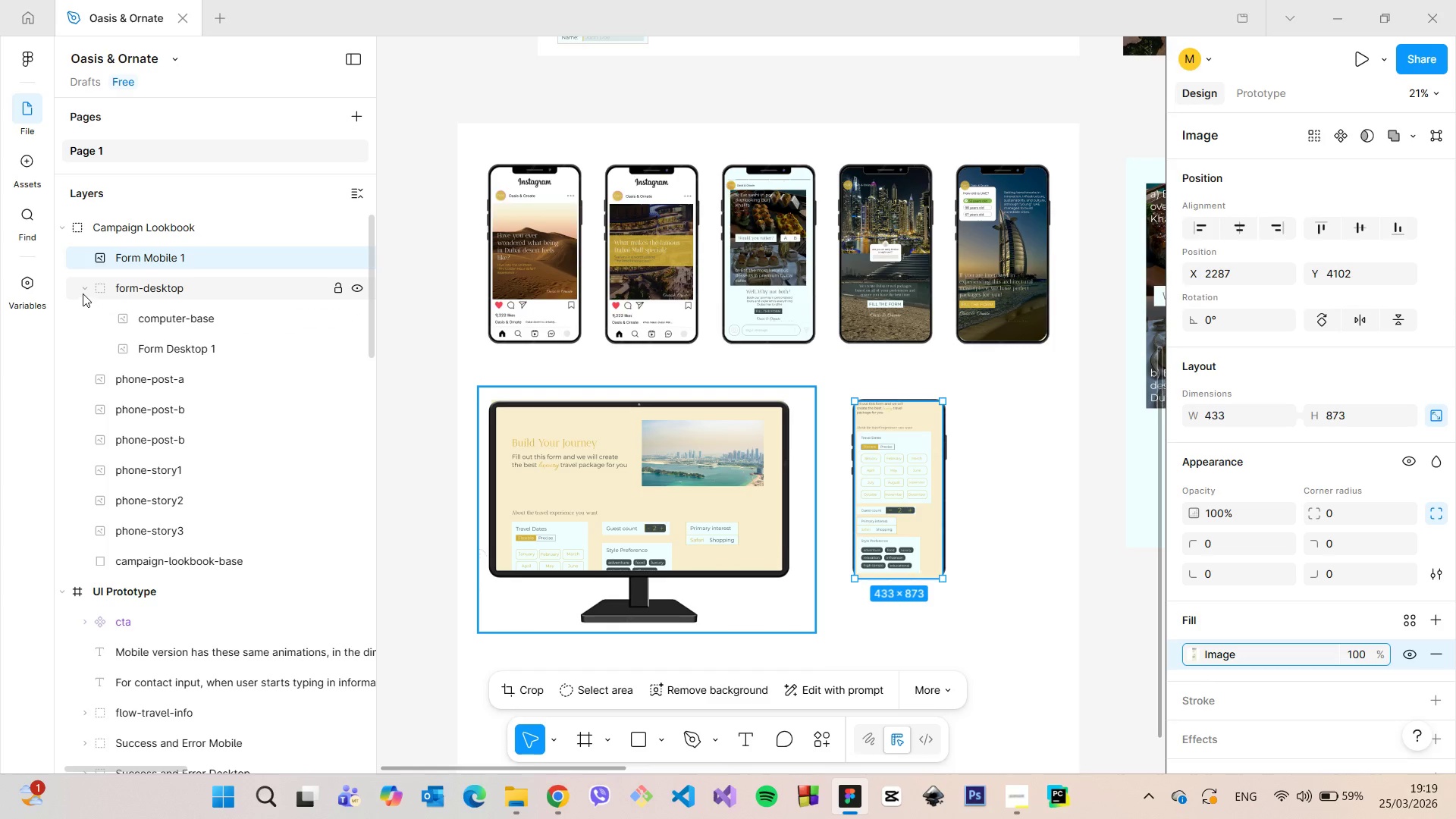 
left_click([82, 292])
 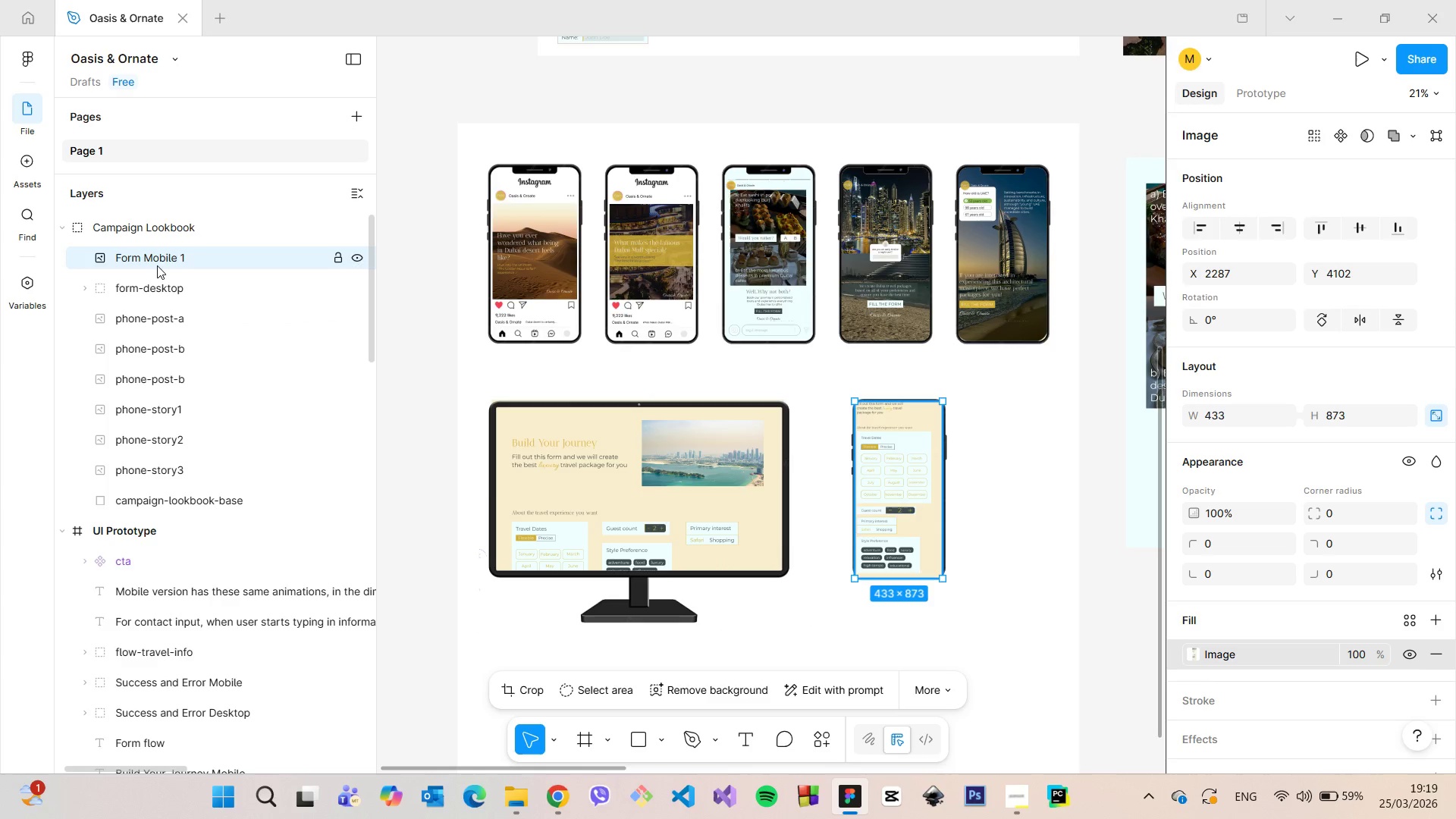 
scroll: coordinate [167, 275], scroll_direction: up, amount: 6.0
 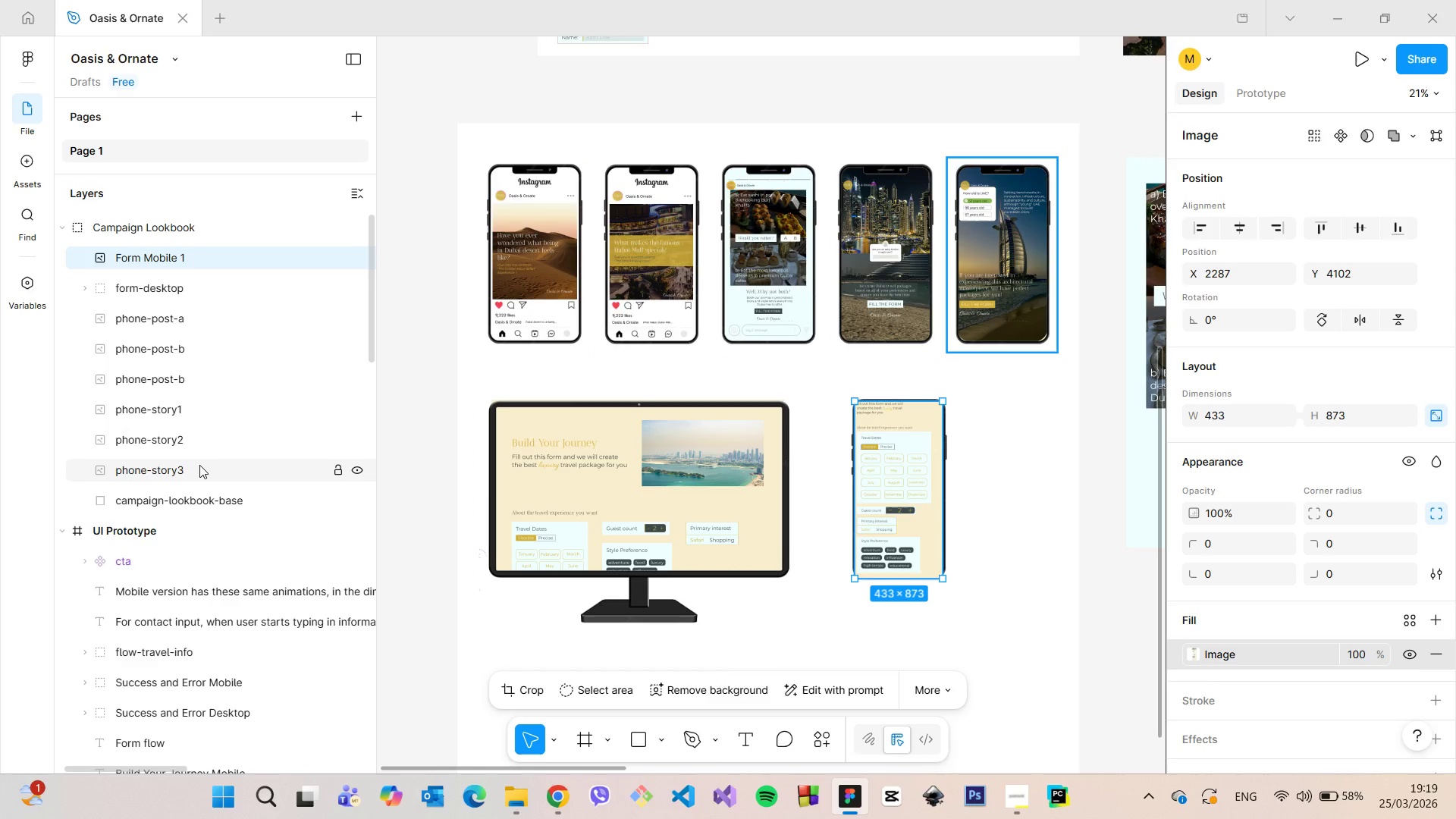 
wait(6.3)
 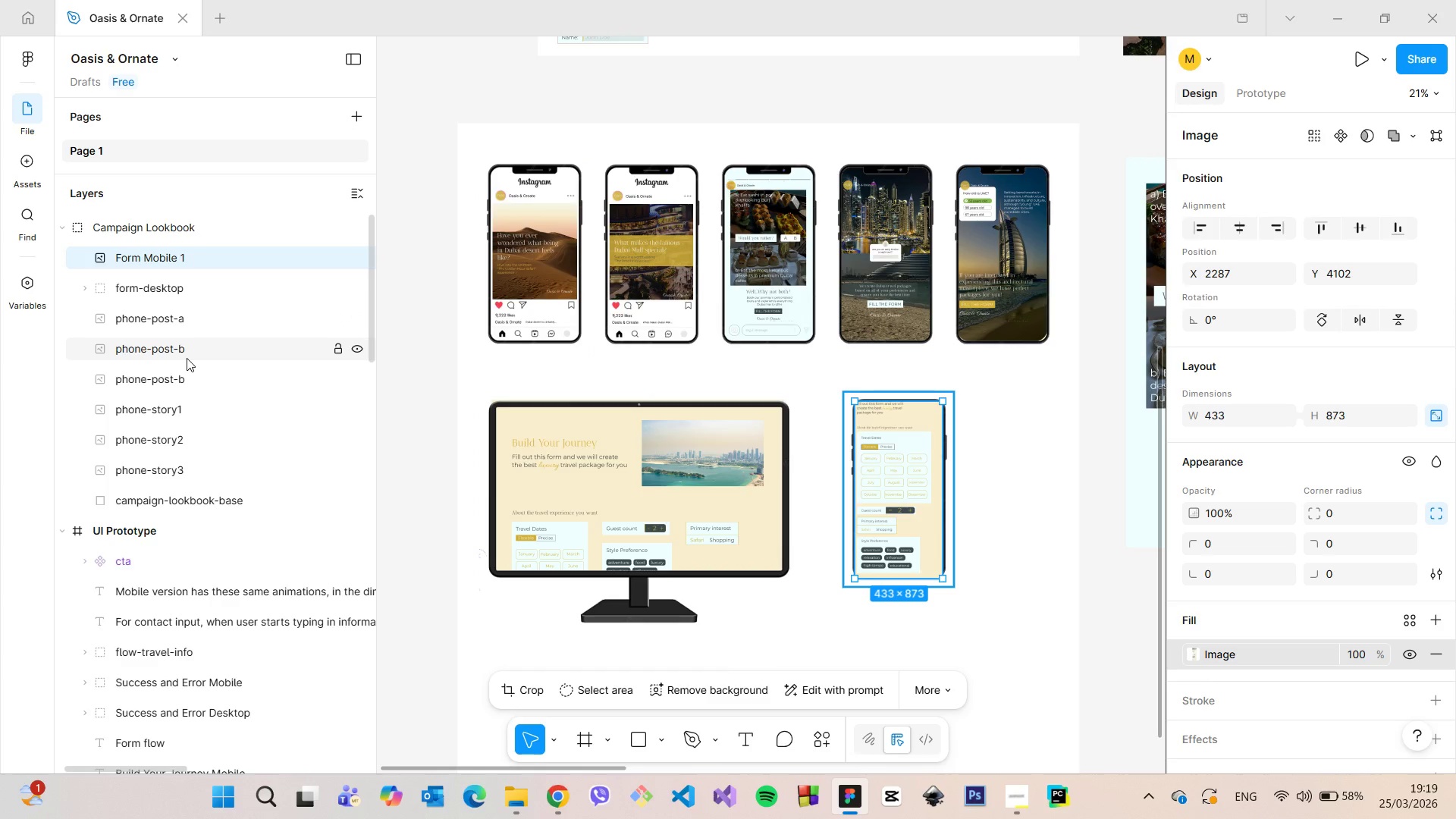 
left_click([187, 341])
 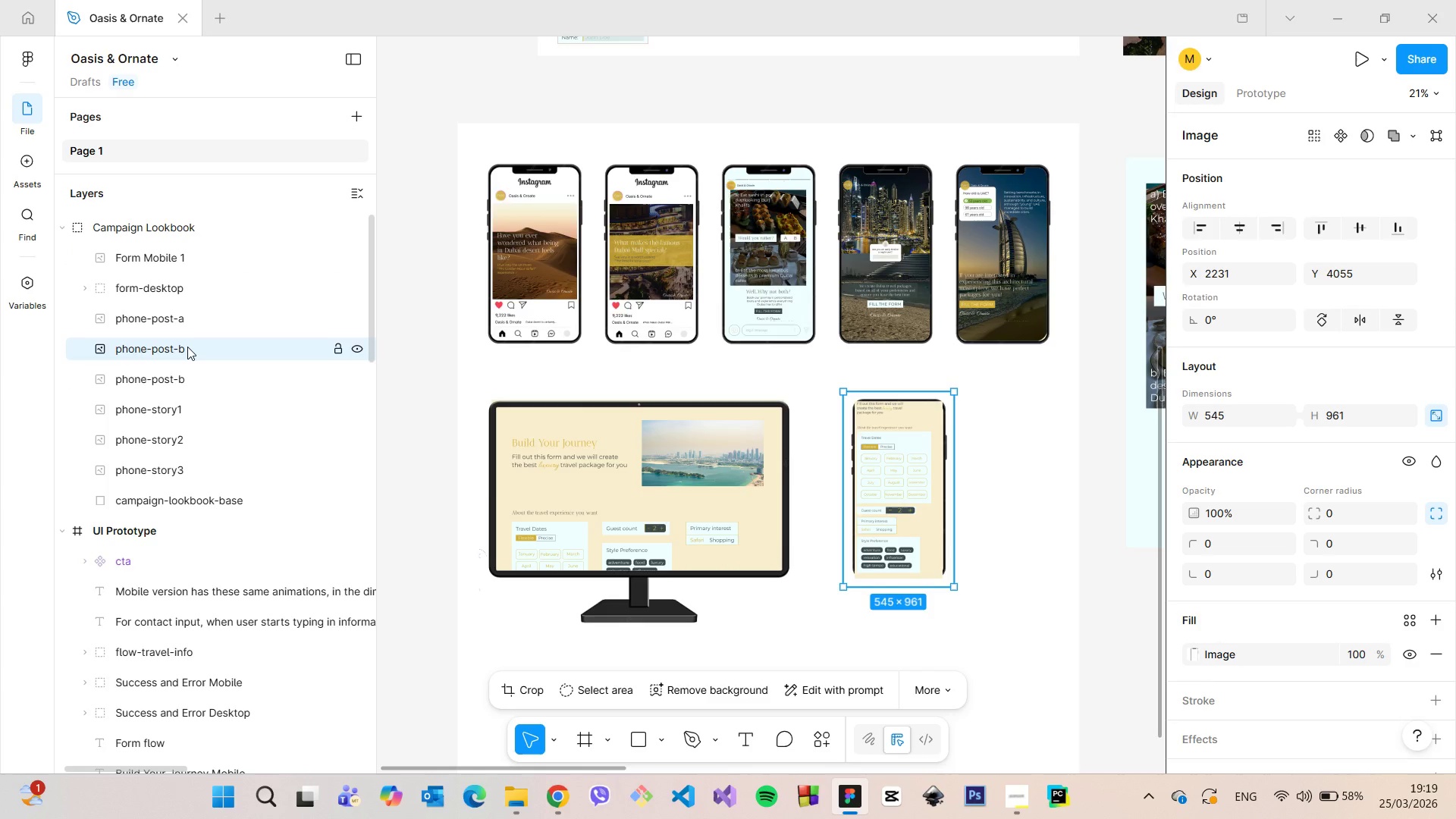 
double_click([187, 347])
 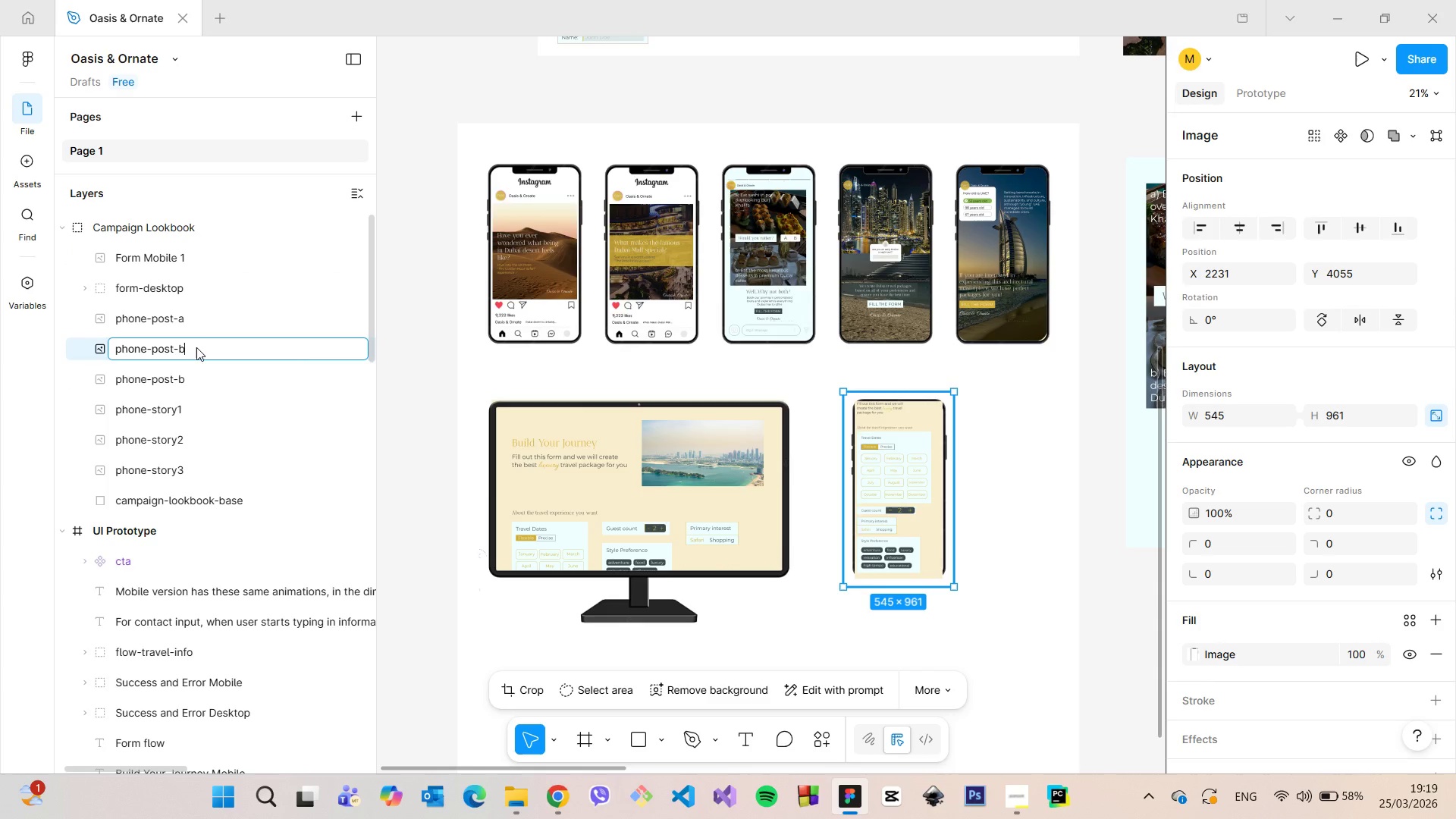 
triple_click([196, 347])
 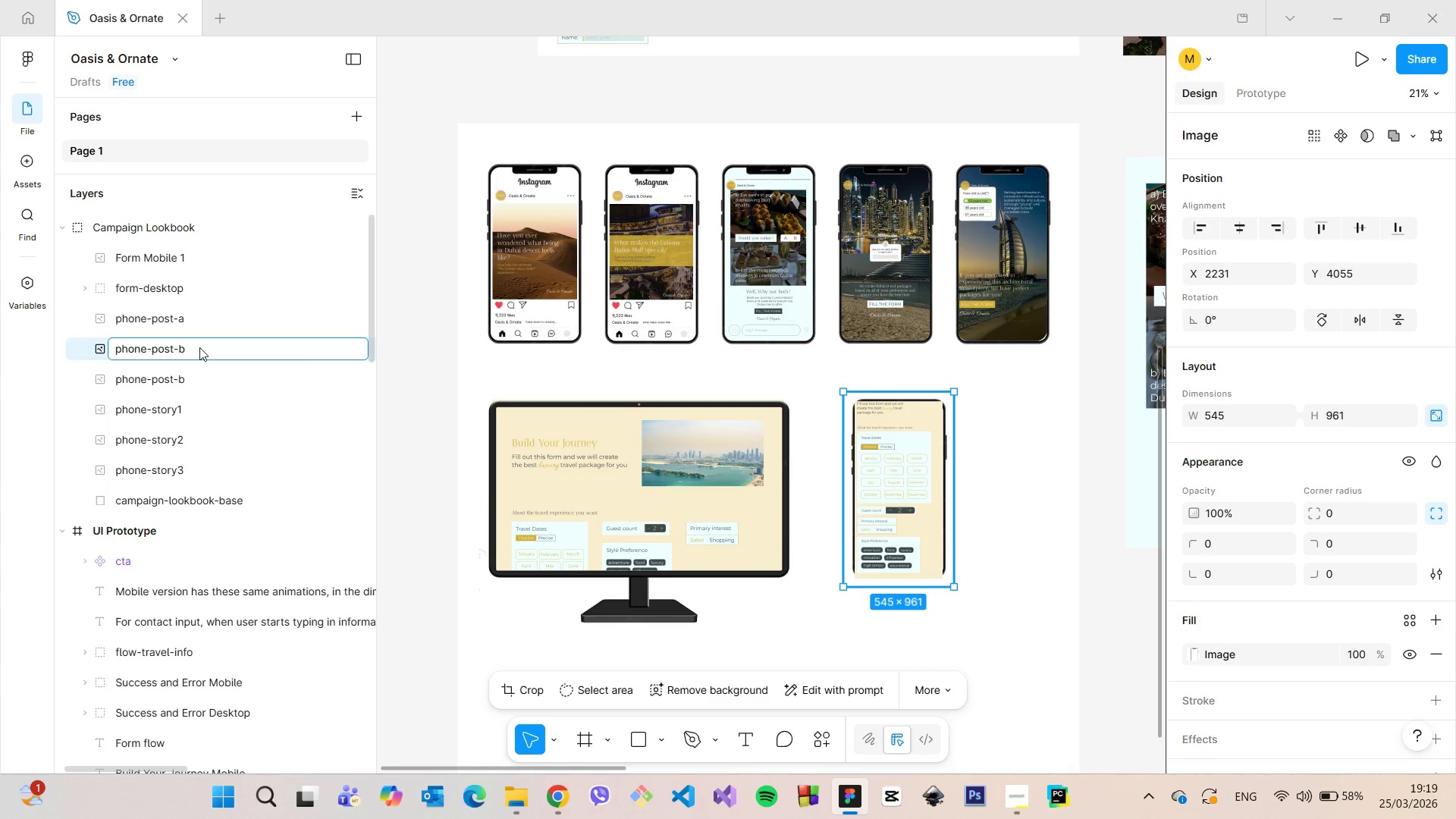 
key(Backspace)
 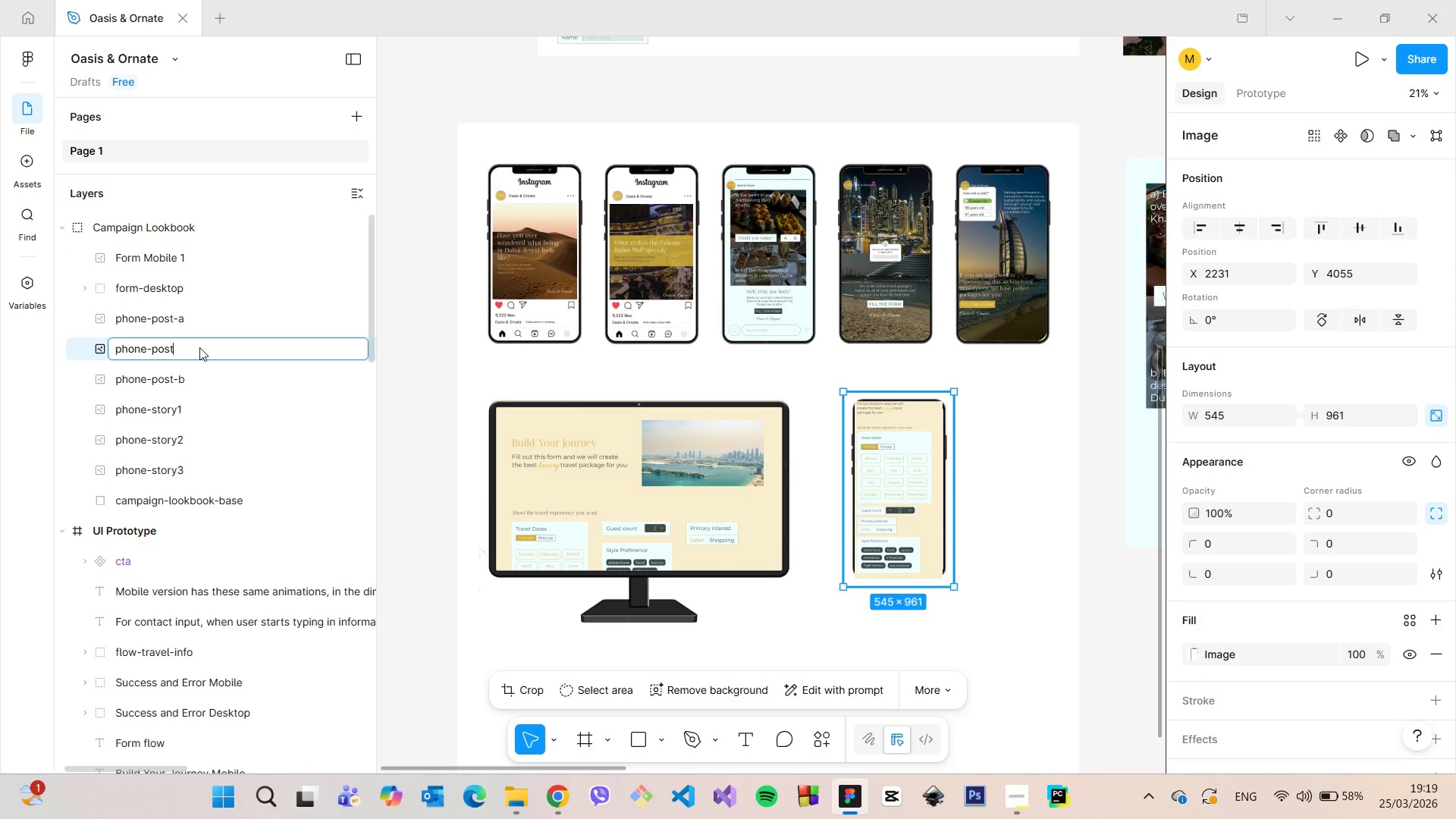 
key(Backspace)
 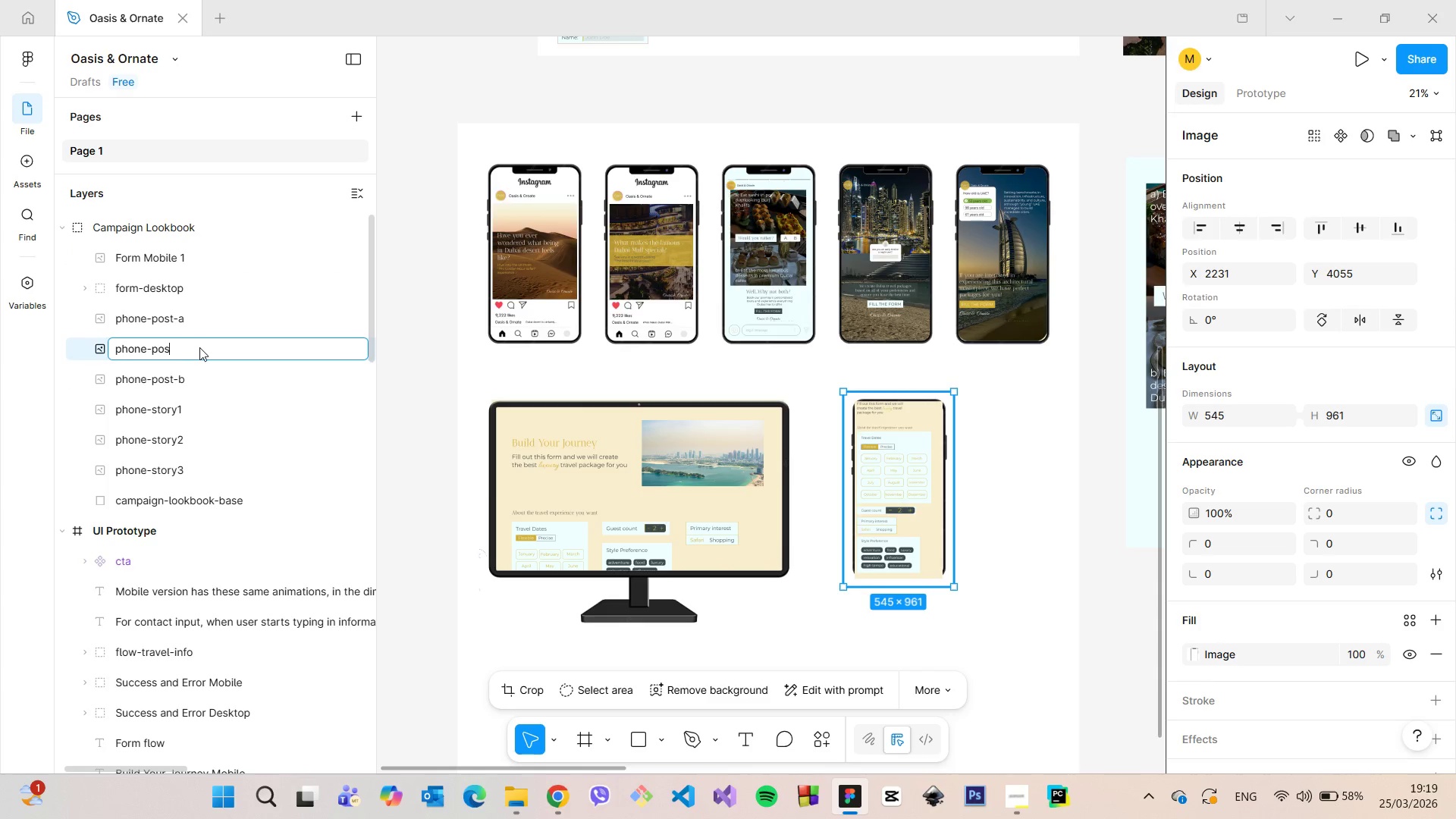 
key(Backspace)
 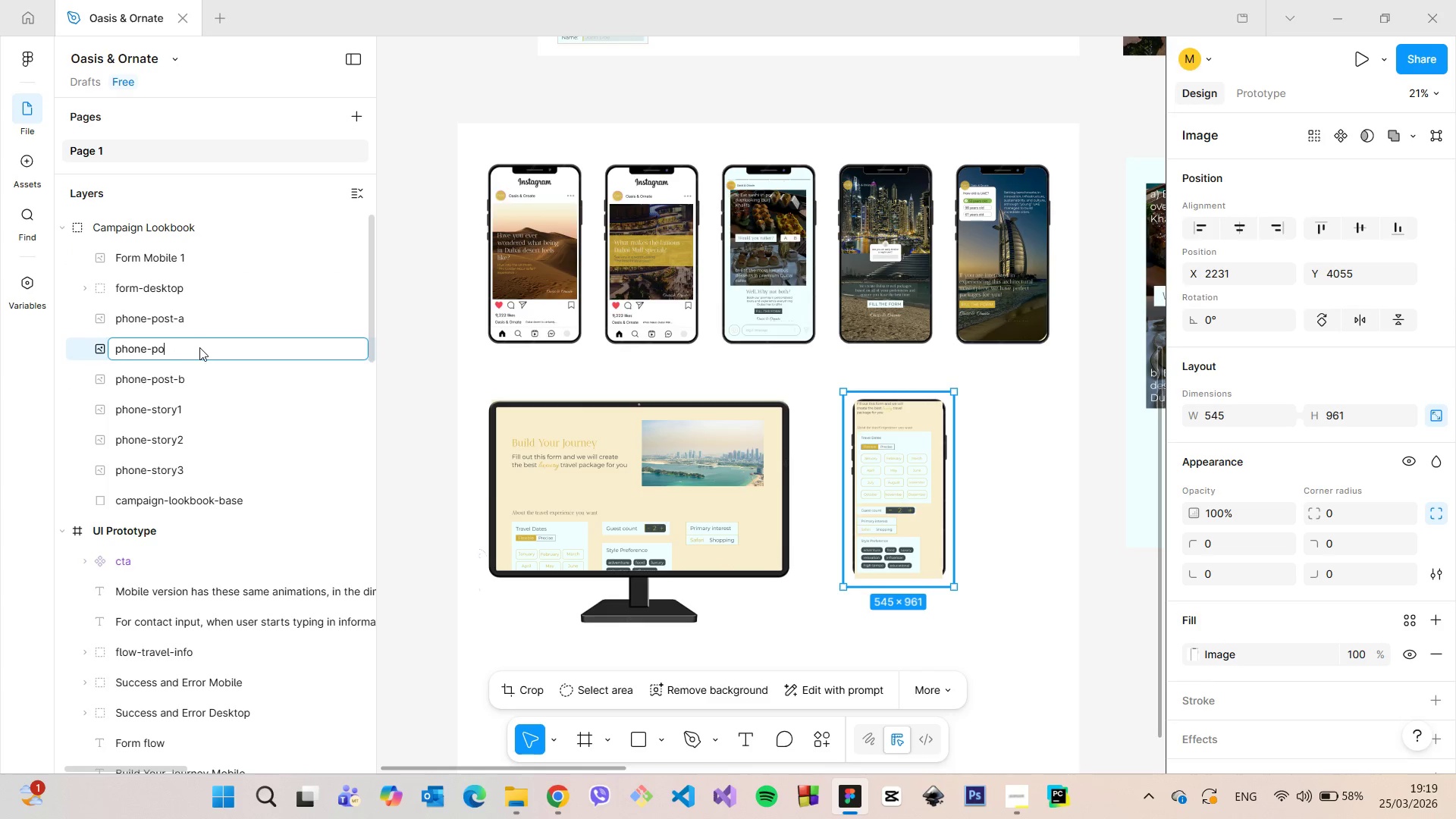 
key(Backspace)
 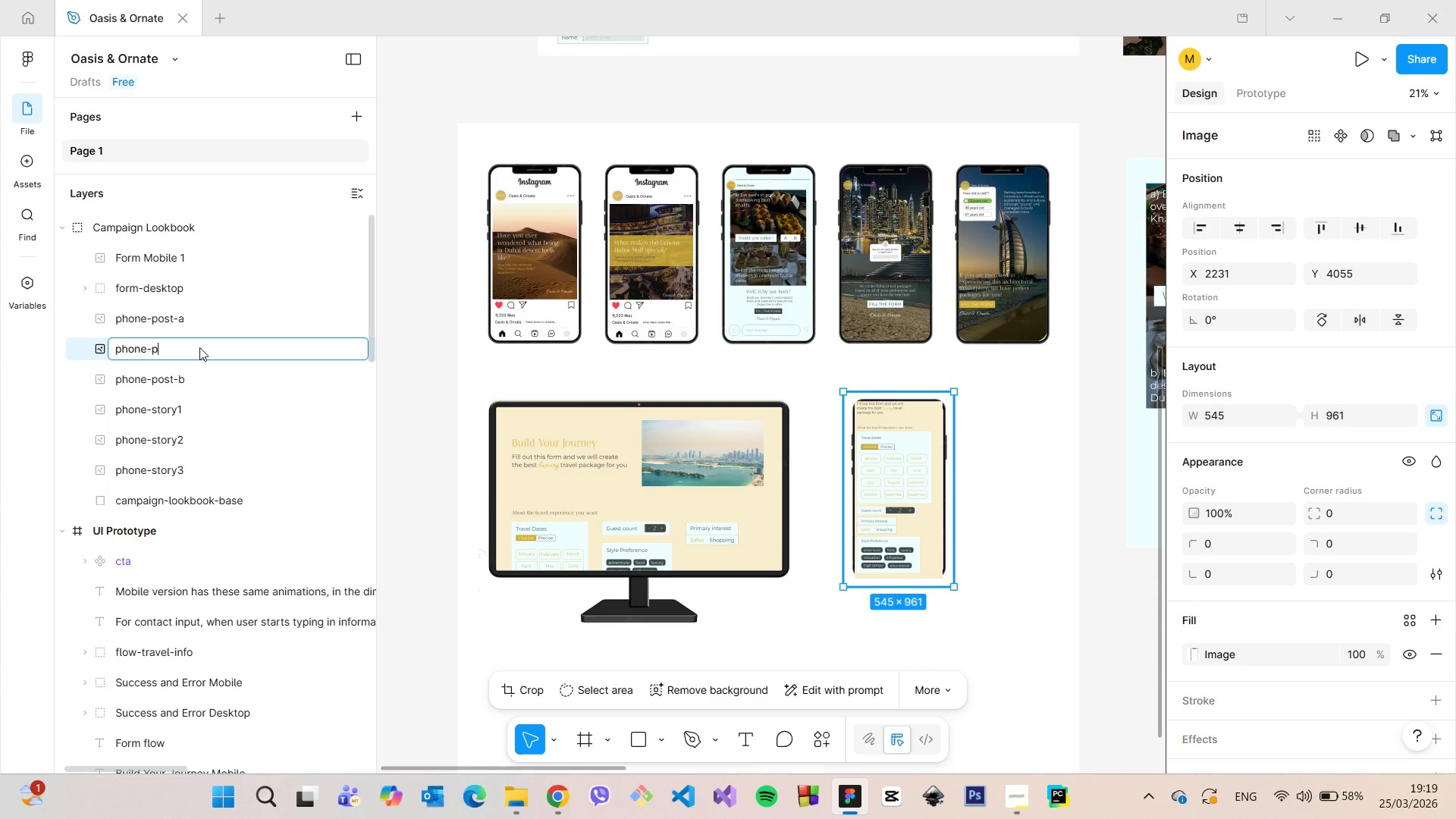 
key(Backspace)
 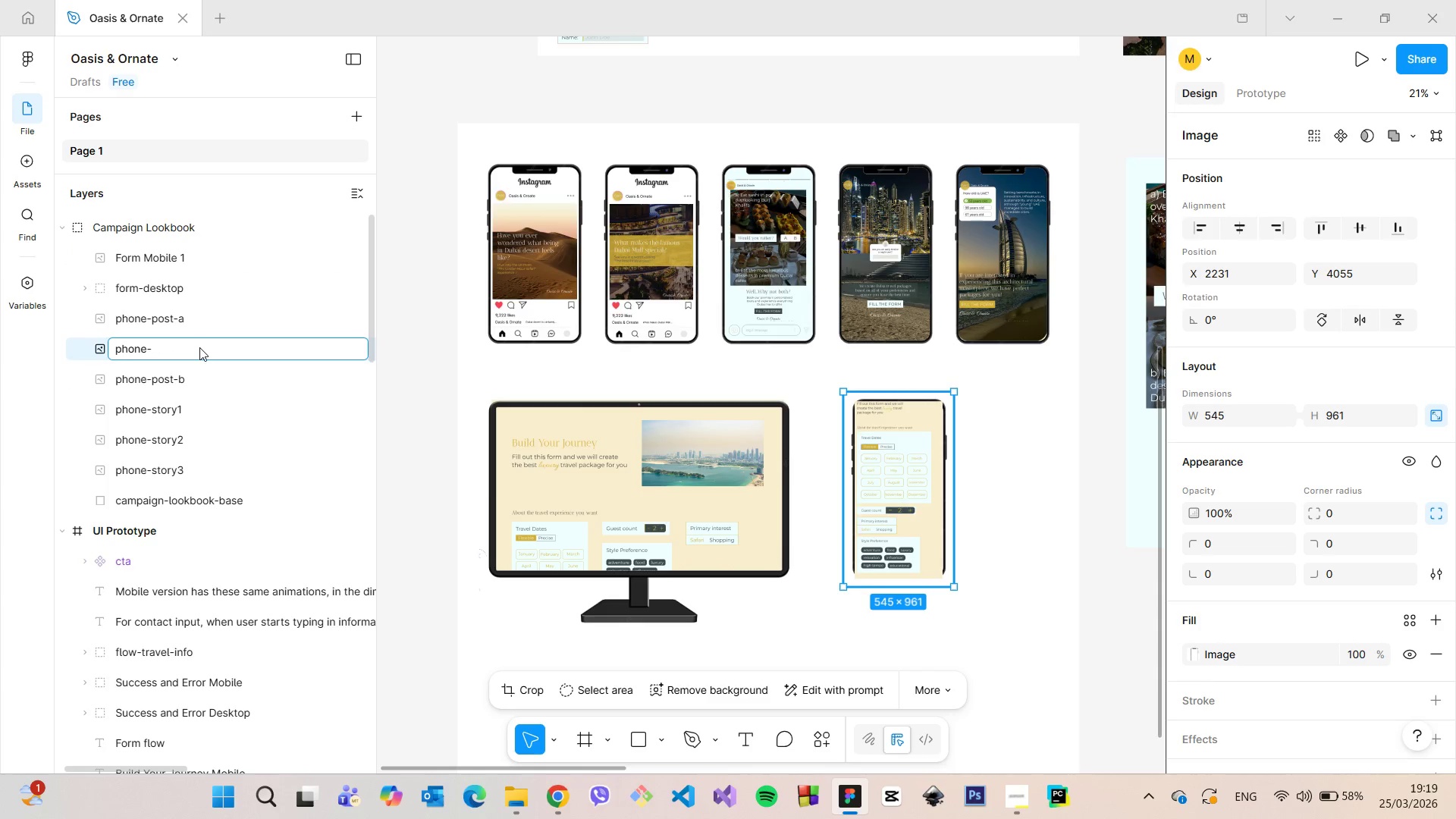 
key(Backspace)
 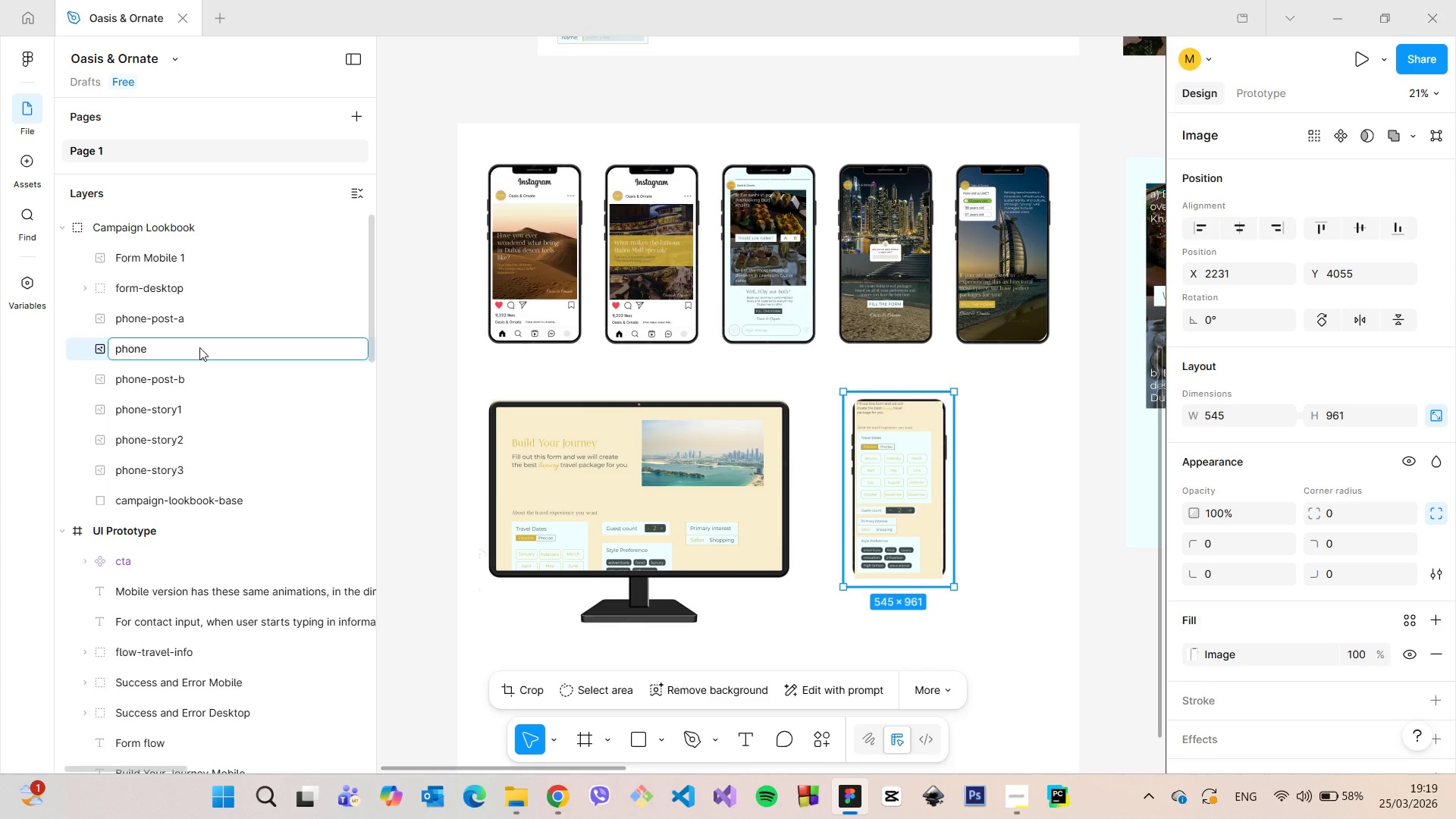 
key(Backspace)
 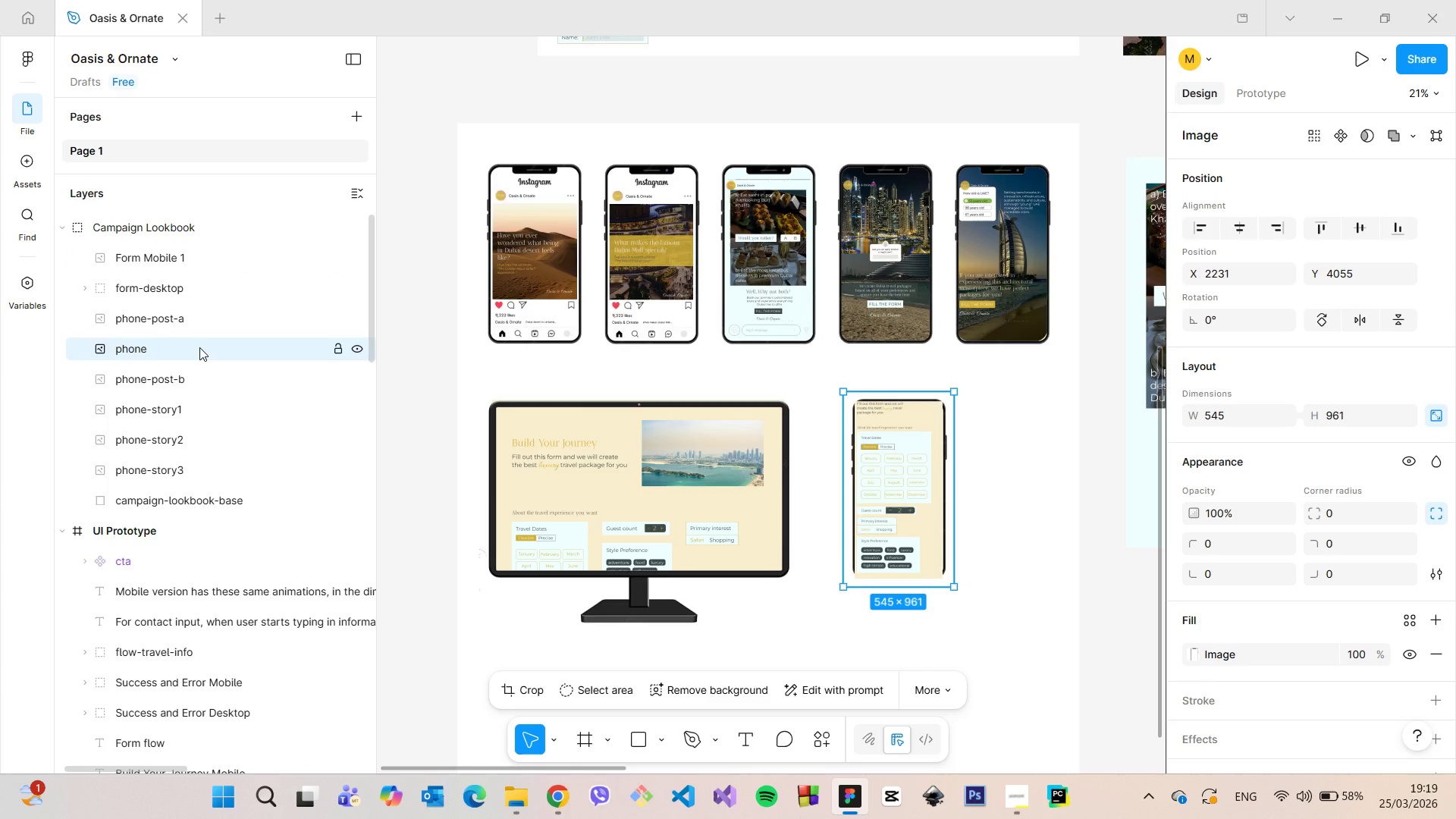 
key(Enter)
 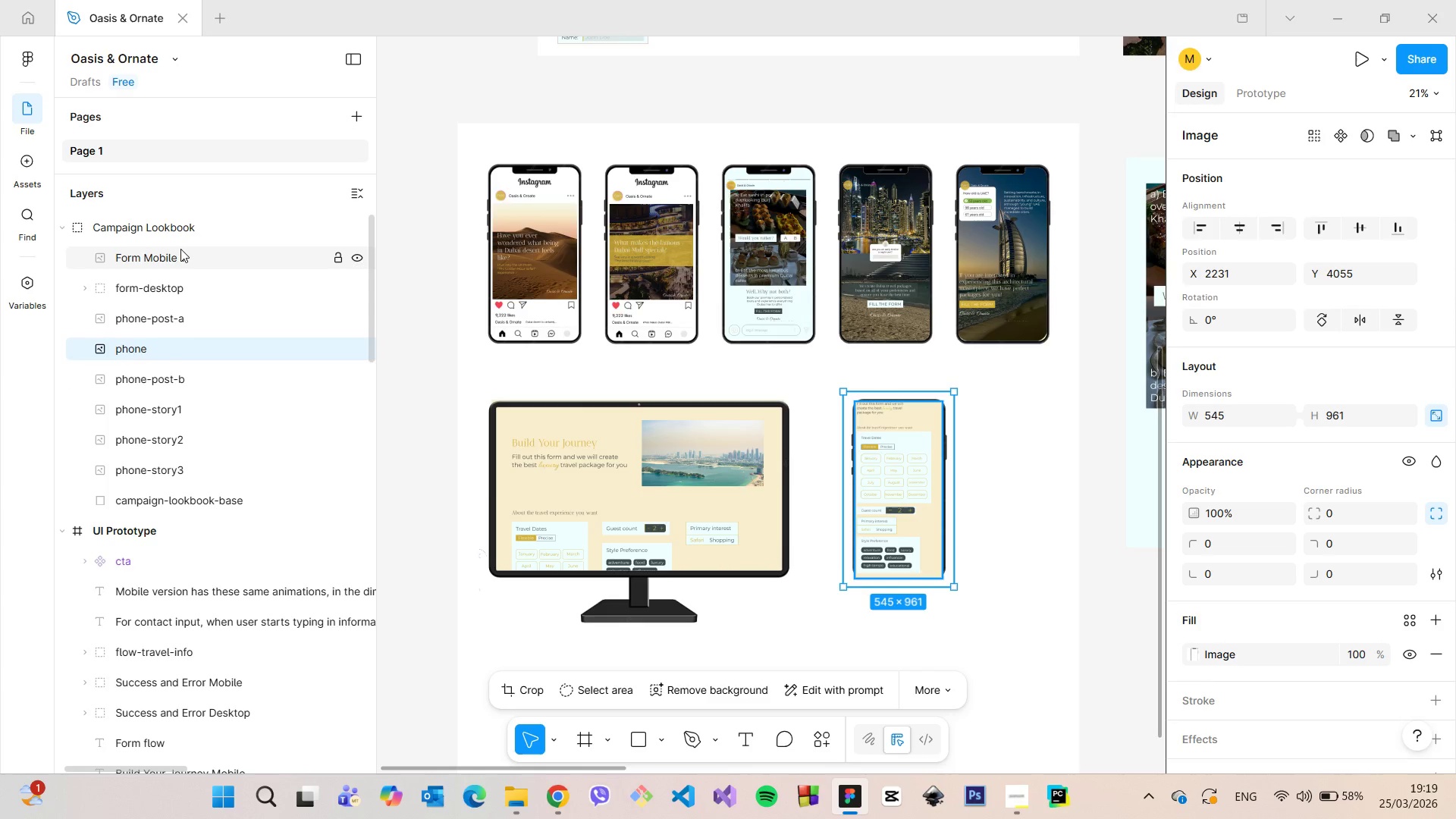 
left_click([180, 251])
 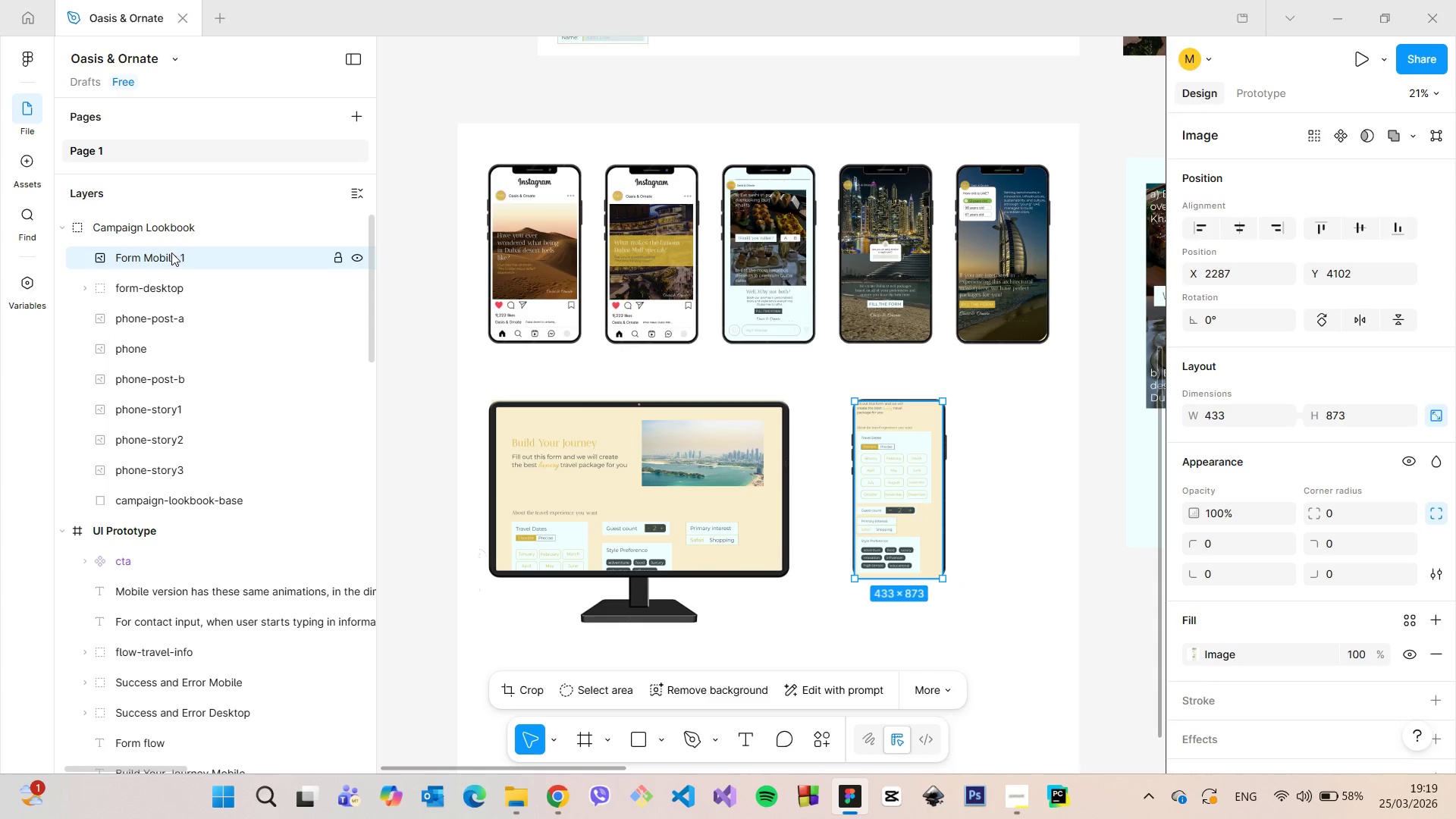 
left_click_drag(start_coordinate=[171, 253], to_coordinate=[166, 355])
 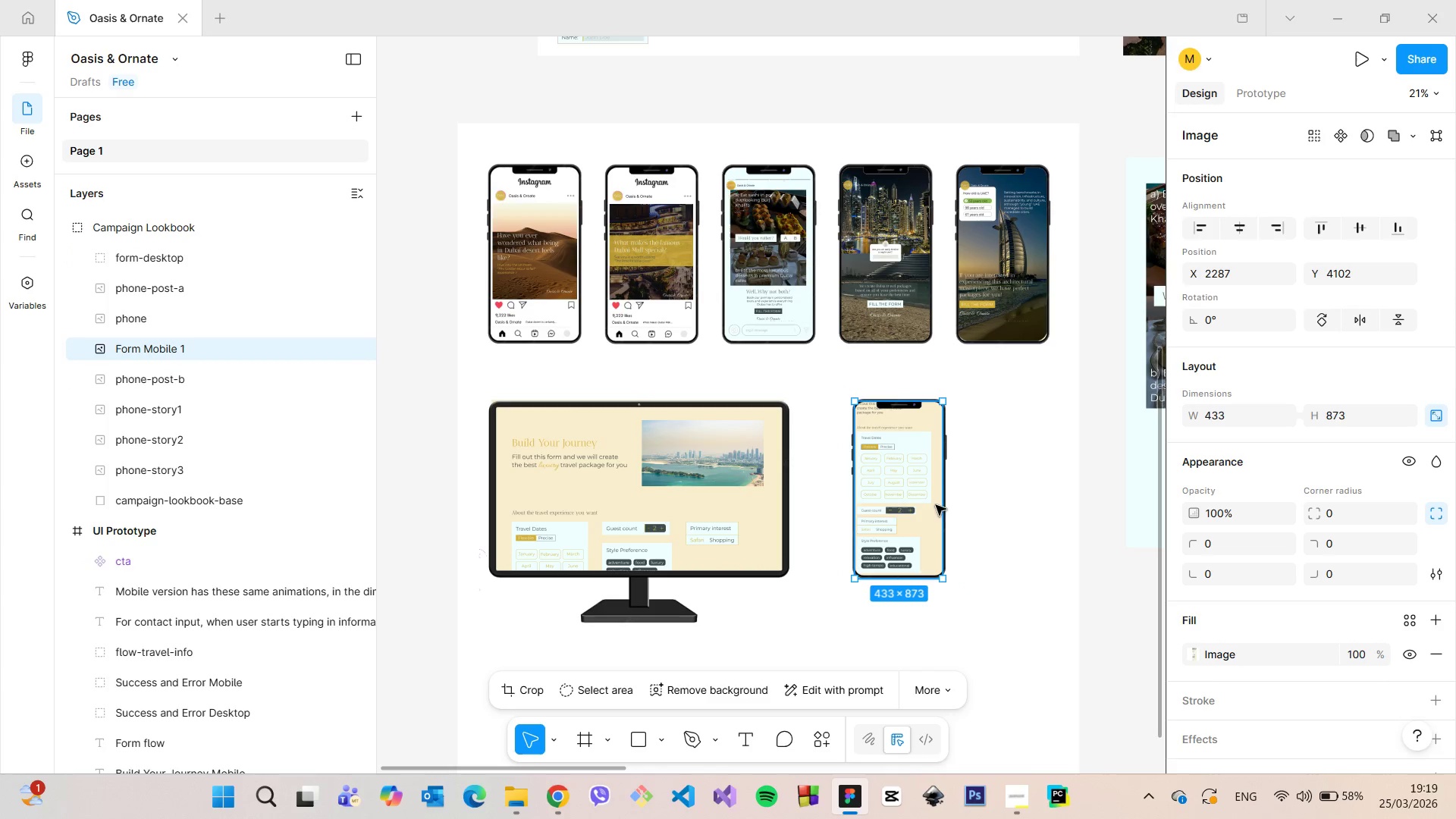 
scroll: coordinate [936, 526], scroll_direction: up, amount: 9.0
 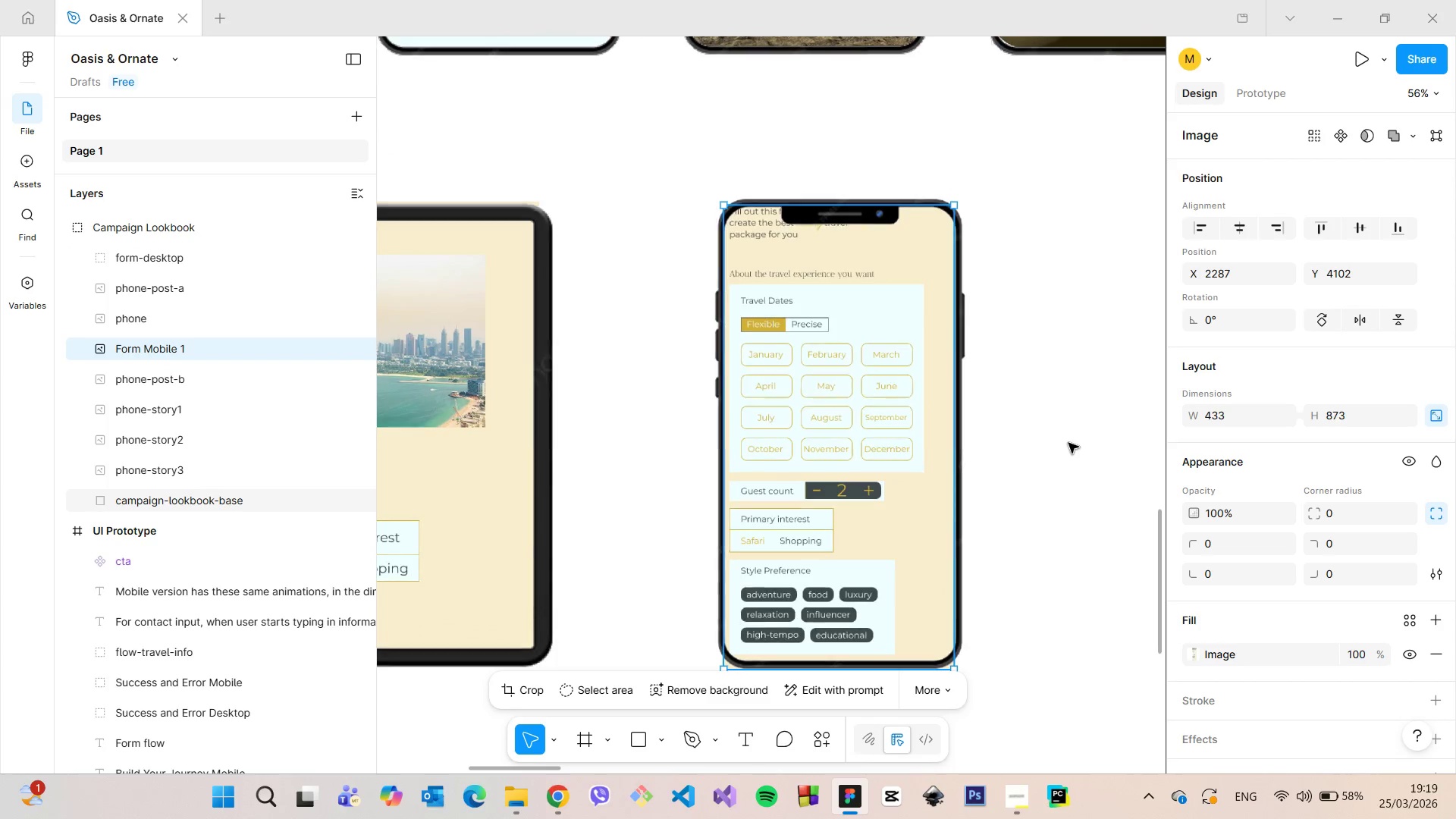 
left_click([1068, 443])
 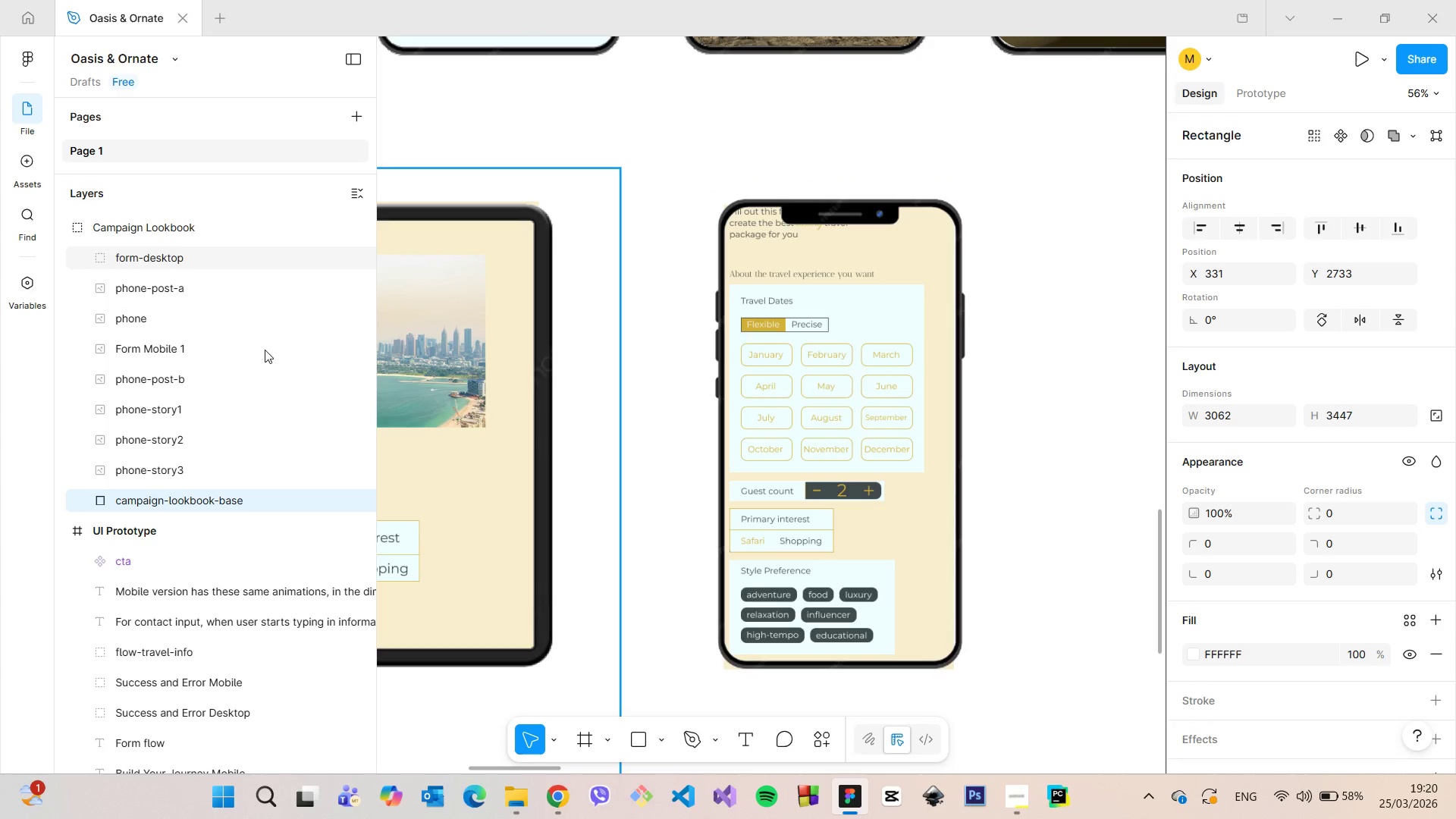 
left_click([154, 297])
 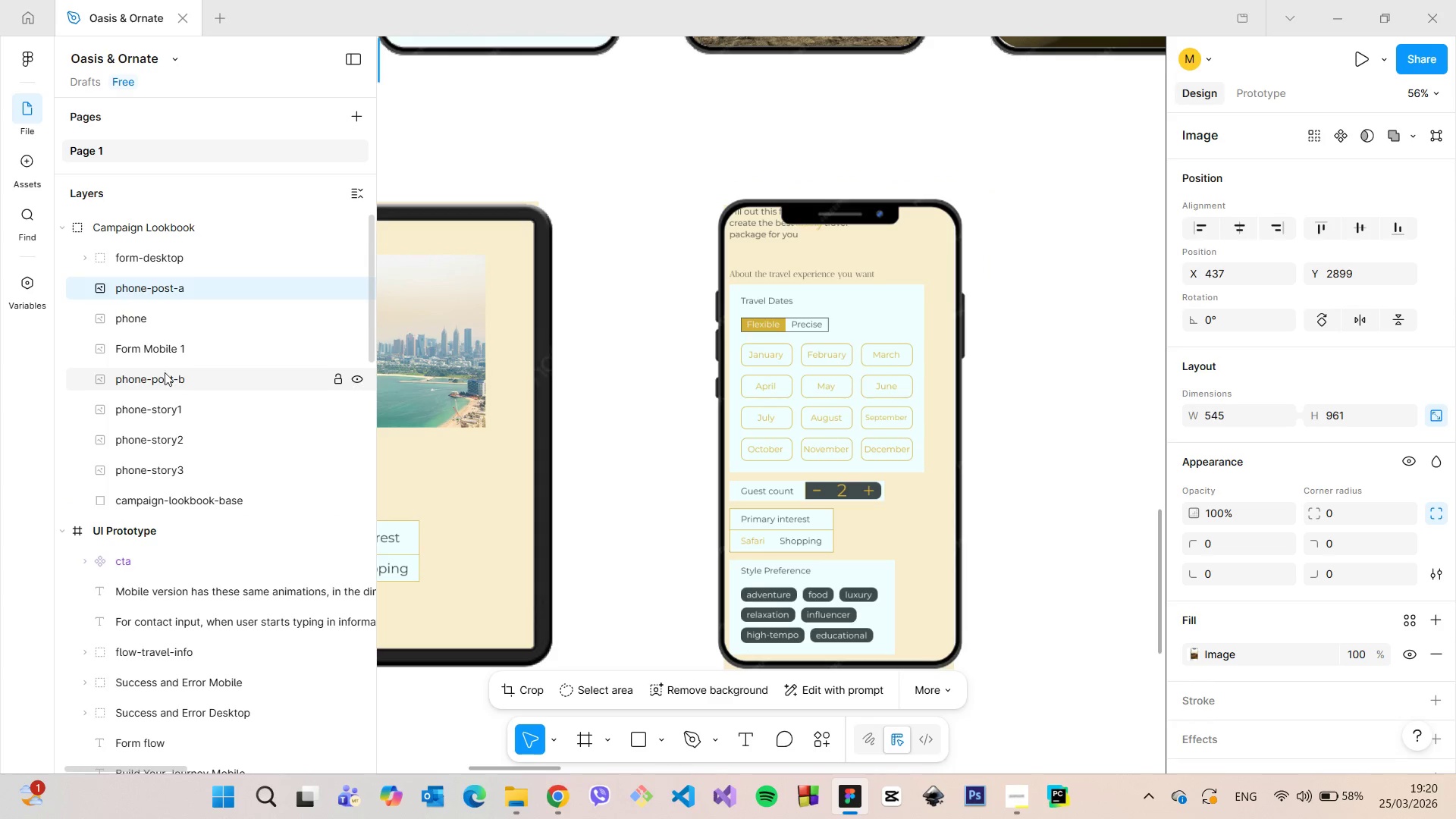 
left_click([152, 324])
 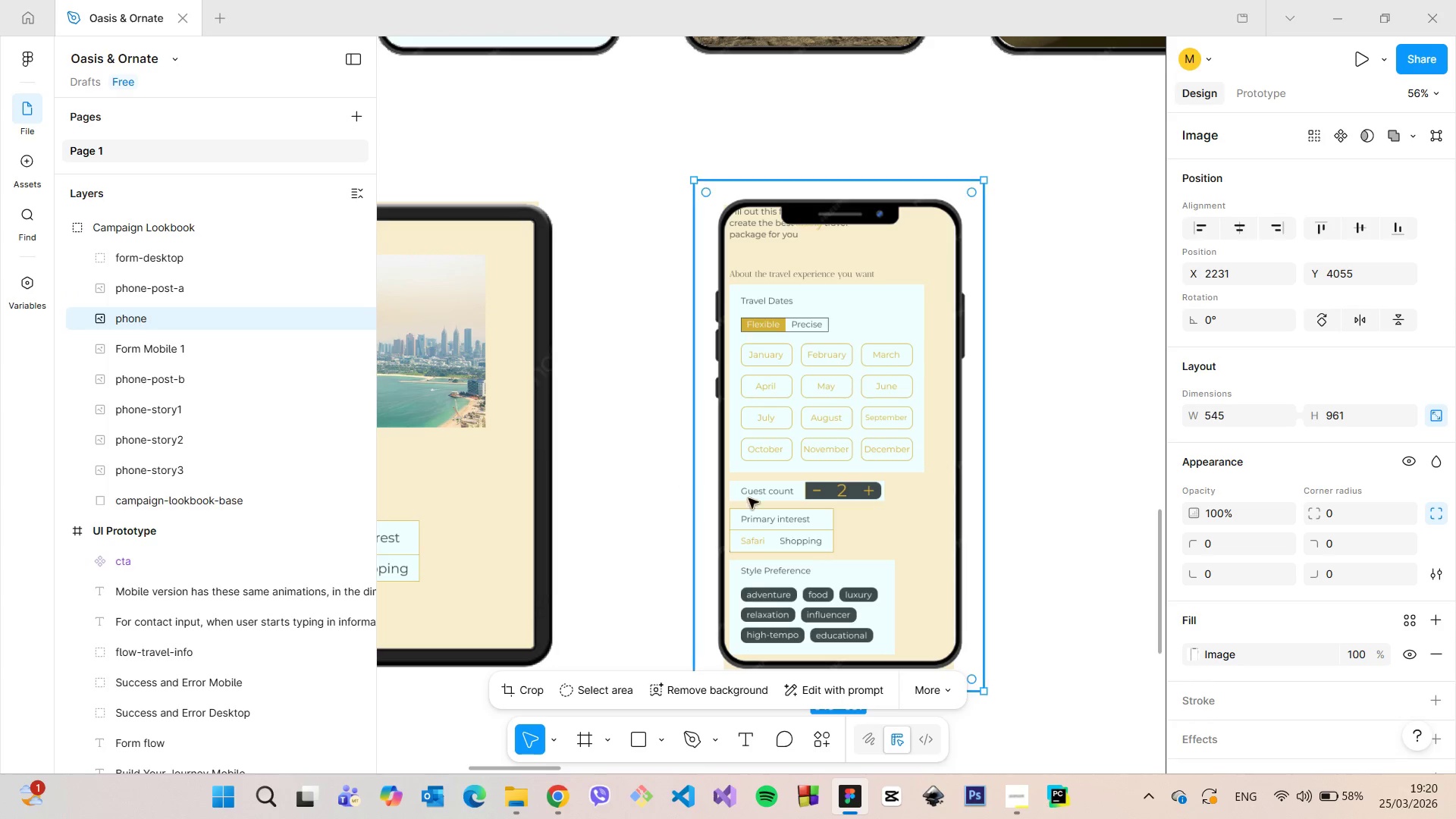 
scroll: coordinate [861, 542], scroll_direction: down, amount: 2.0
 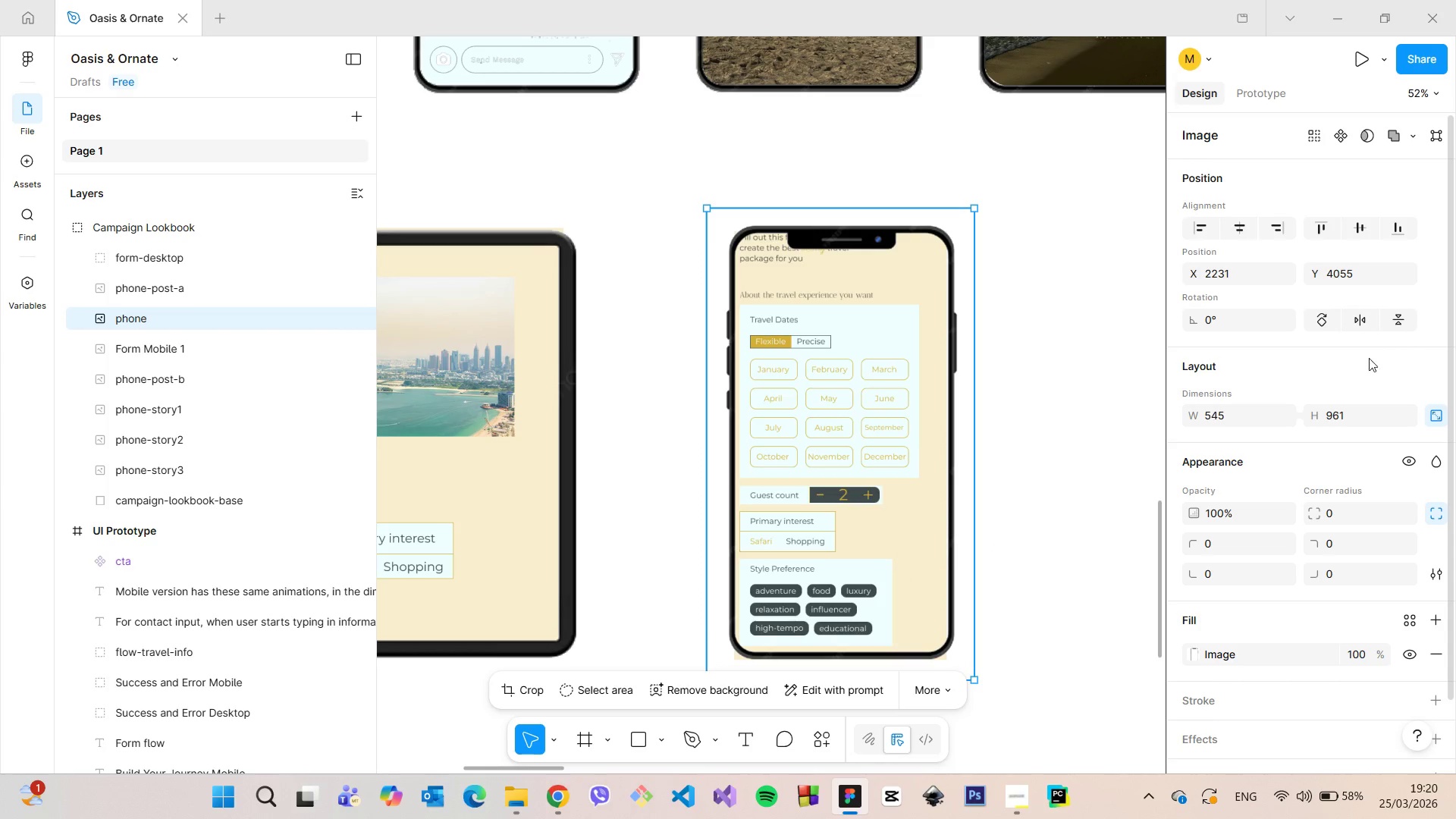 
left_click([522, 684])
 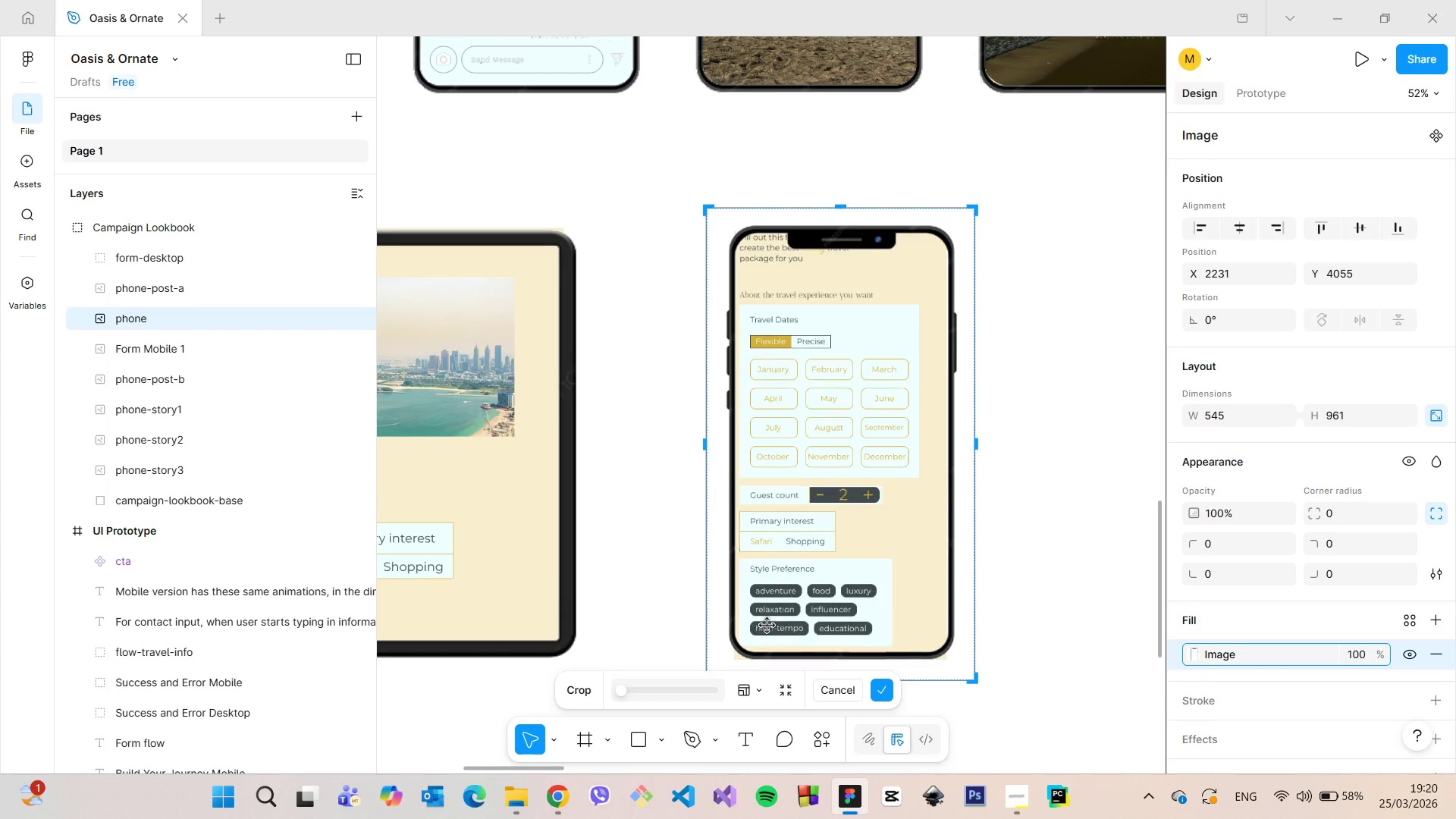 
scroll: coordinate [767, 626], scroll_direction: down, amount: 3.0
 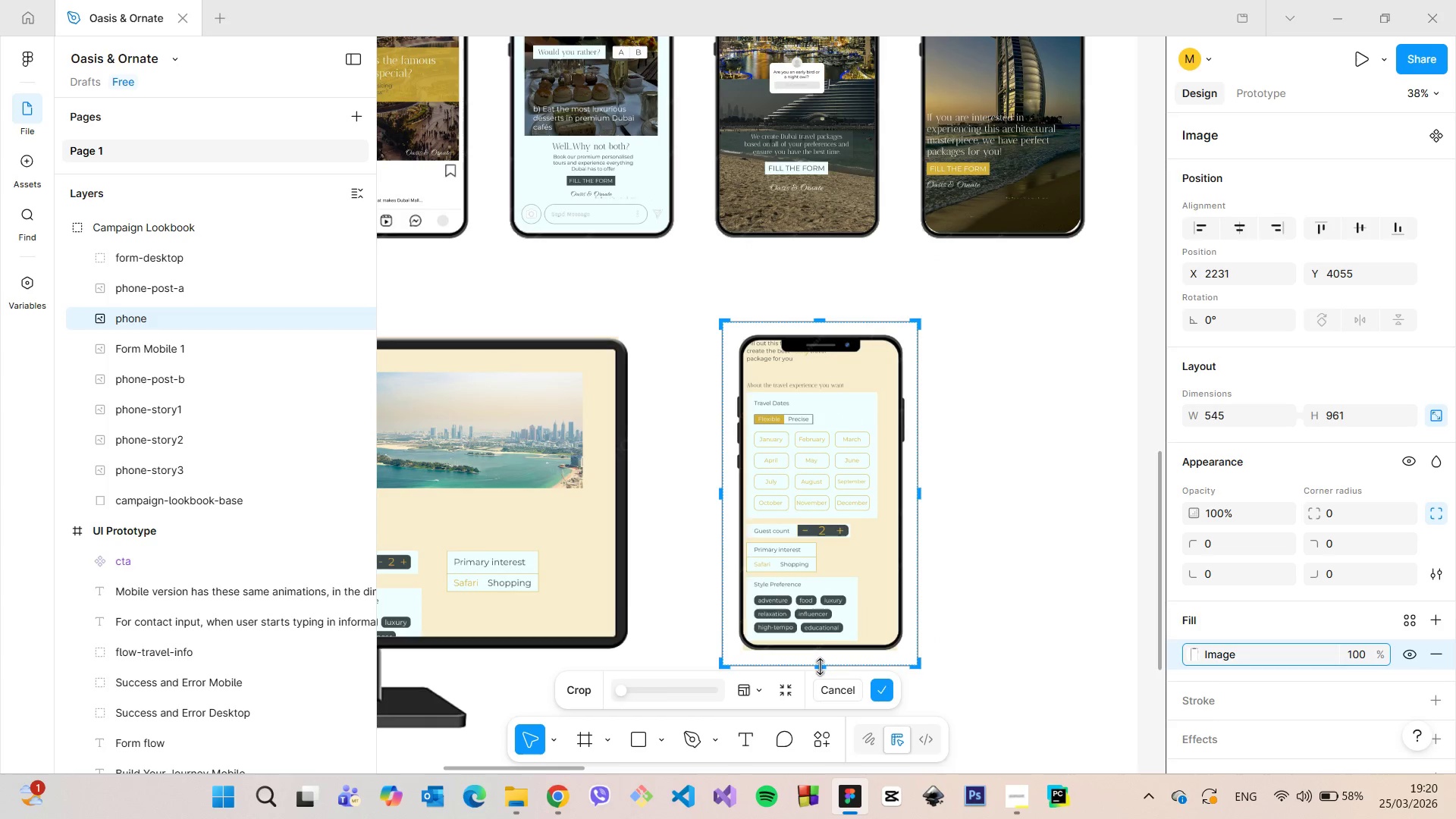 
left_click_drag(start_coordinate=[820, 667], to_coordinate=[827, 650])
 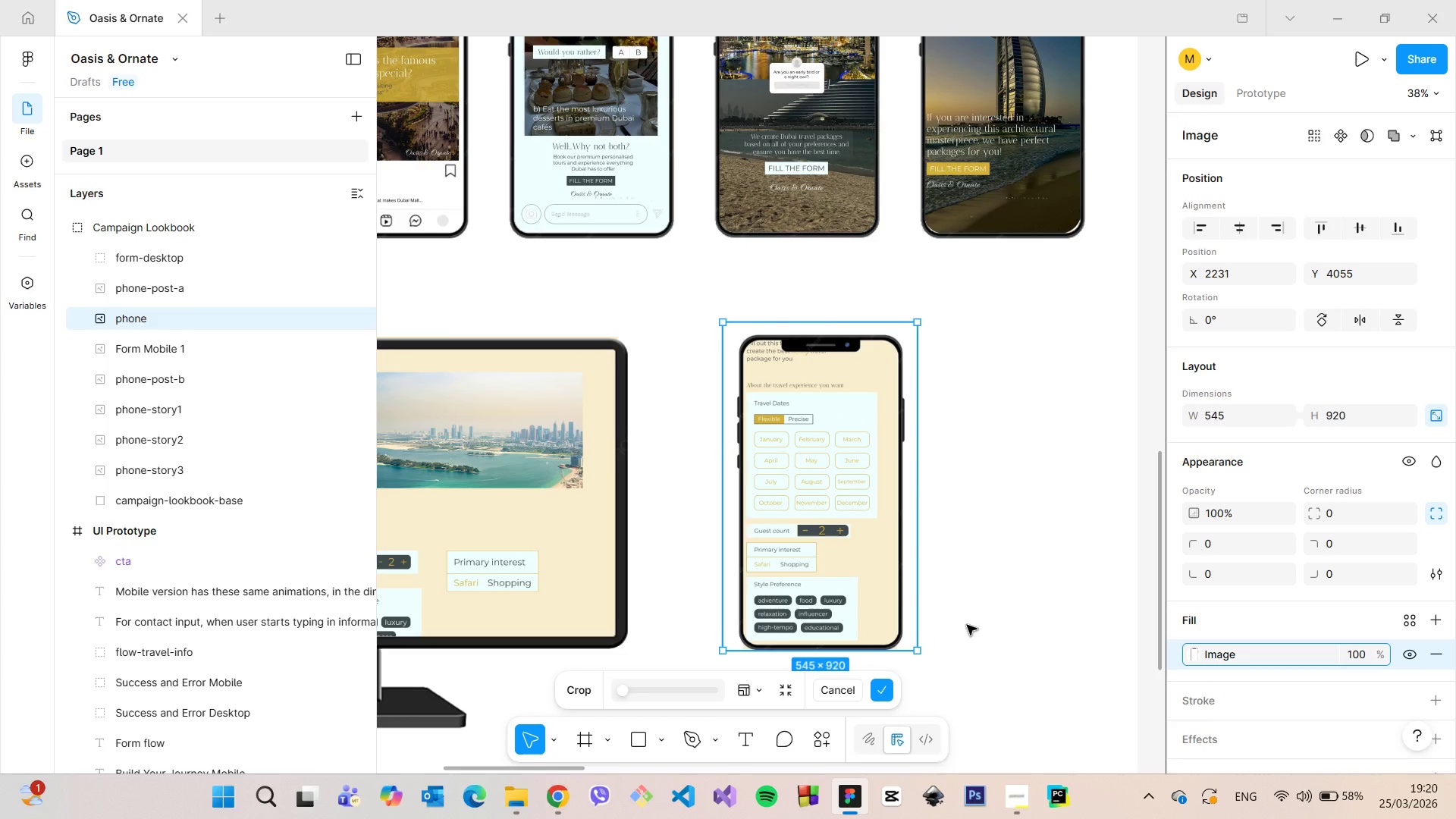 
left_click([967, 625])
 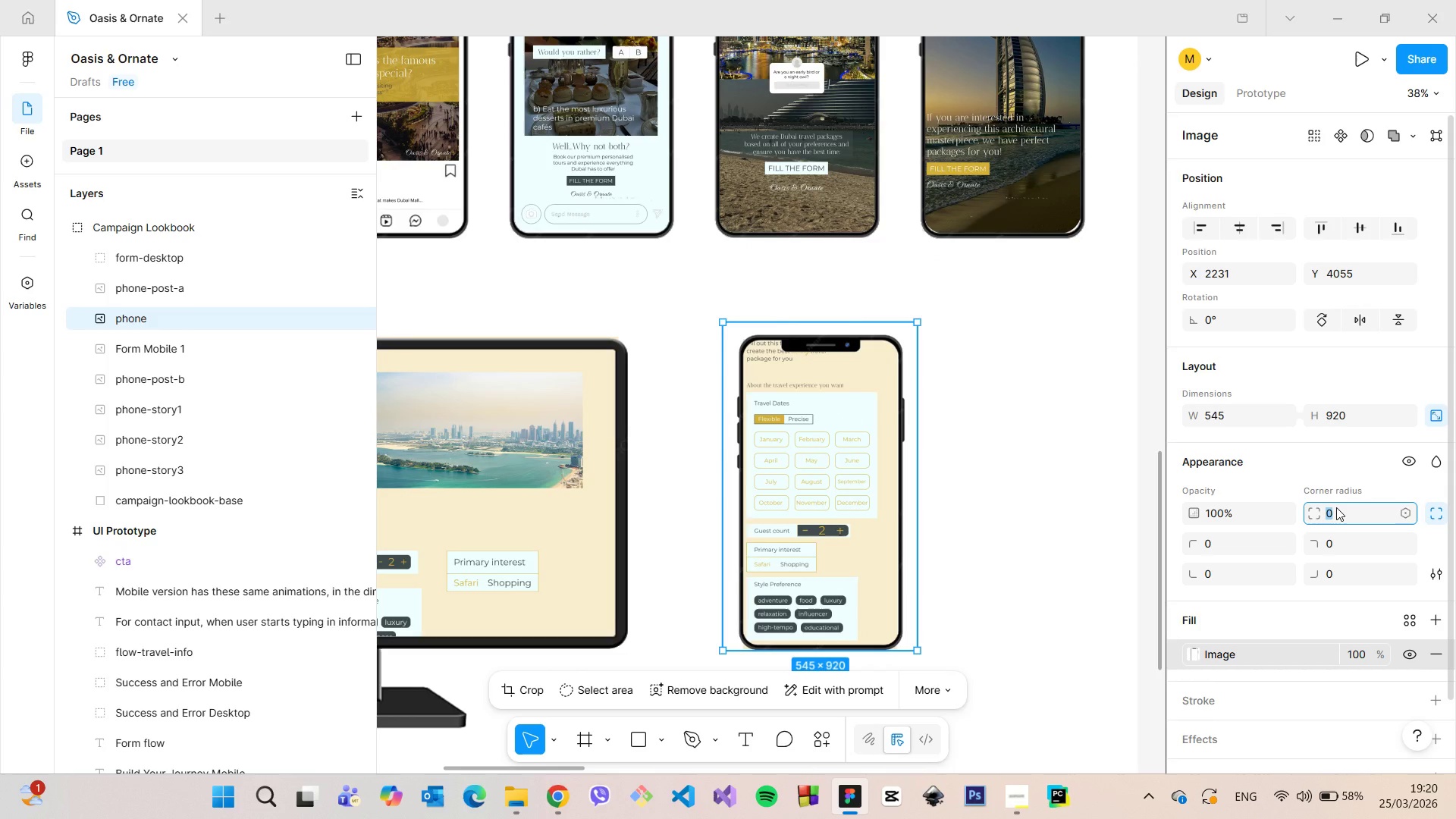 
type(1--)
key(Backspace)
key(Backspace)
type(00)
 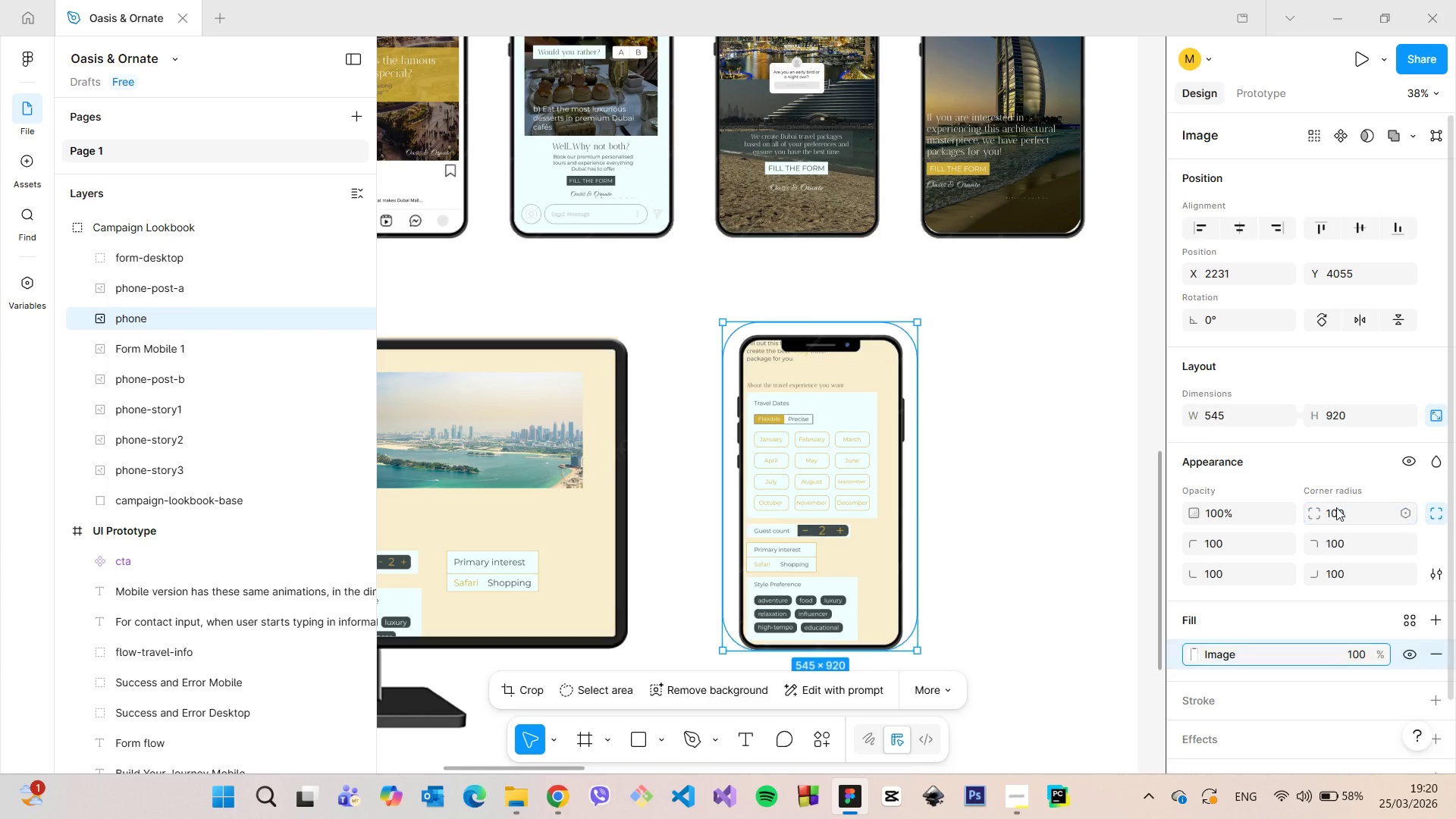 
key(Enter)
 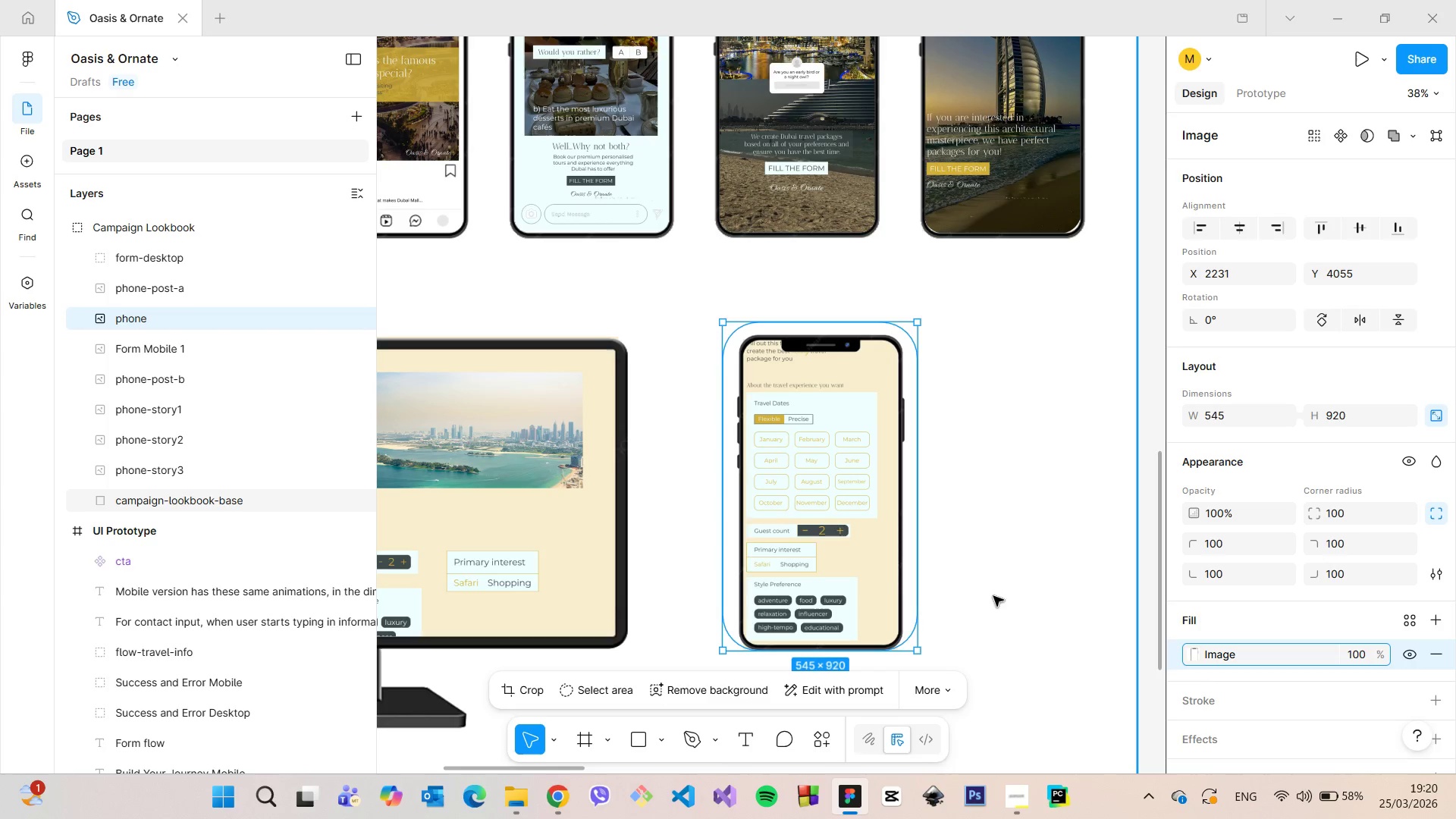 
scroll: coordinate [896, 617], scroll_direction: up, amount: 7.0
 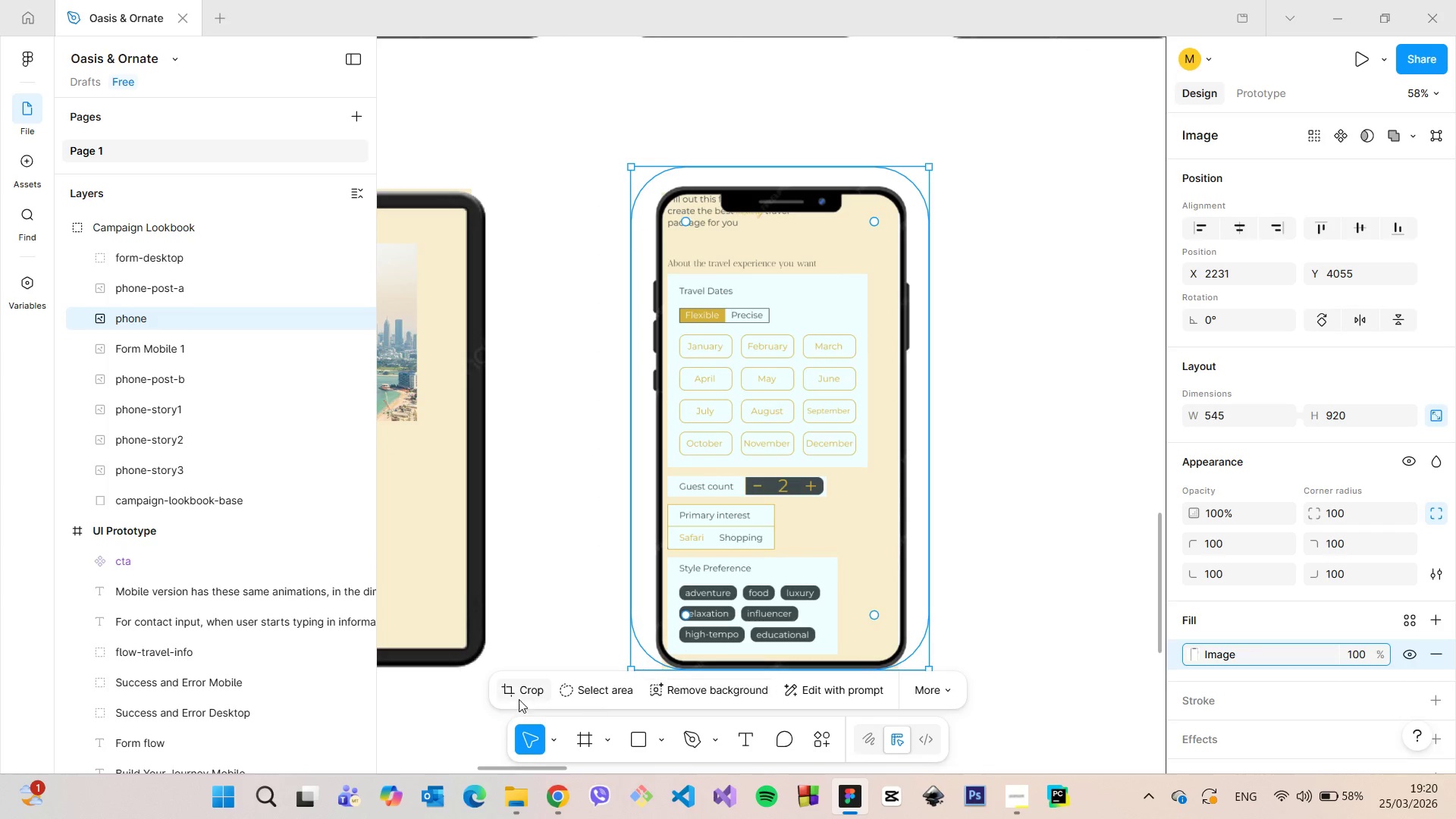 
left_click([519, 699])
 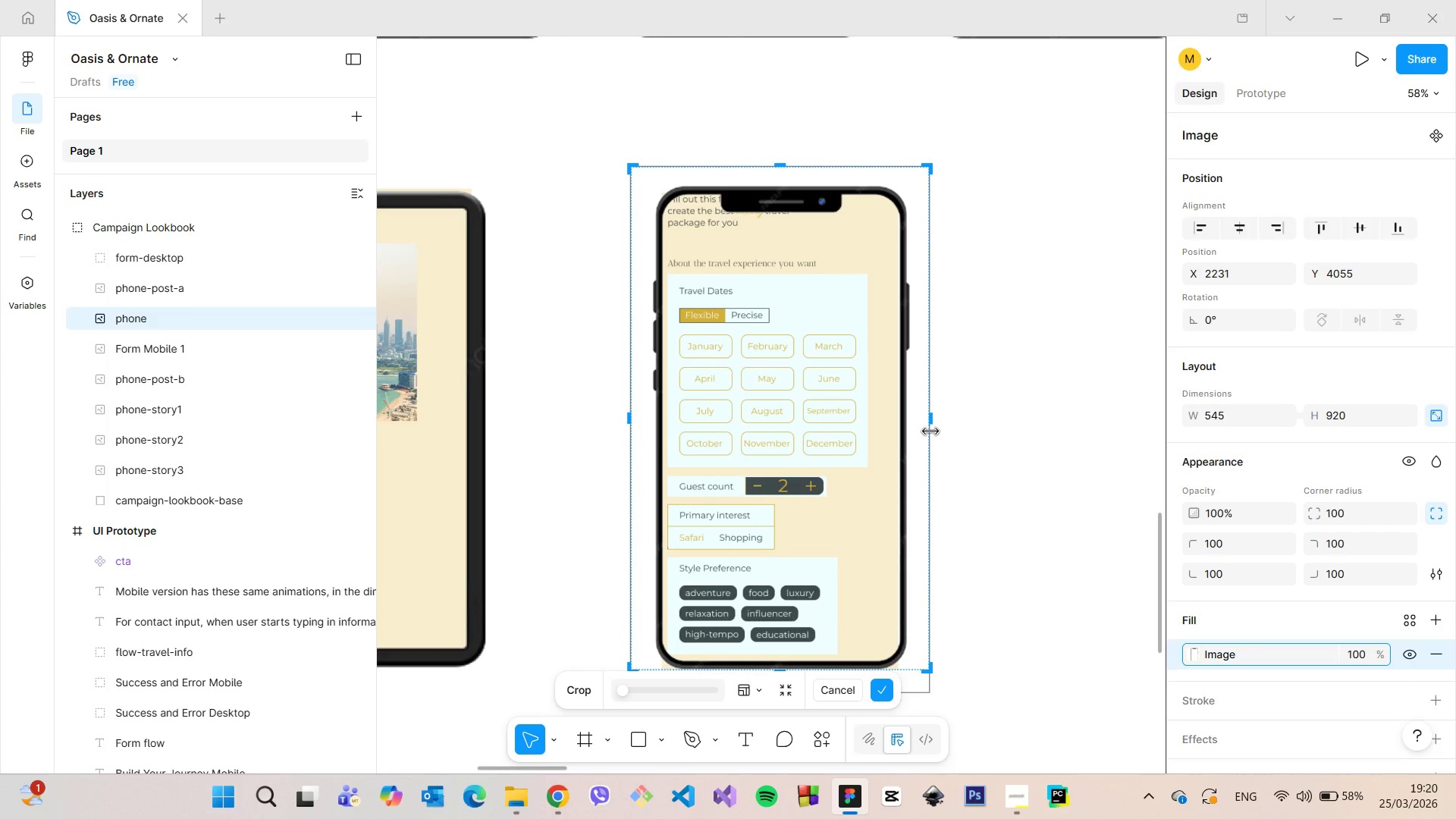 
left_click_drag(start_coordinate=[930, 431], to_coordinate=[905, 430])
 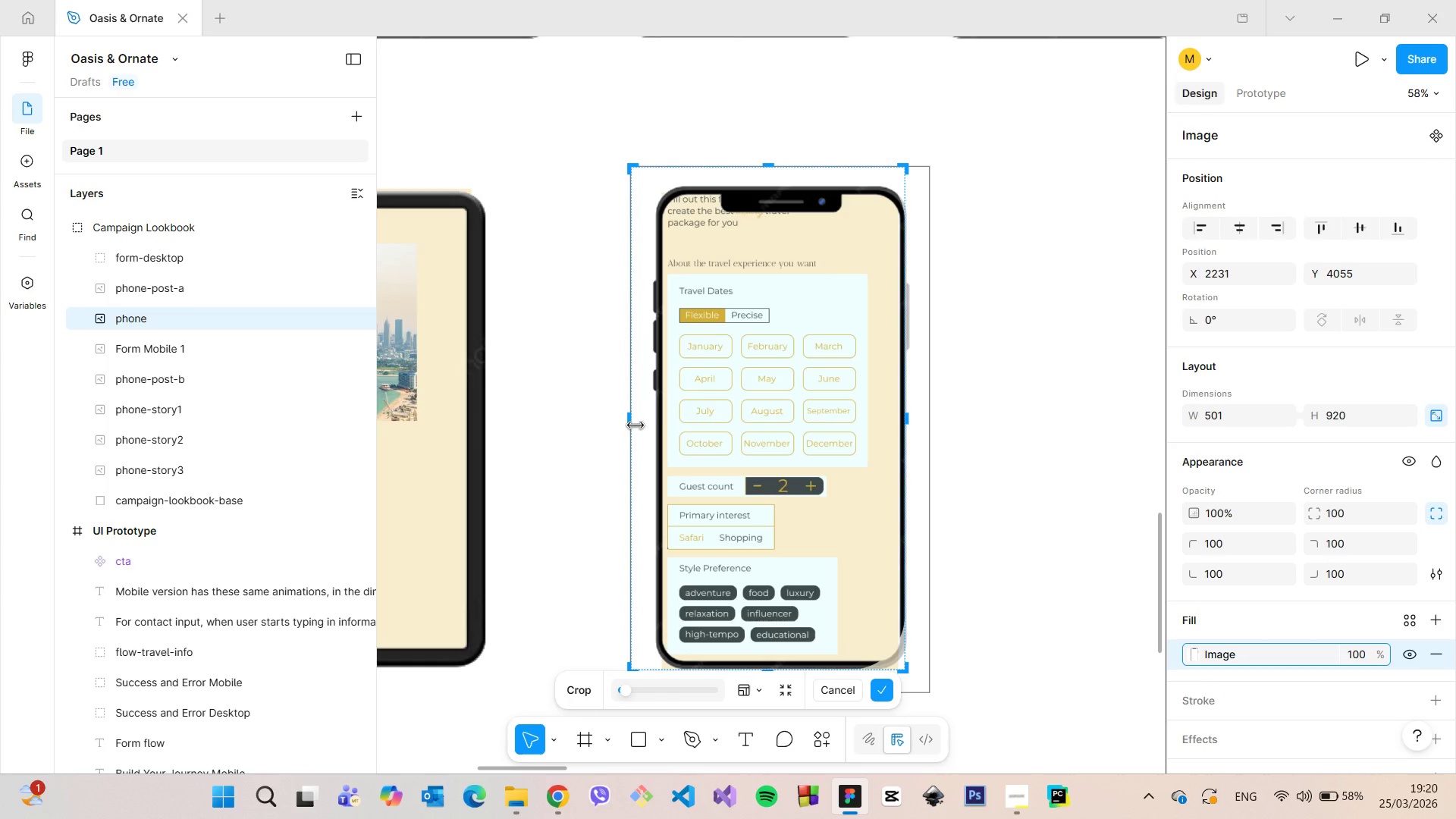 
left_click_drag(start_coordinate=[635, 425], to_coordinate=[656, 424])
 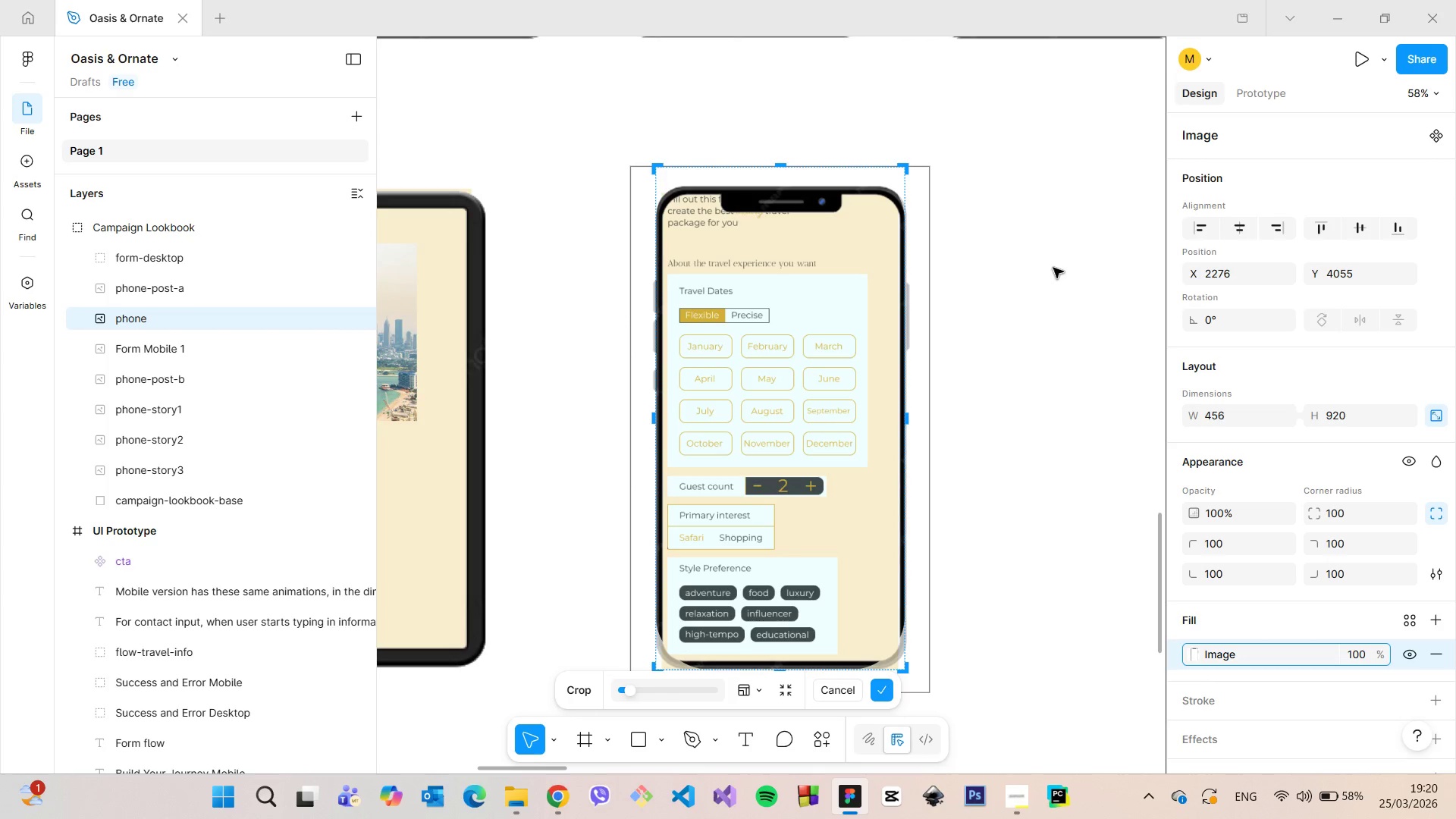 
left_click([1053, 268])
 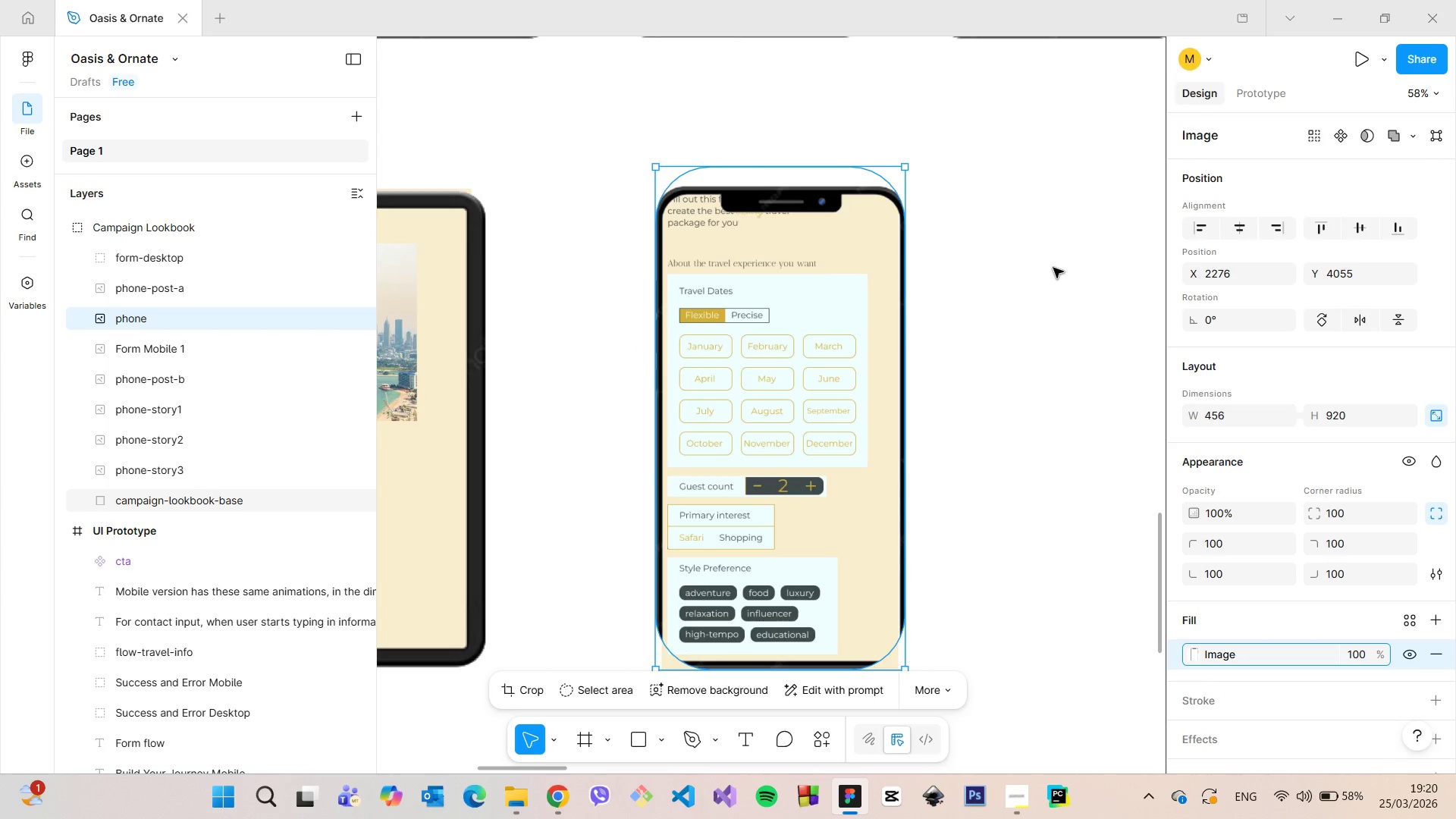 
left_click([1053, 268])
 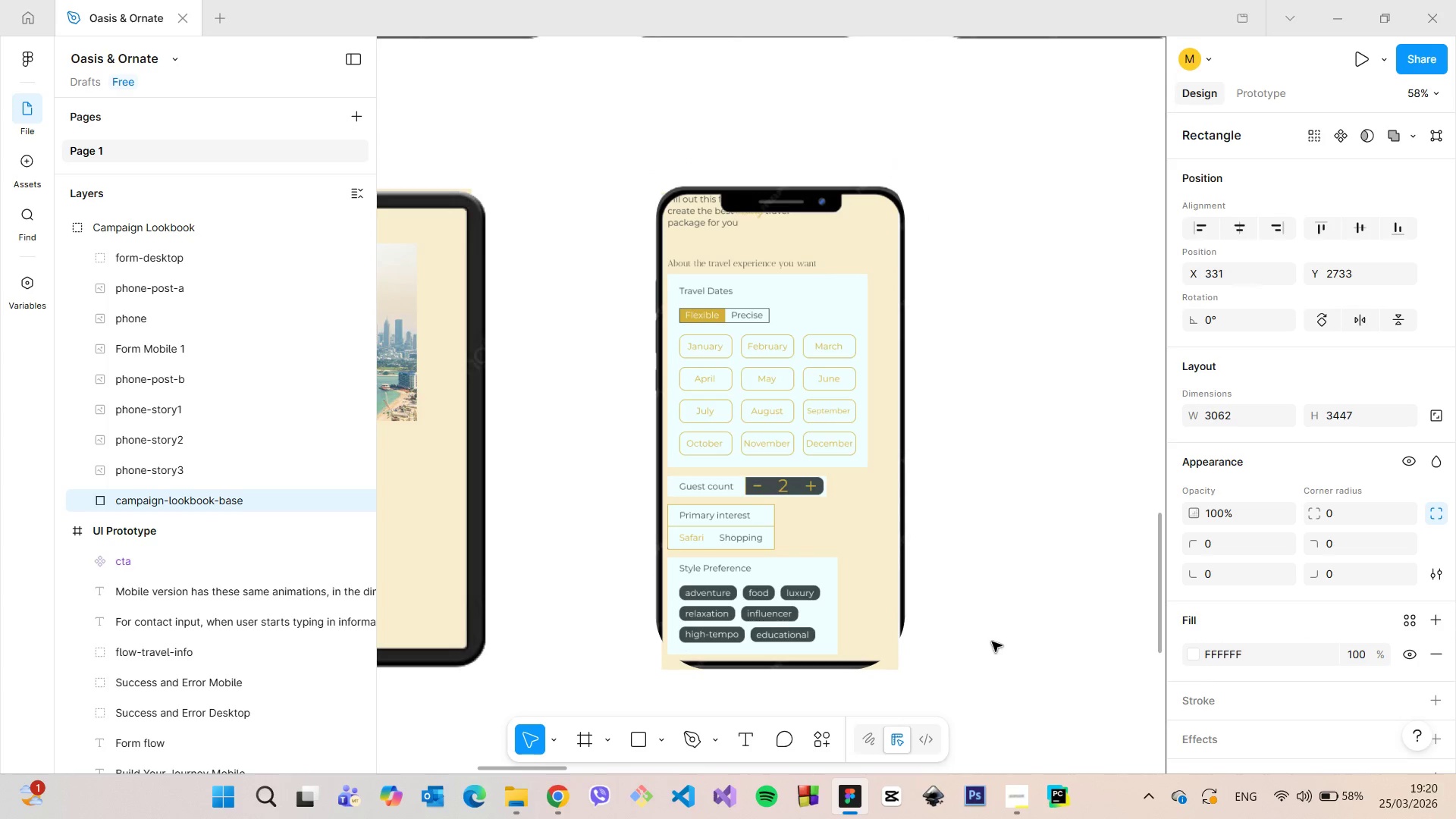 
scroll: coordinate [883, 686], scroll_direction: up, amount: 7.0
 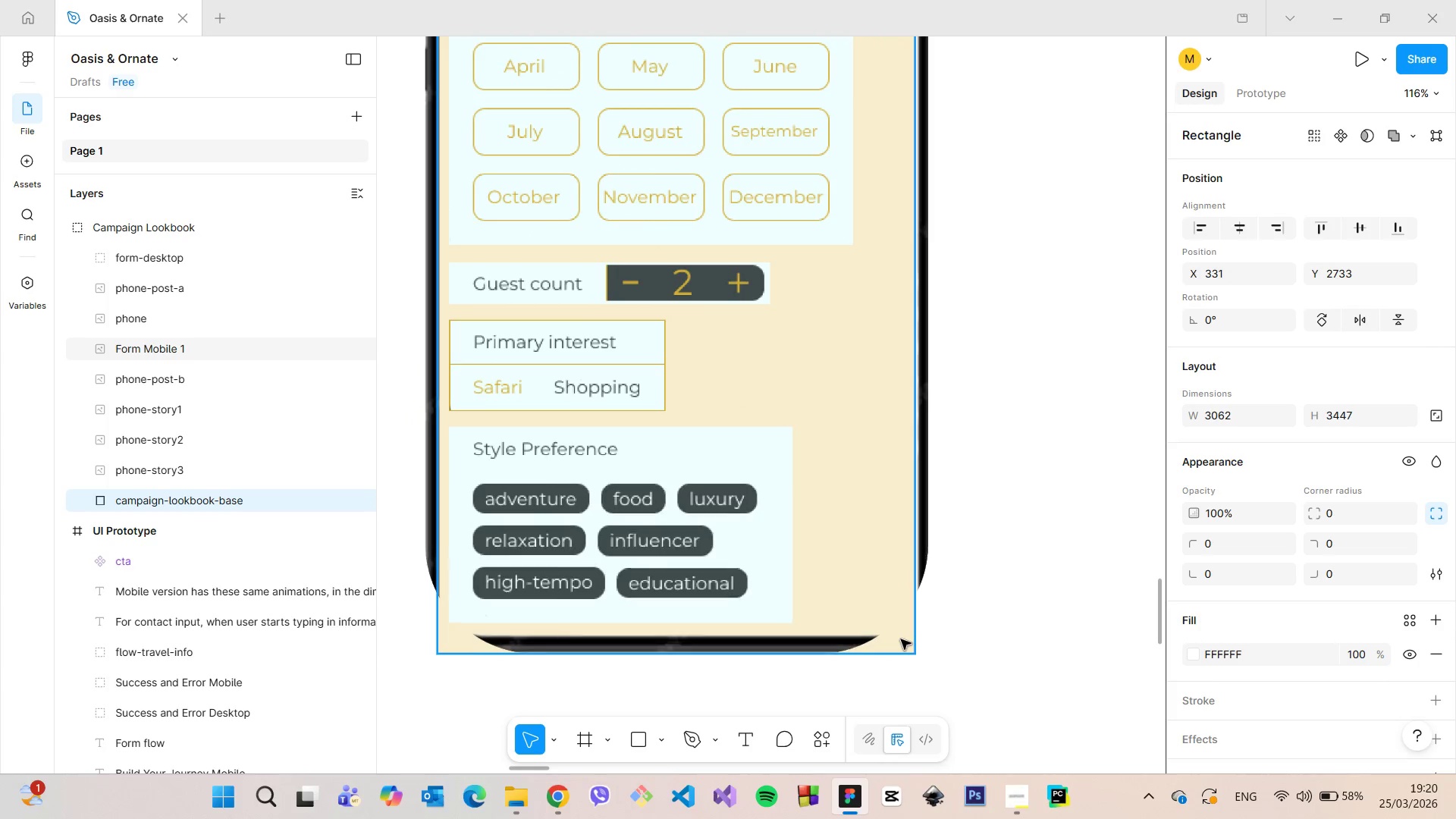 
left_click([901, 639])
 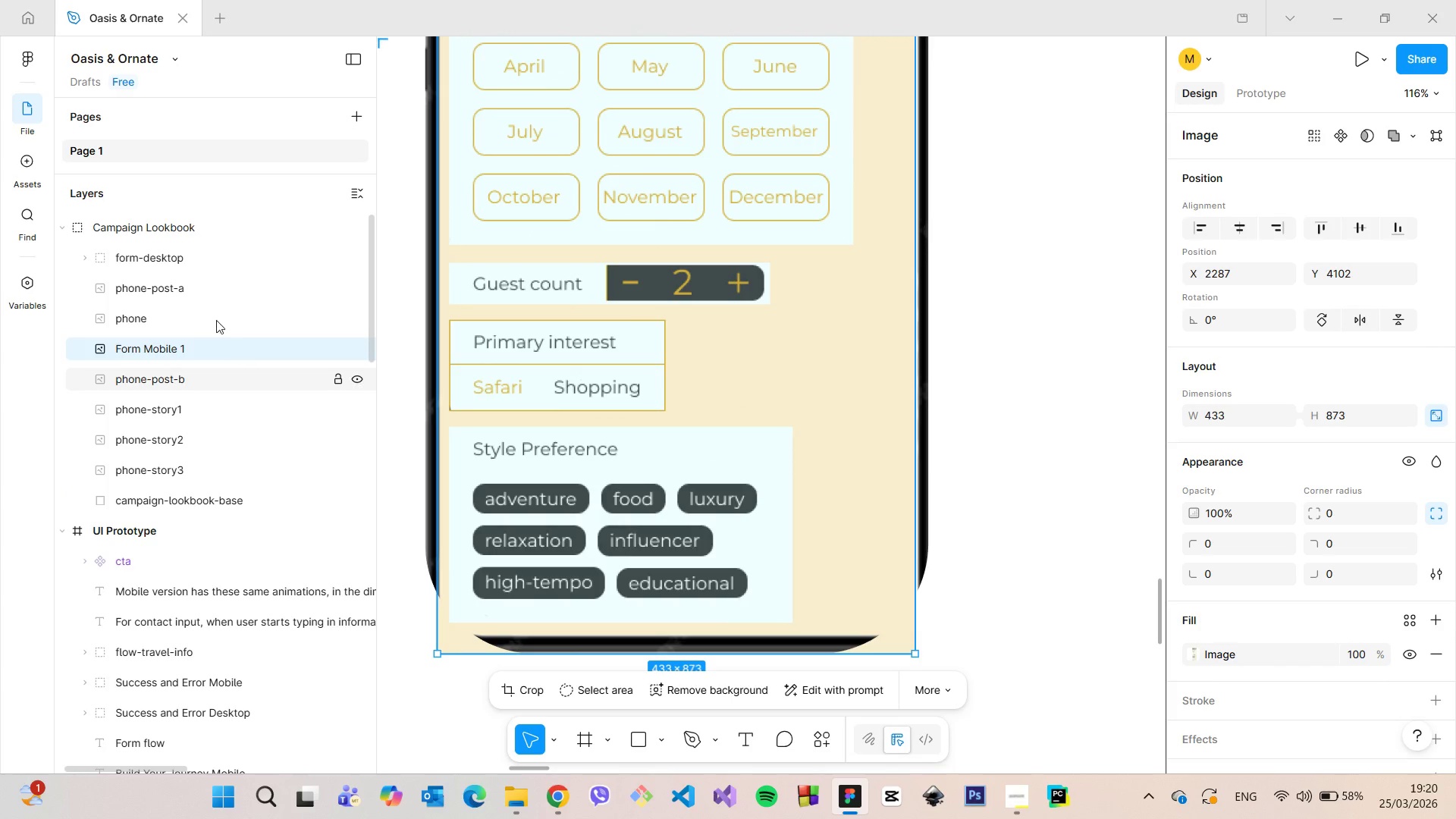 
left_click([214, 318])
 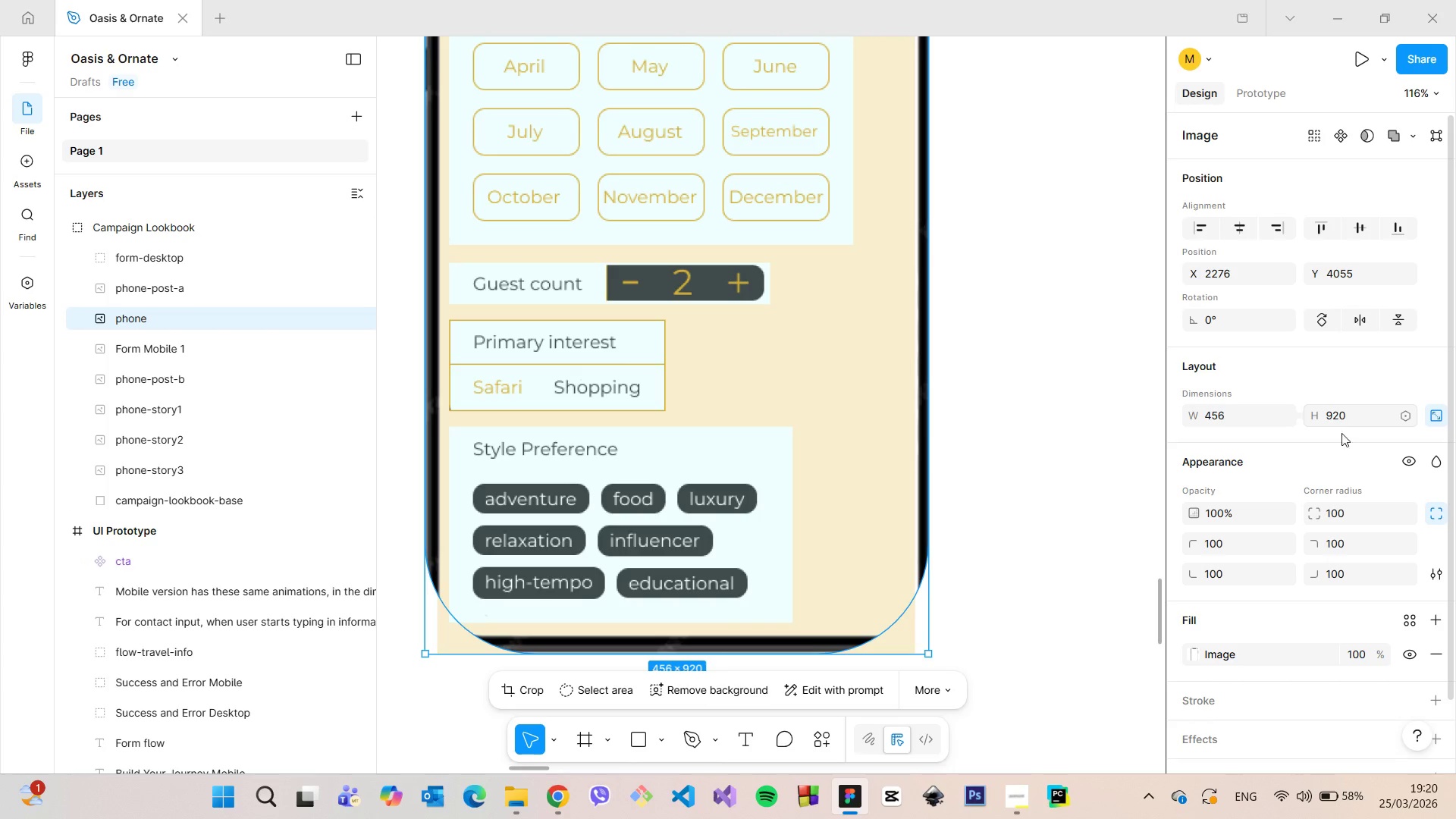 
left_click([1336, 510])
 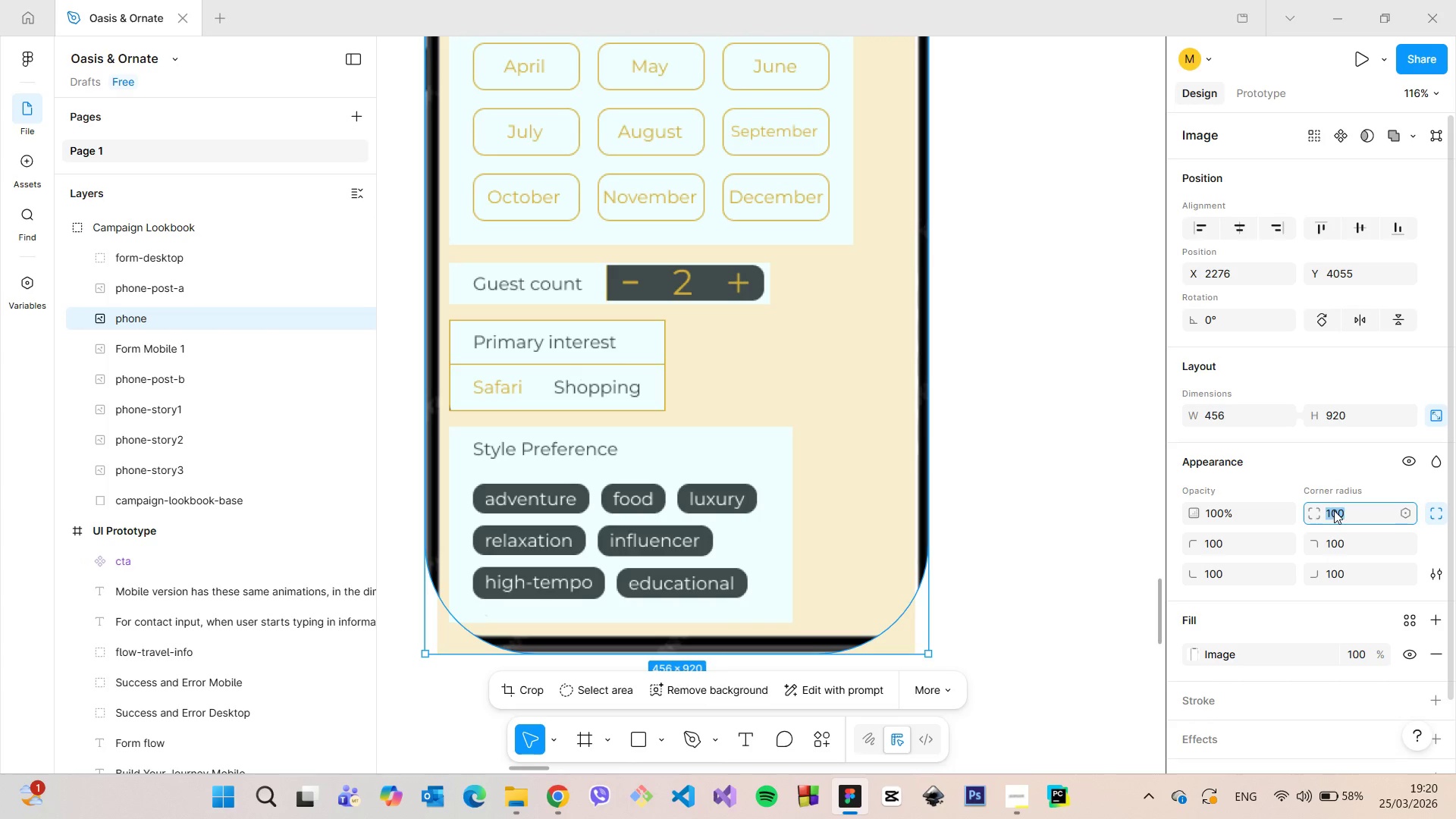 
key(0)
 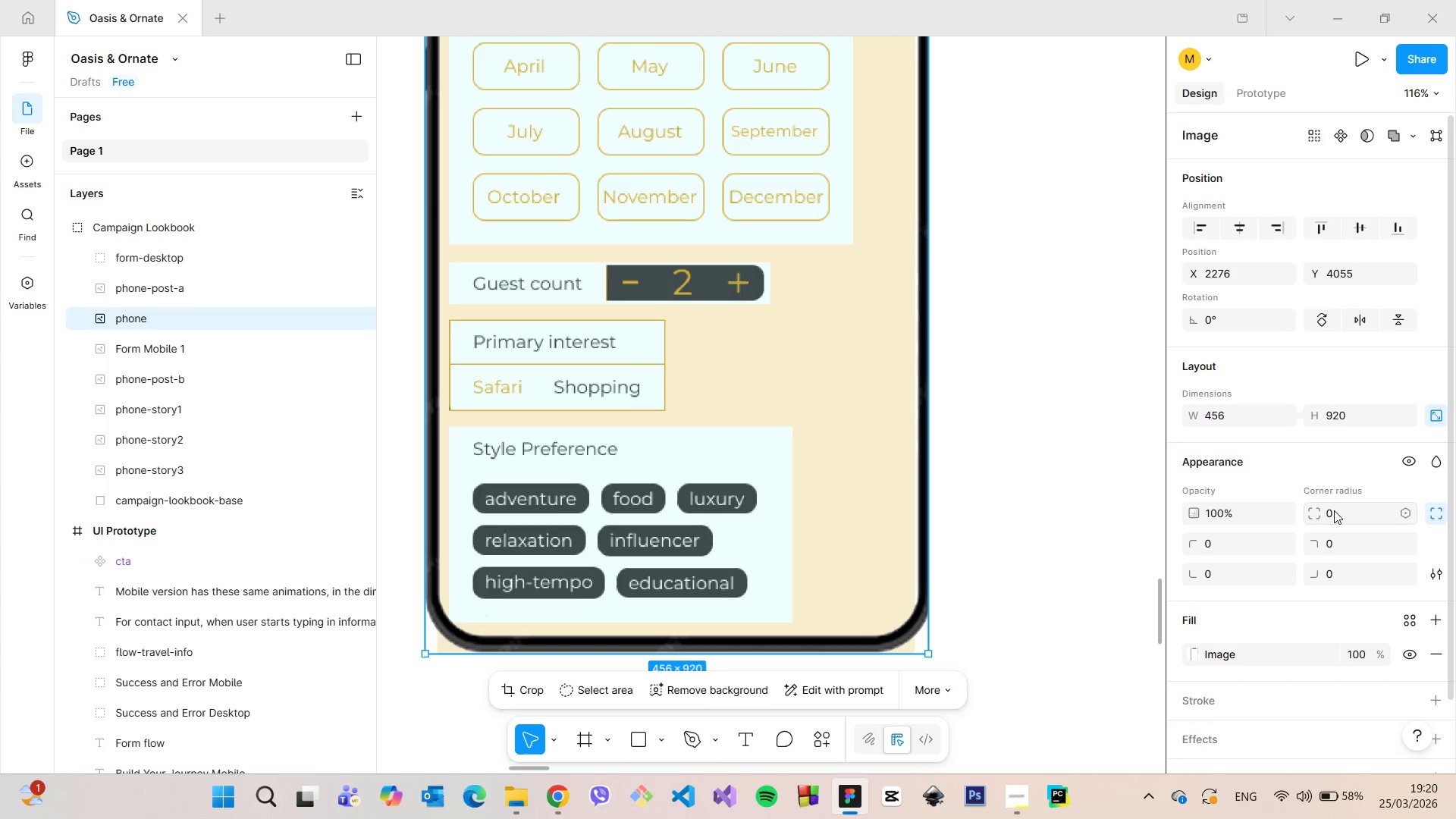 
key(Enter)
 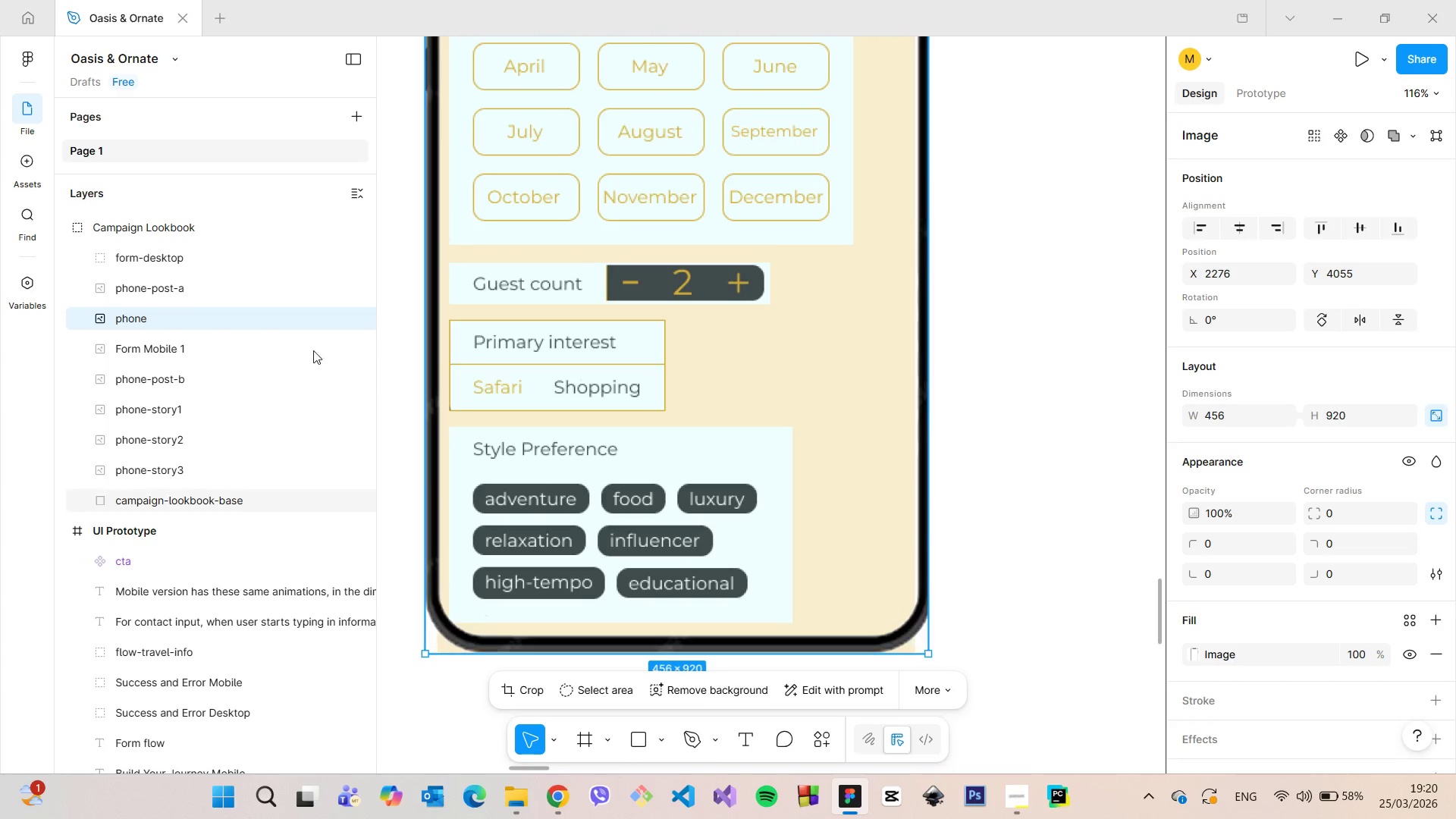 
left_click([263, 349])
 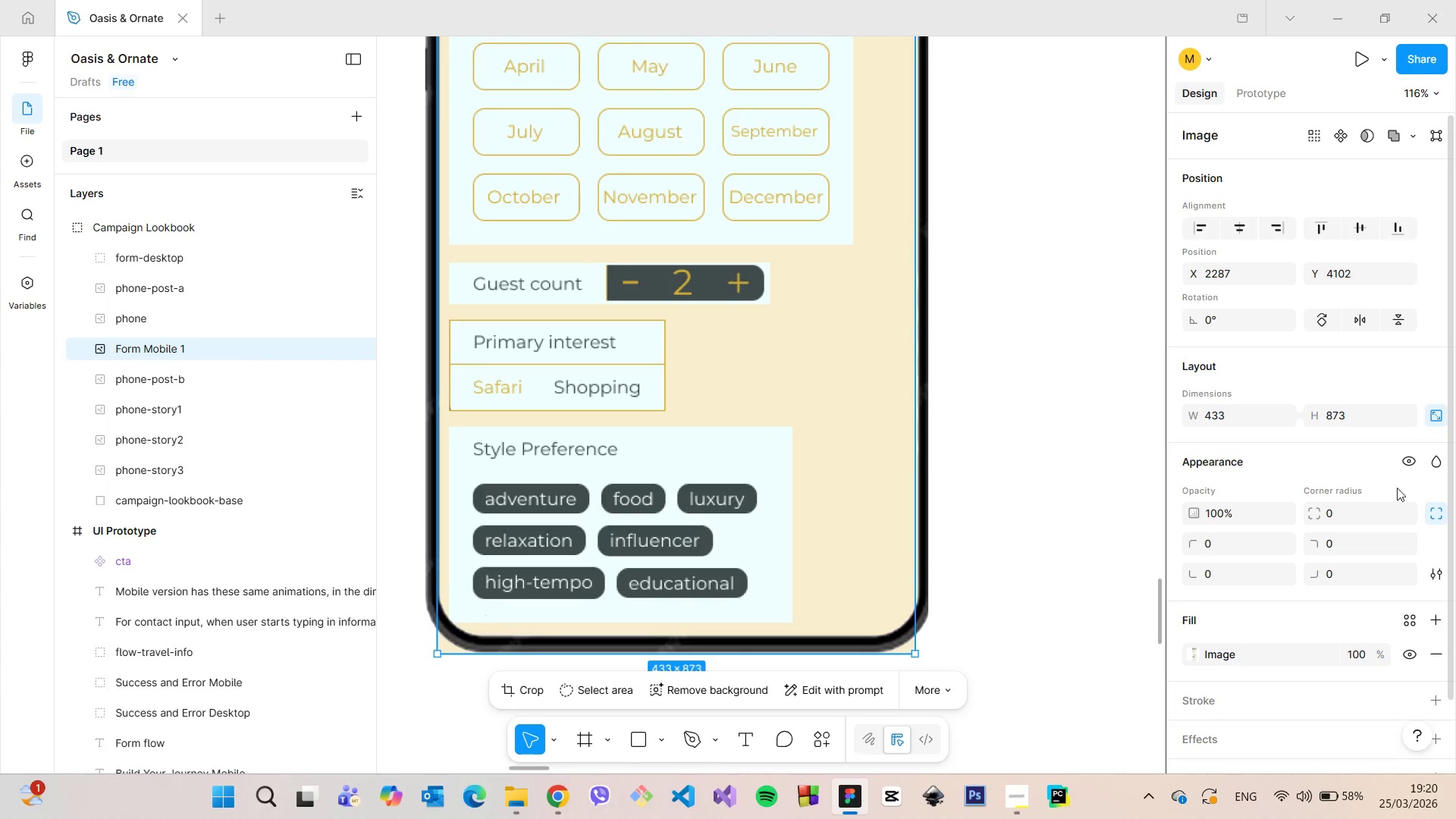 
left_click([1355, 503])
 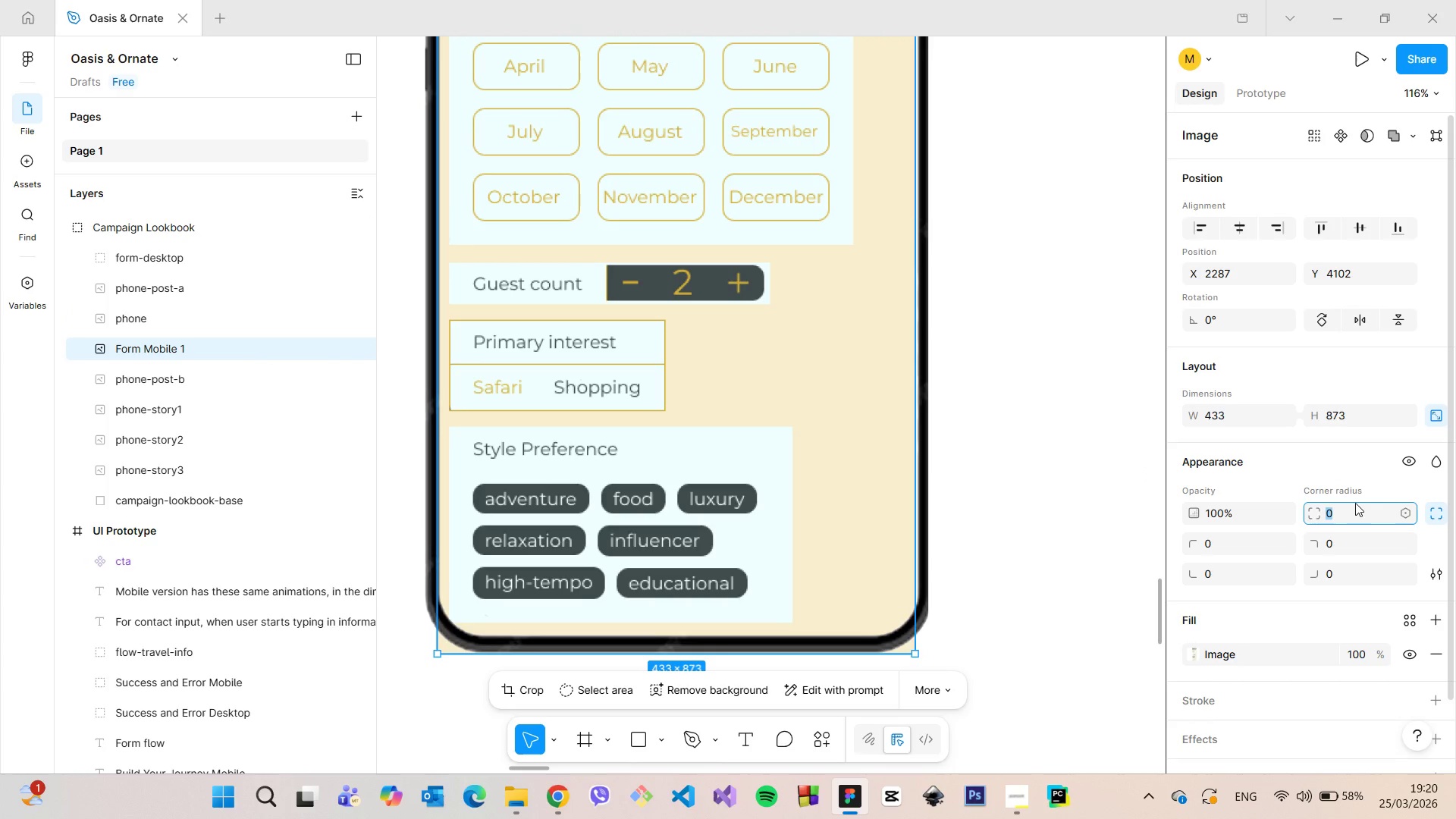 
type(20)
 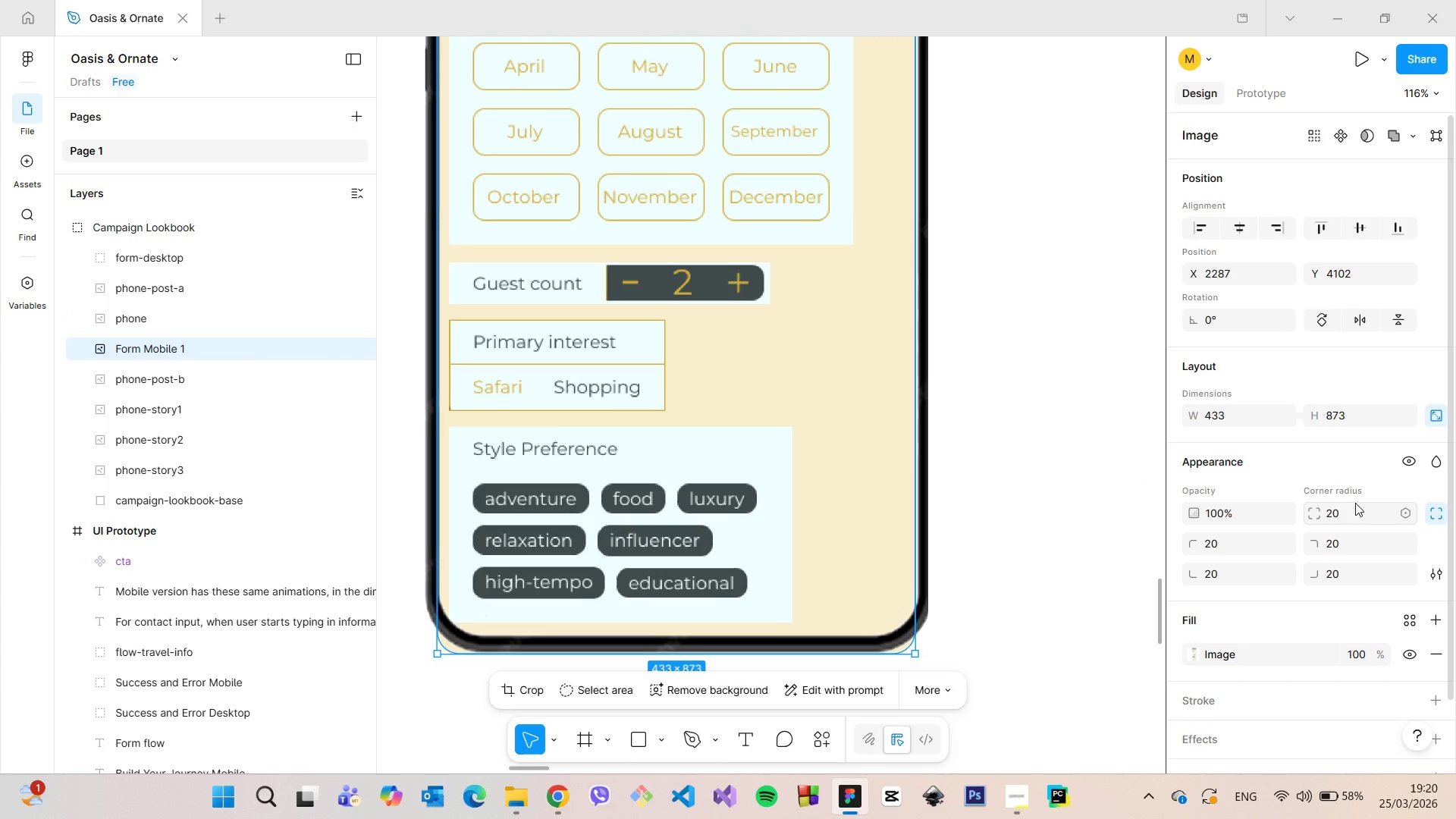 
key(Enter)
 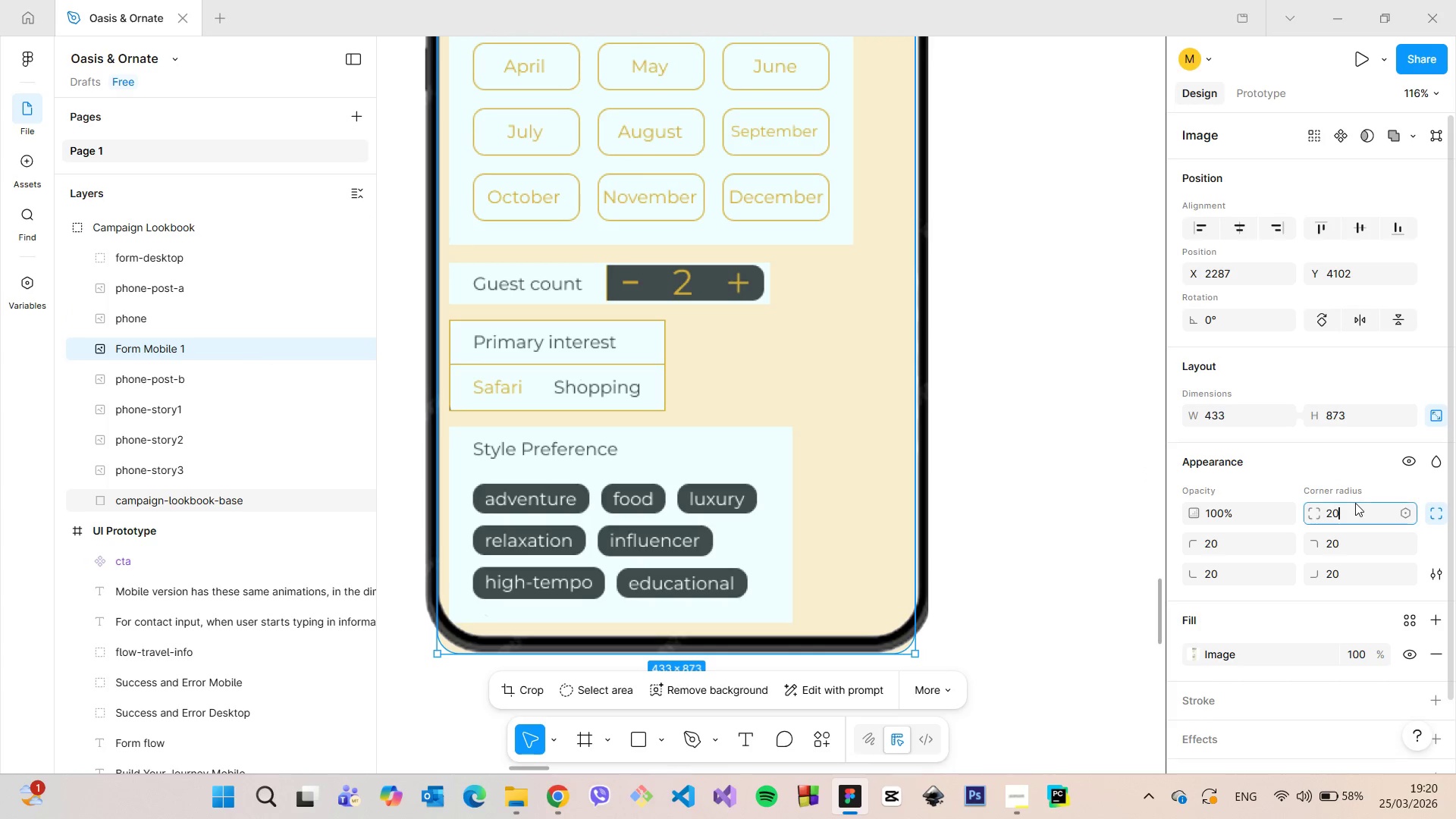 
left_click([1355, 503])
 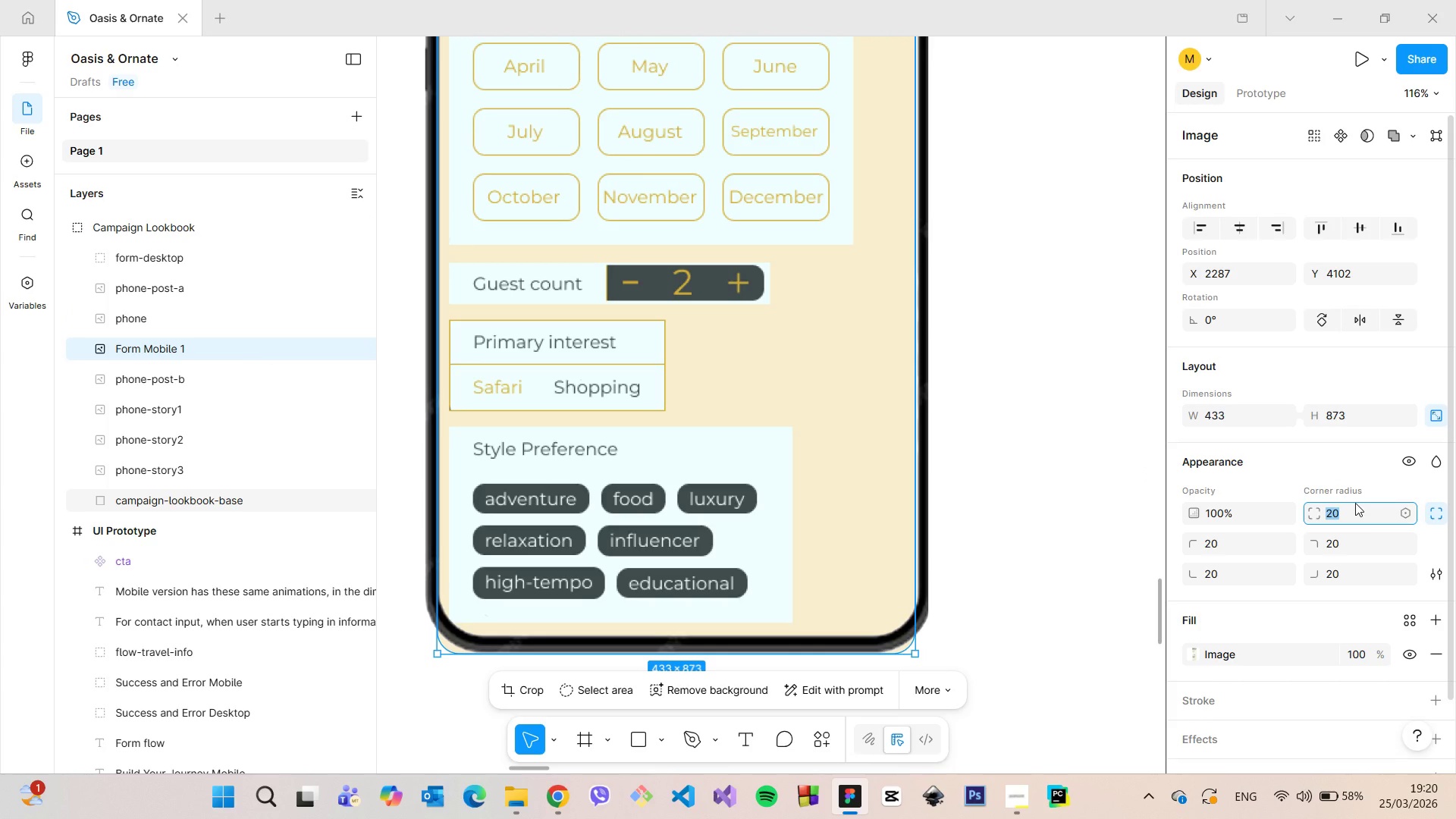 
type(80)
 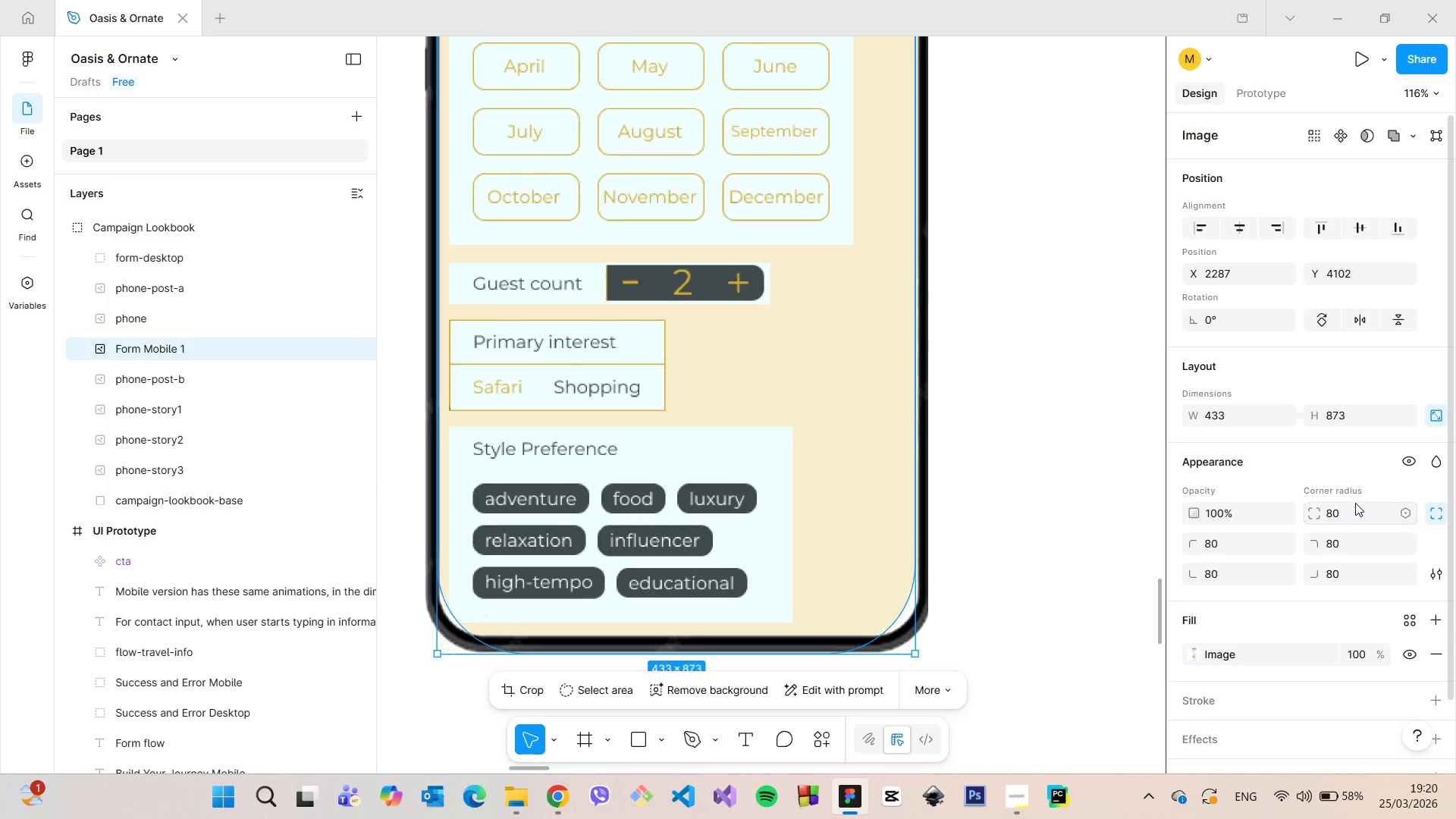 
key(Enter)
 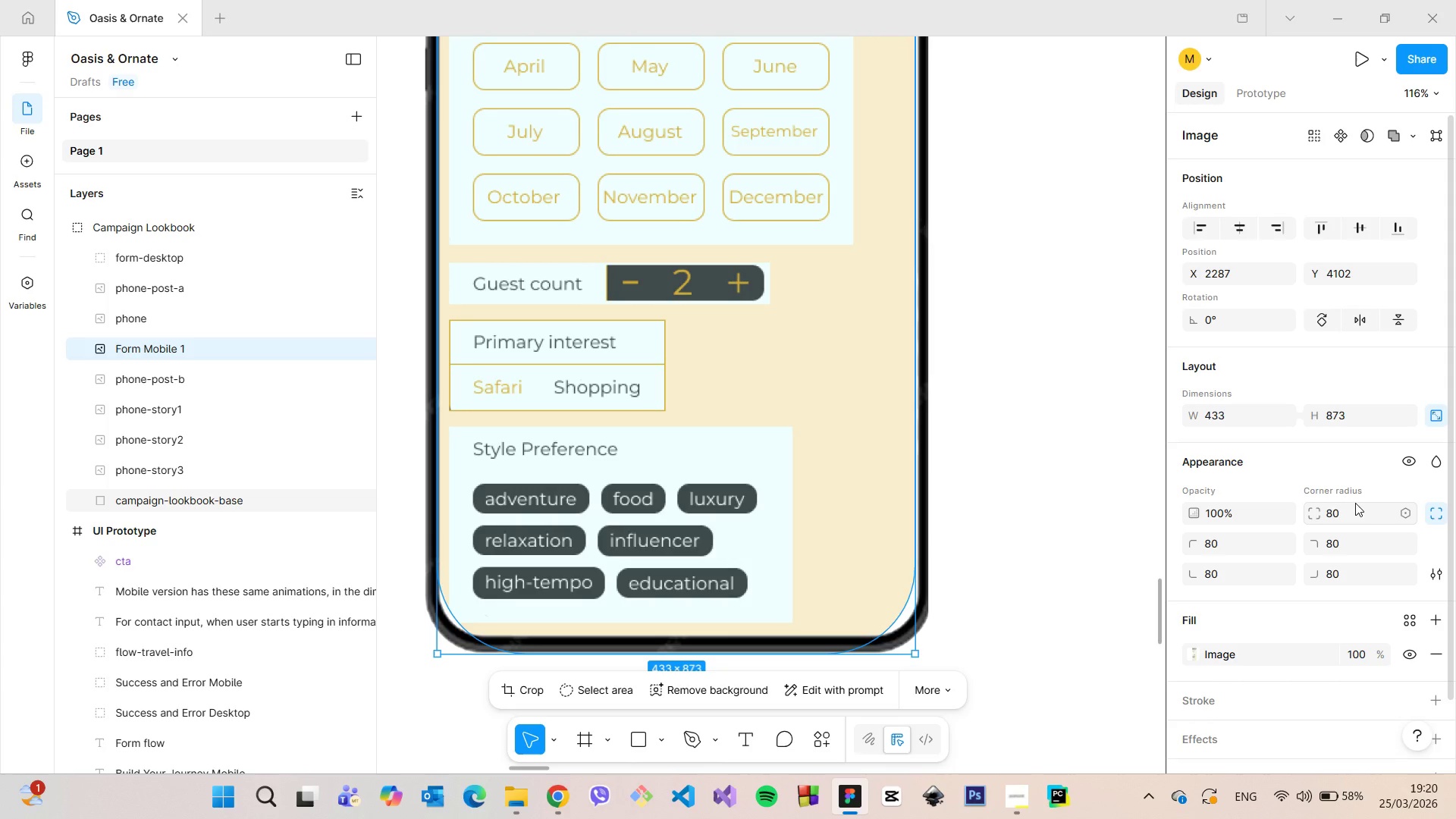 
left_click([1355, 503])
 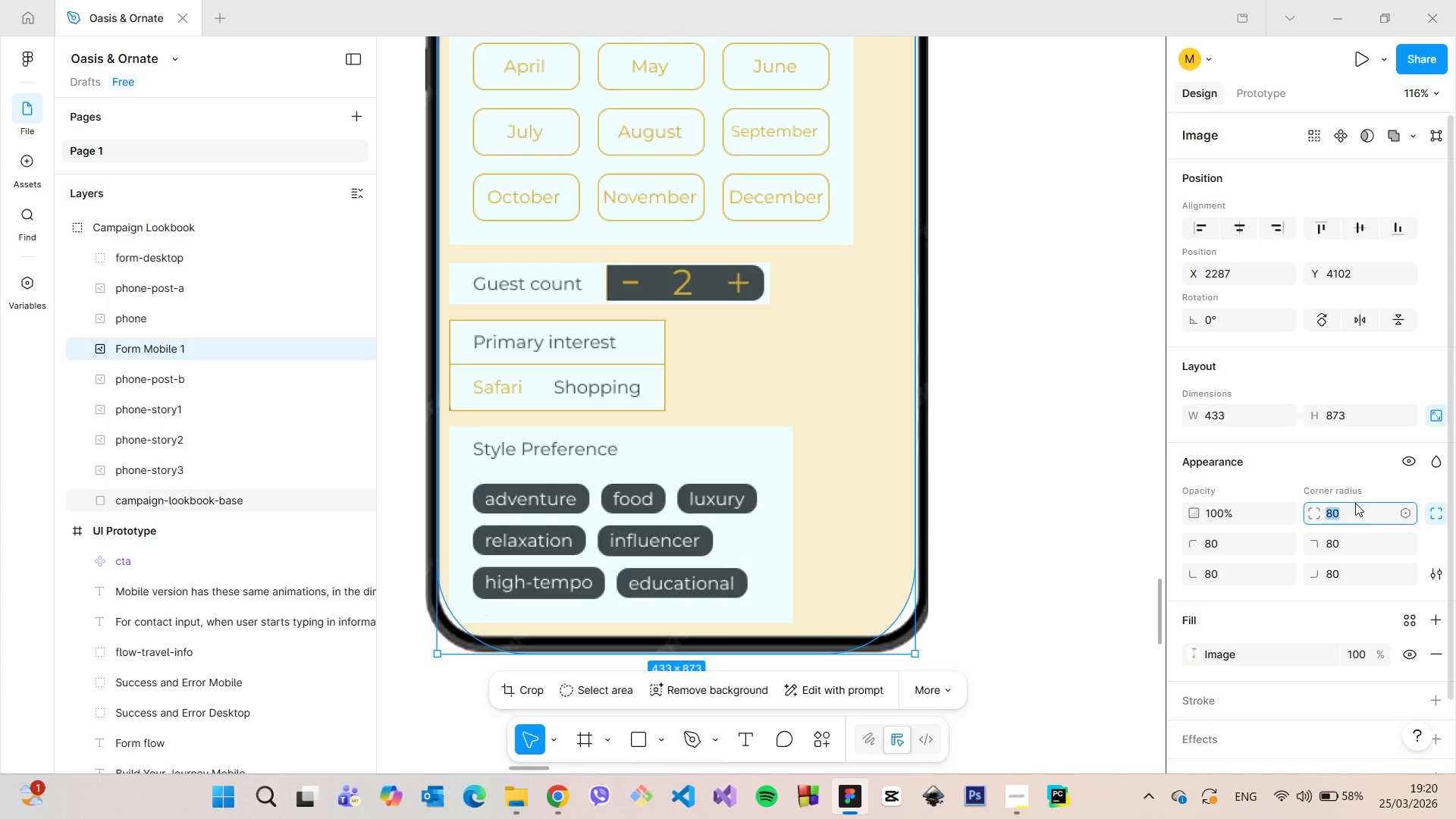 
type(60)
 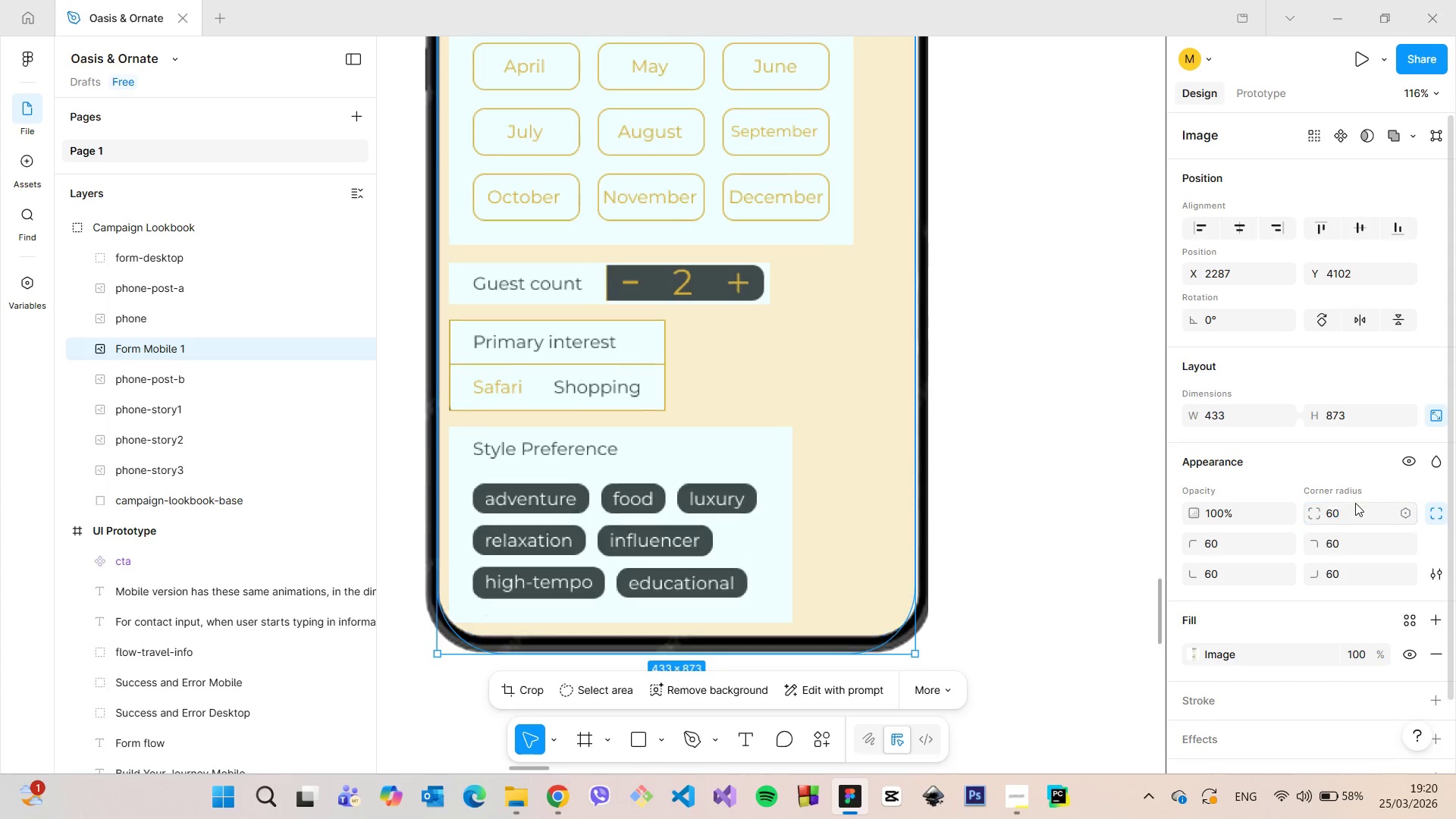 
key(Enter)
 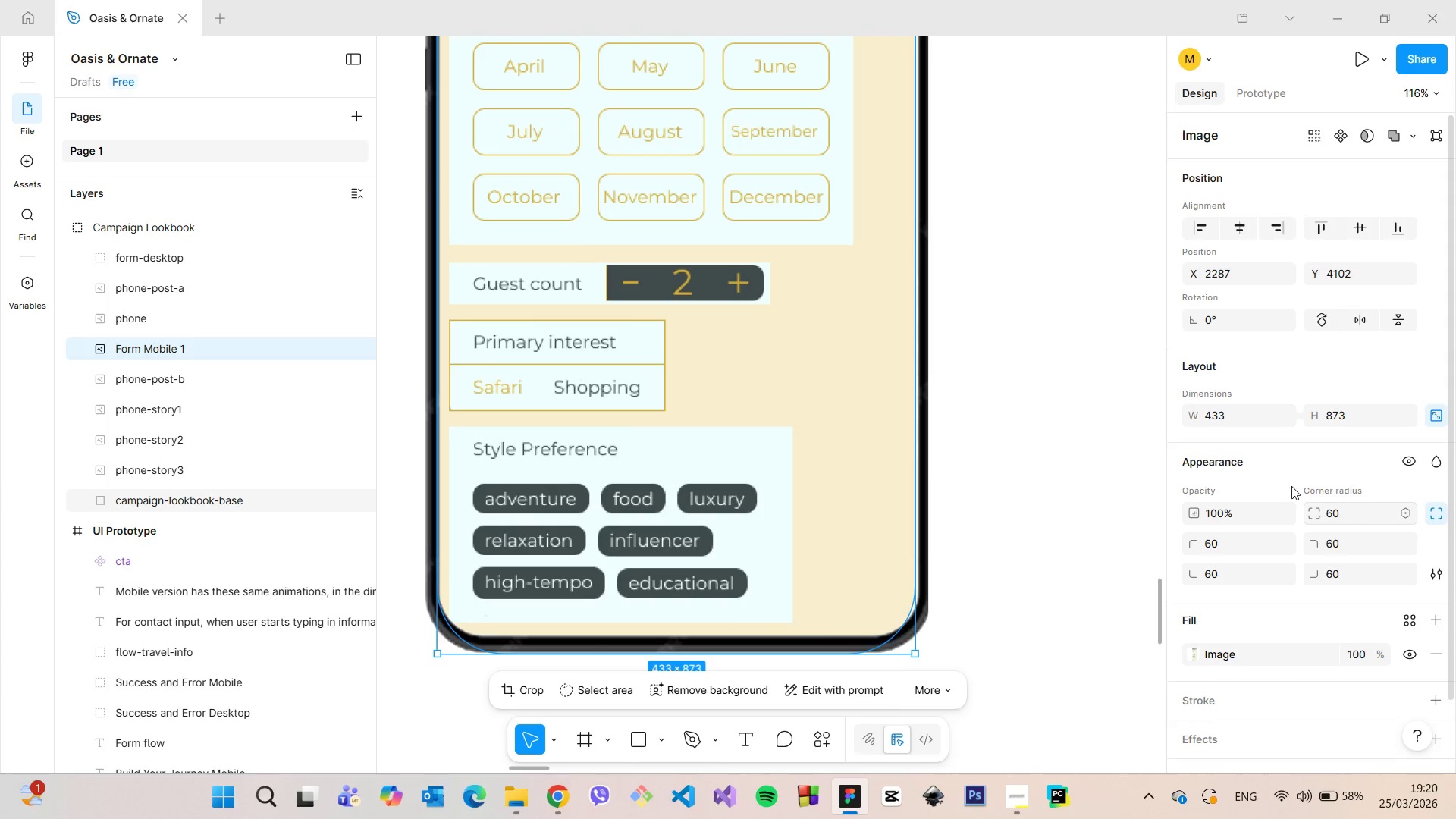 
scroll: coordinate [912, 300], scroll_direction: down, amount: 4.0
 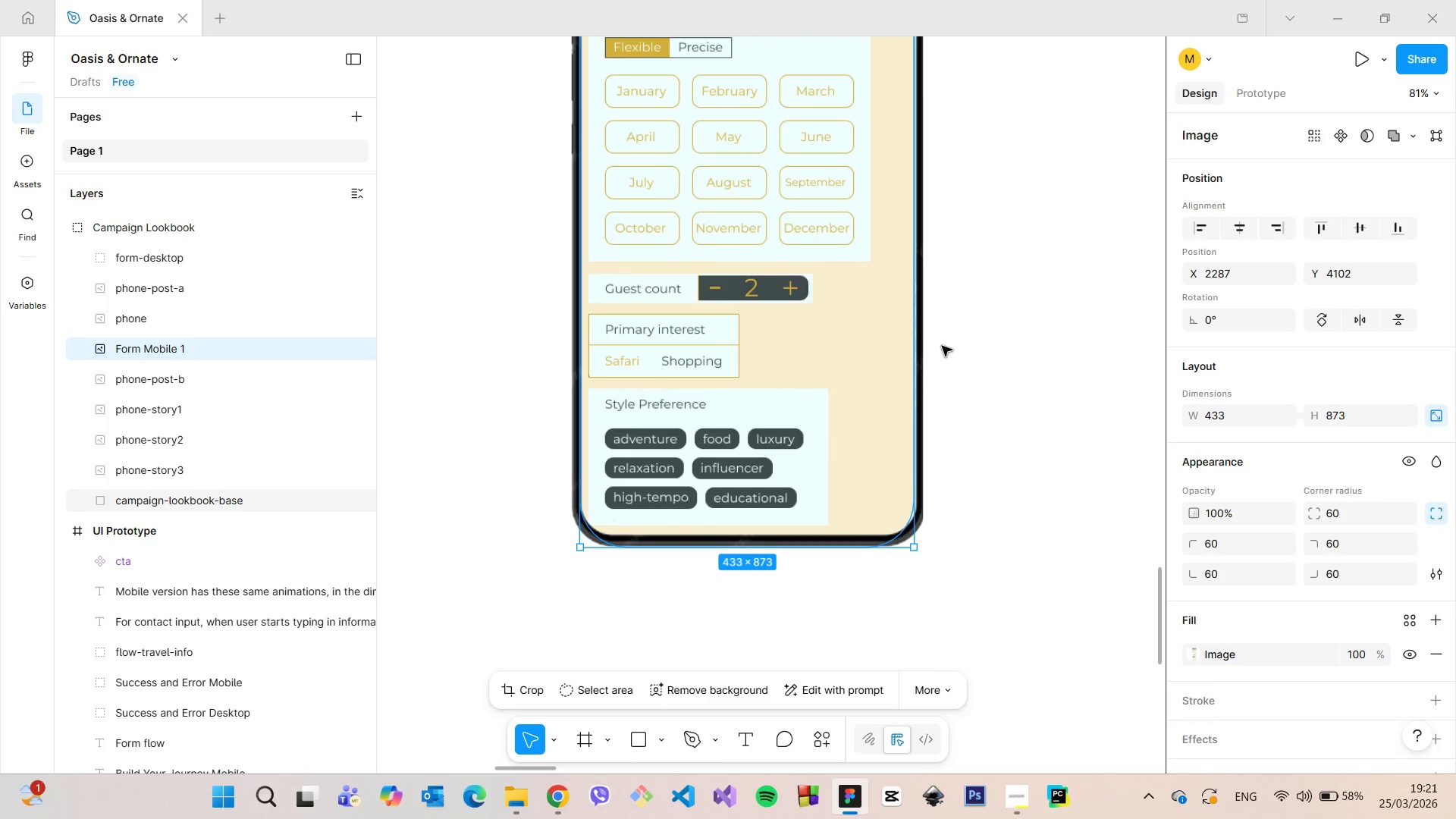 
left_click([952, 347])
 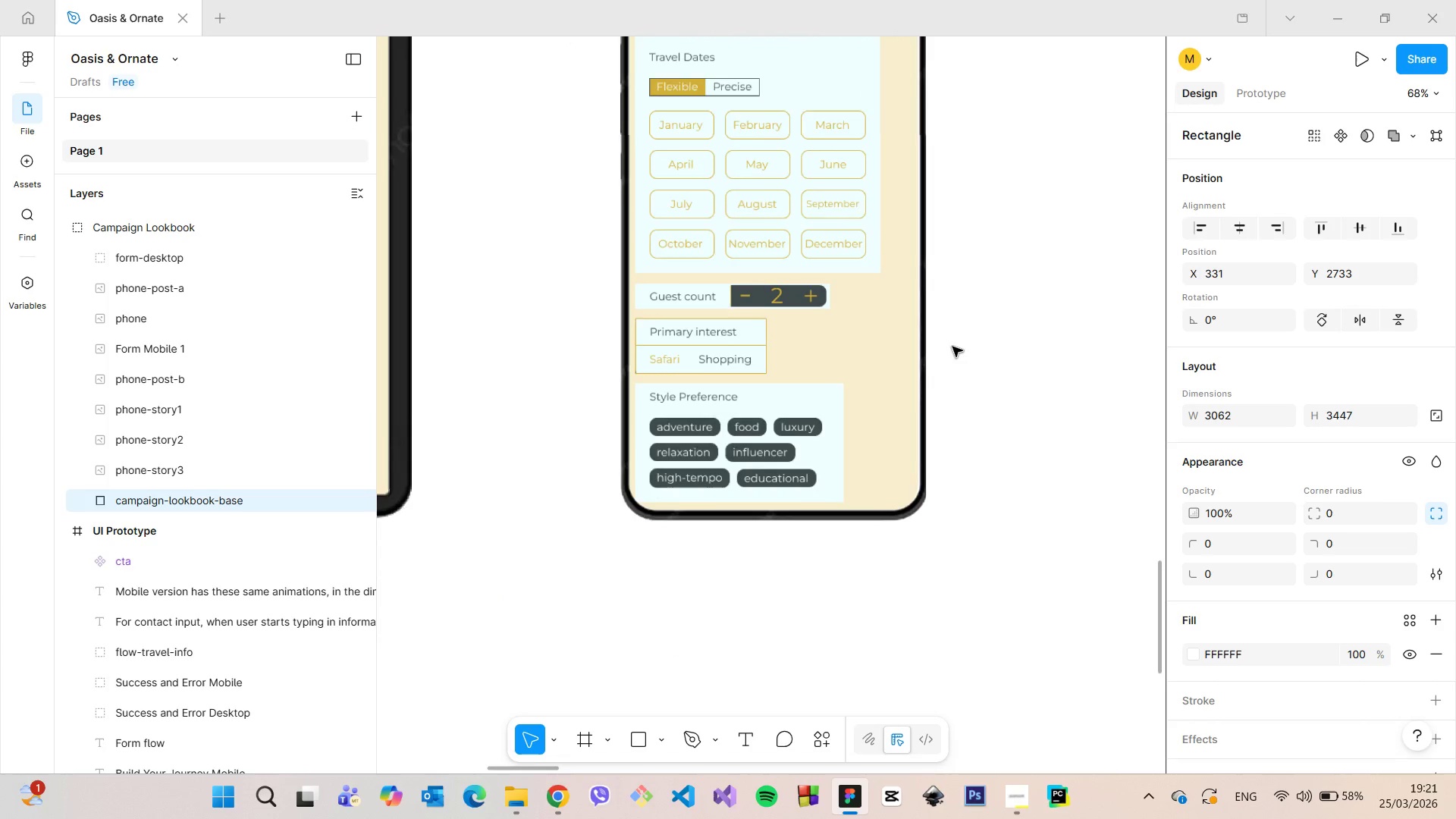 
scroll: coordinate [949, 348], scroll_direction: down, amount: 3.0
 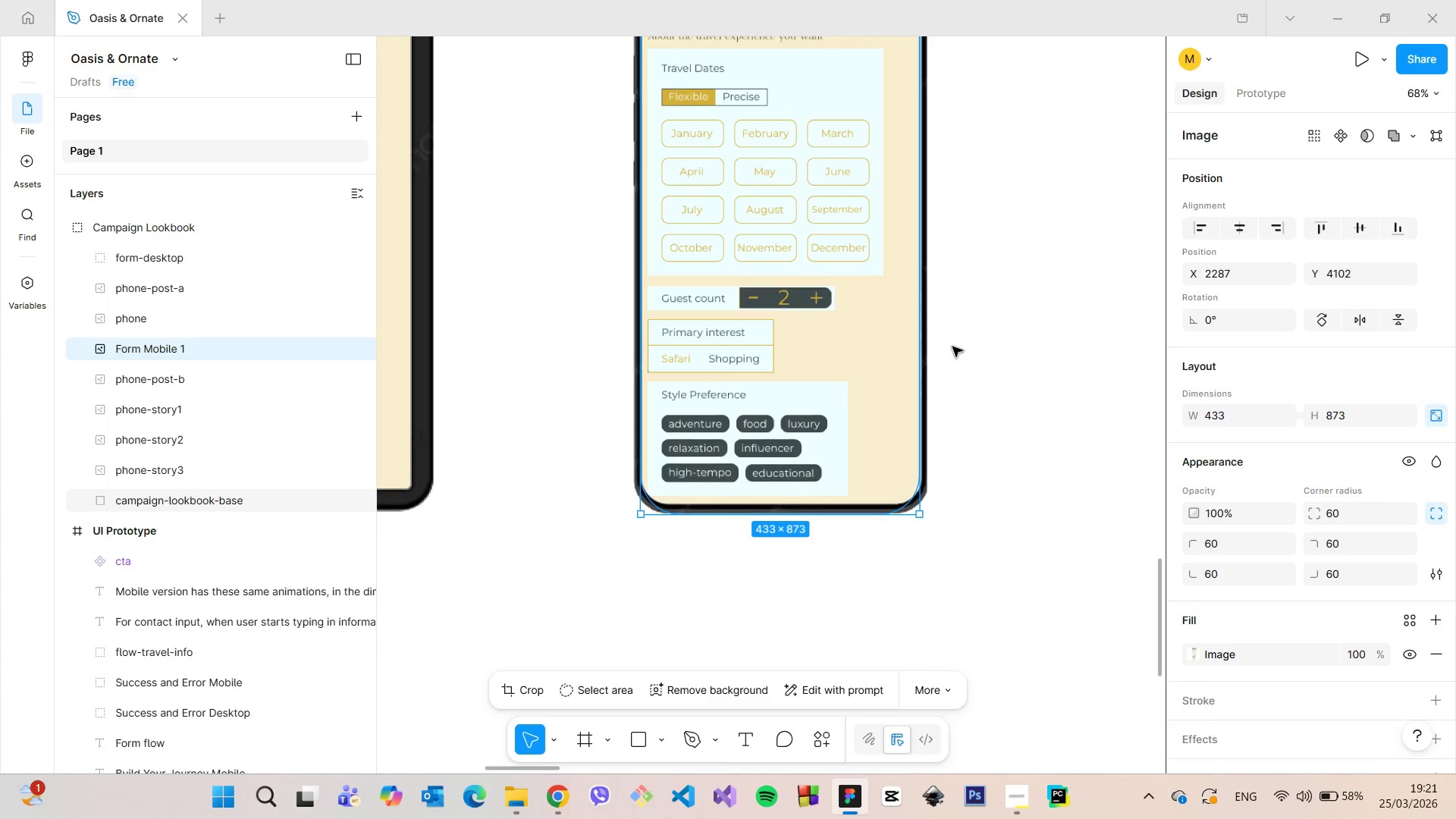 
scroll: coordinate [950, 348], scroll_direction: up, amount: 8.0
 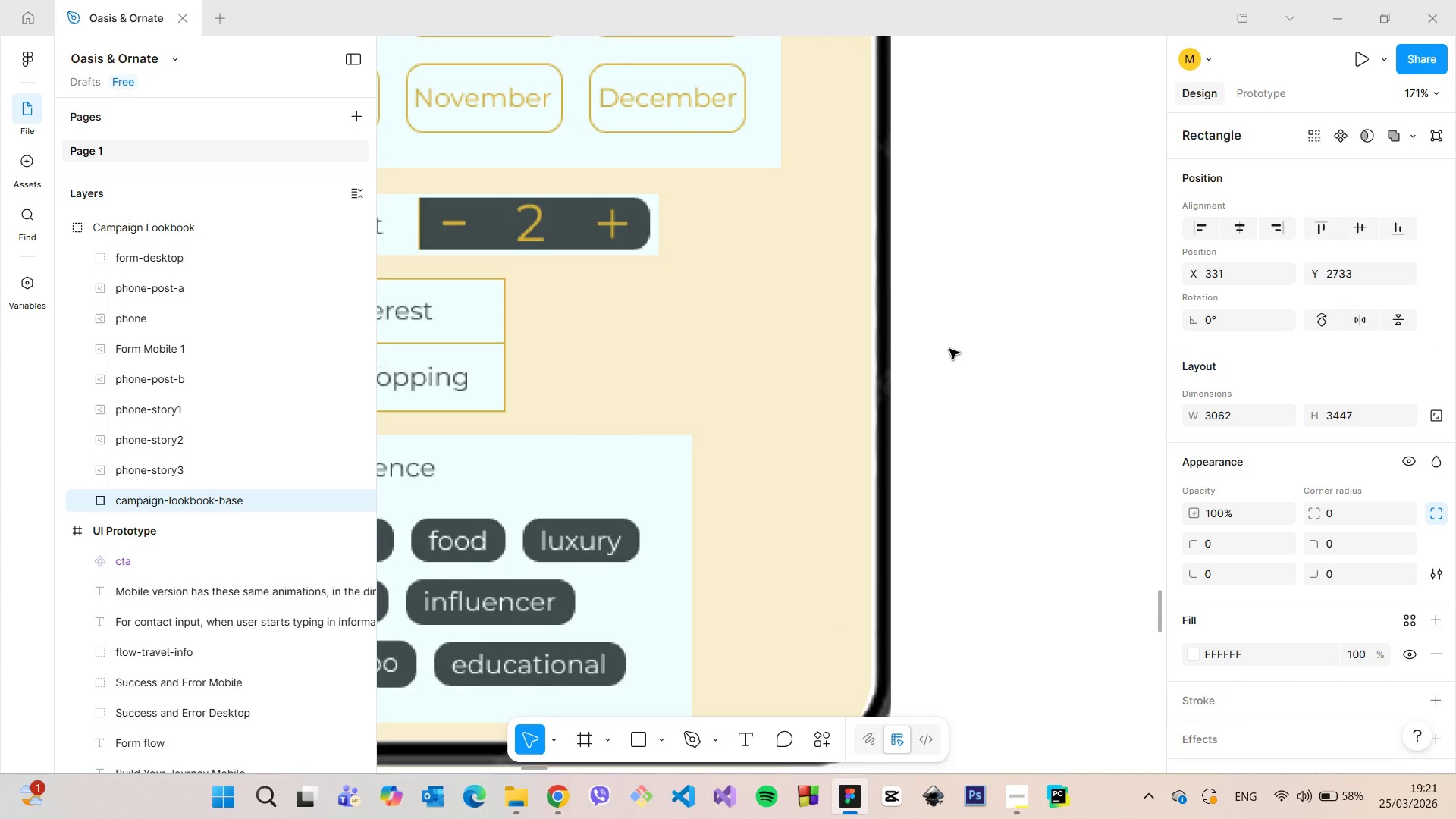 
scroll: coordinate [949, 349], scroll_direction: down, amount: 9.0
 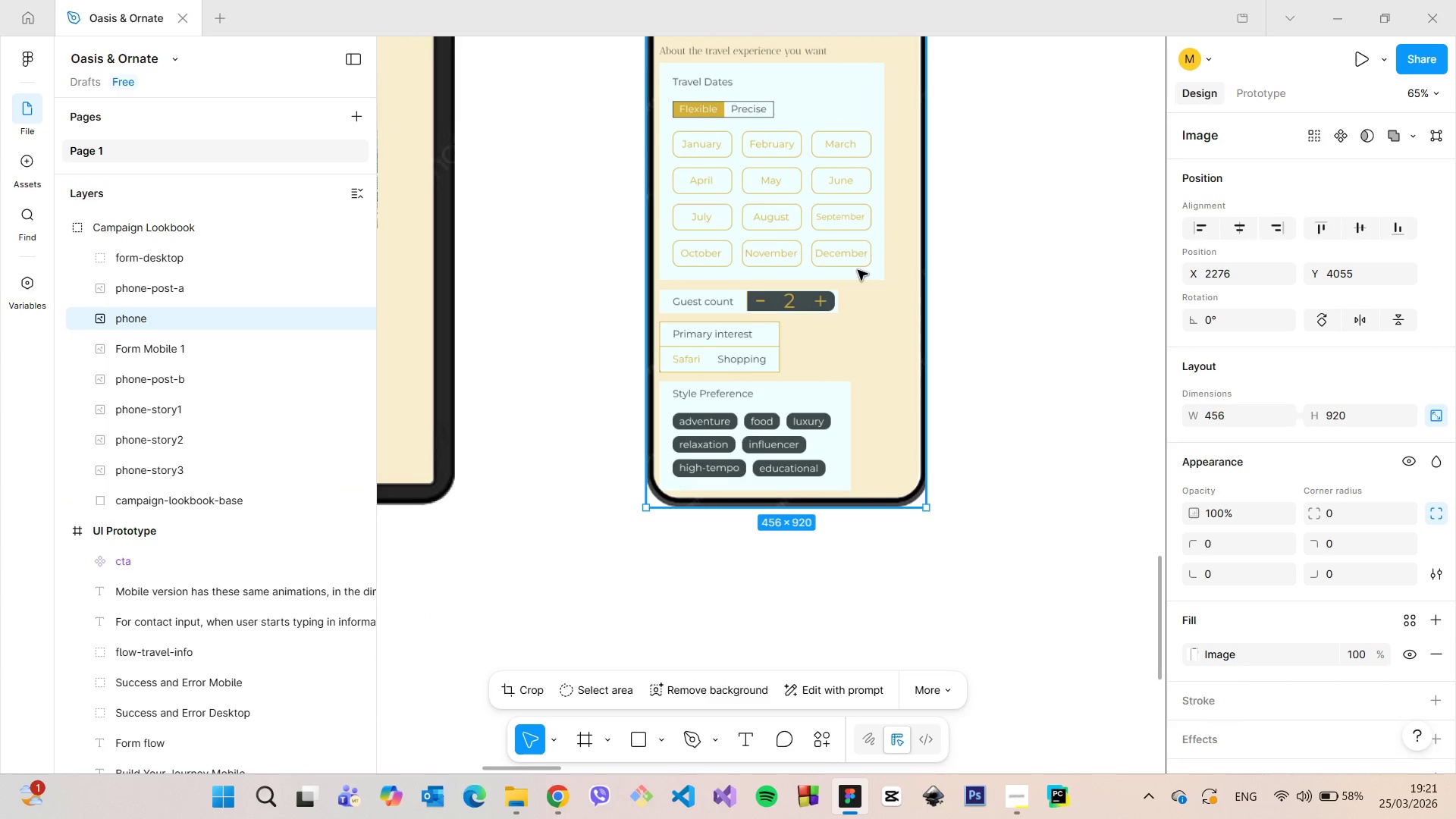 
left_click([1222, 266])
 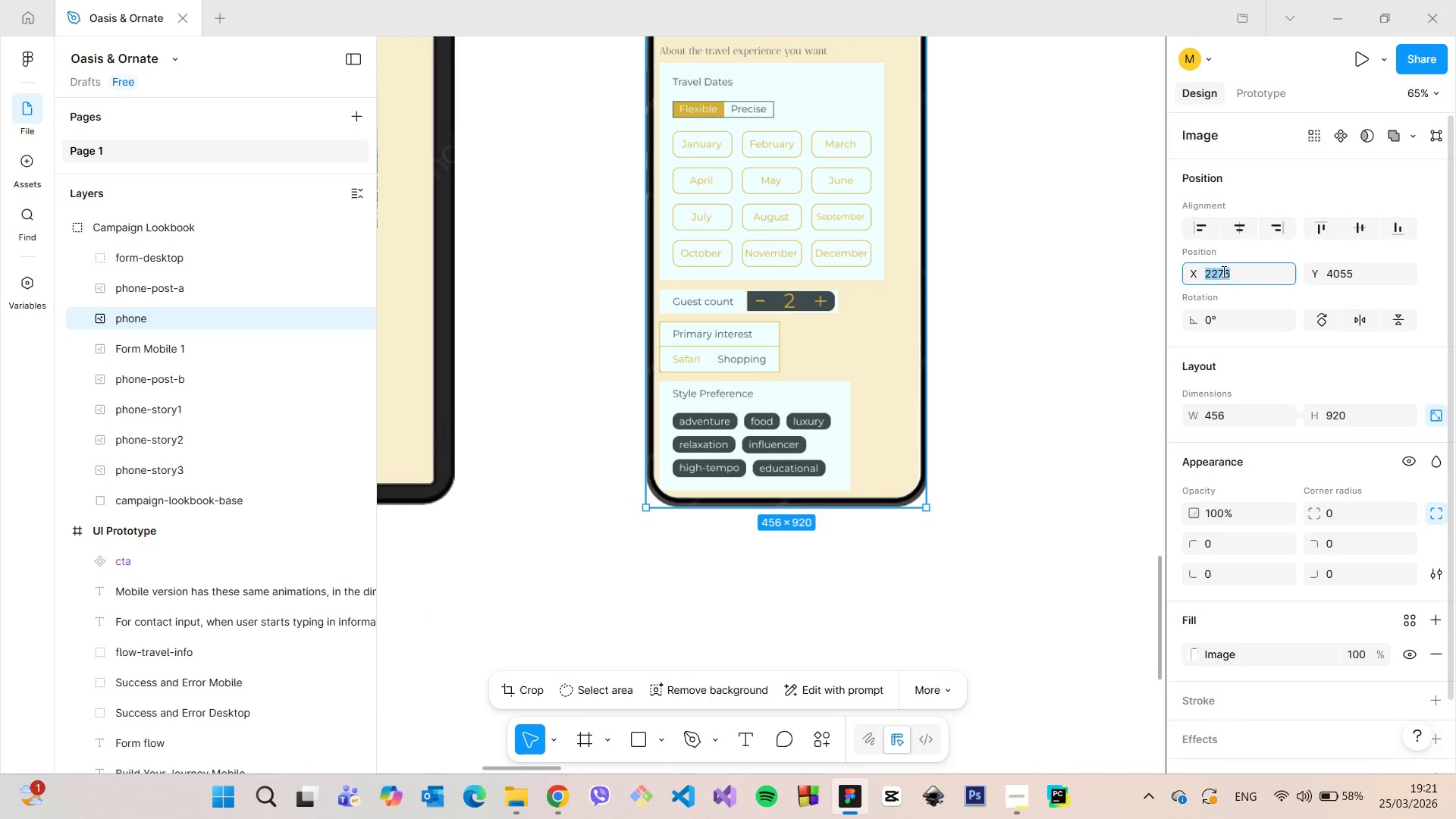 
key(ArrowUp)
 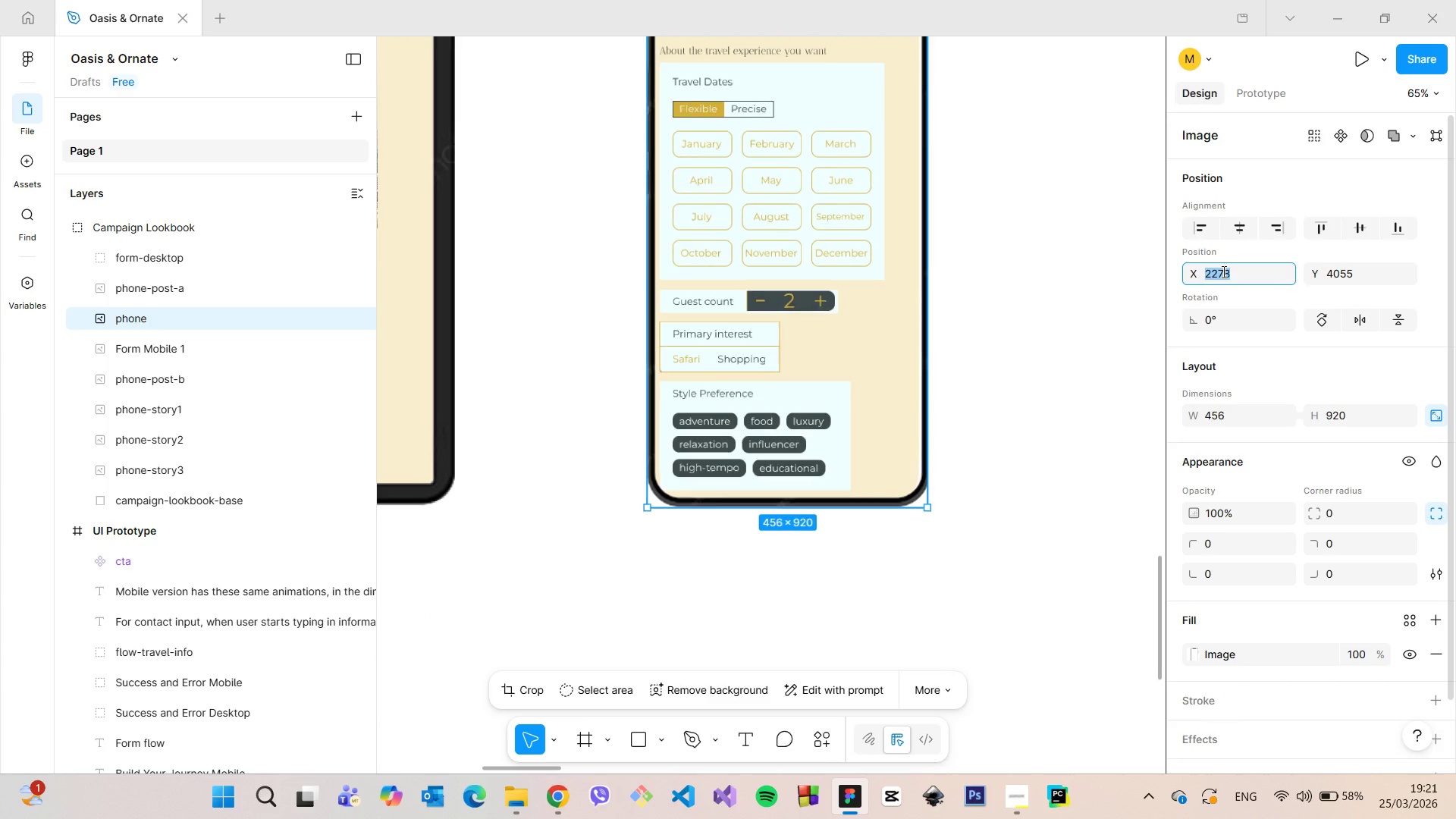 
key(ArrowUp)
 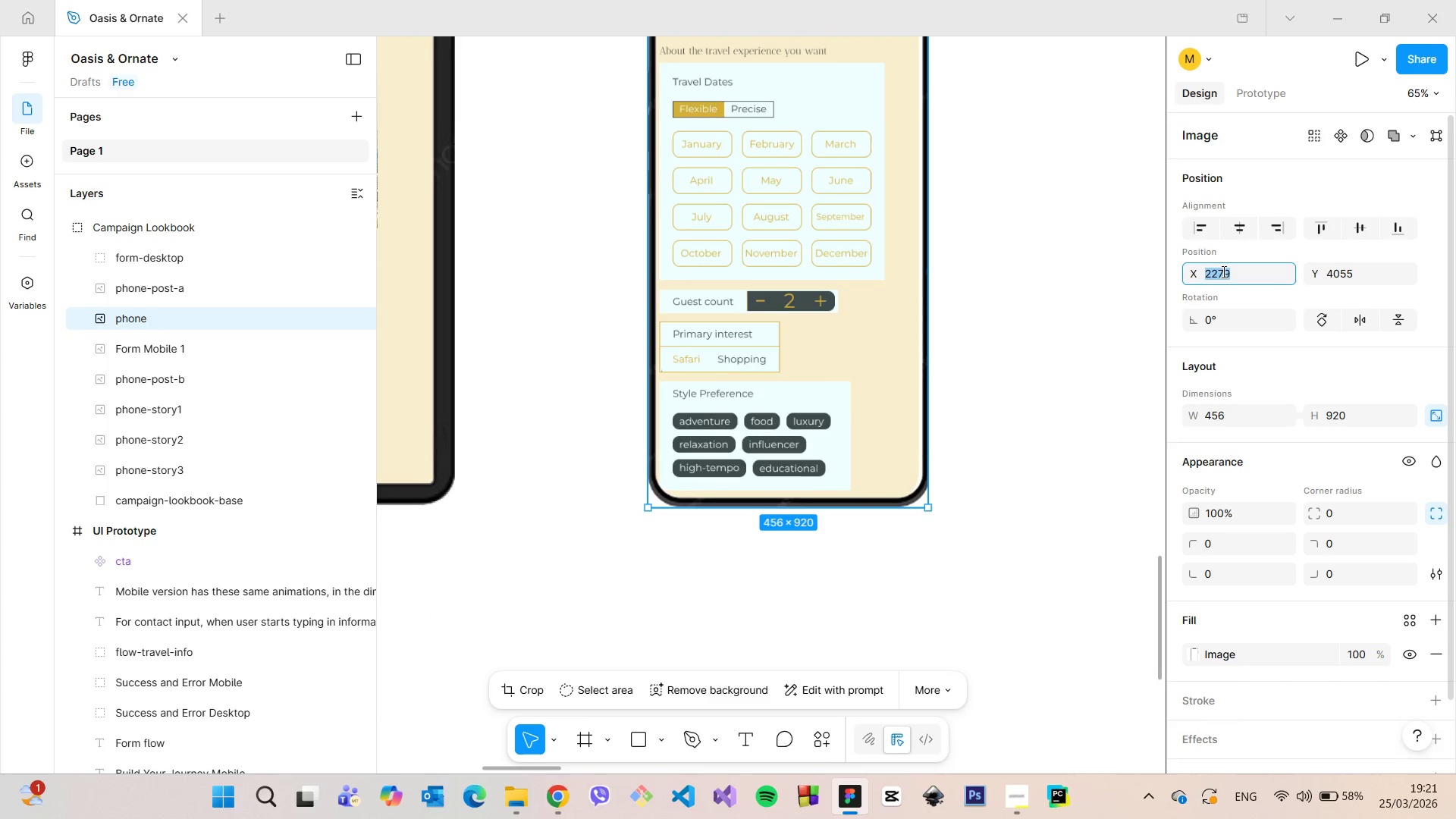 
key(ArrowUp)
 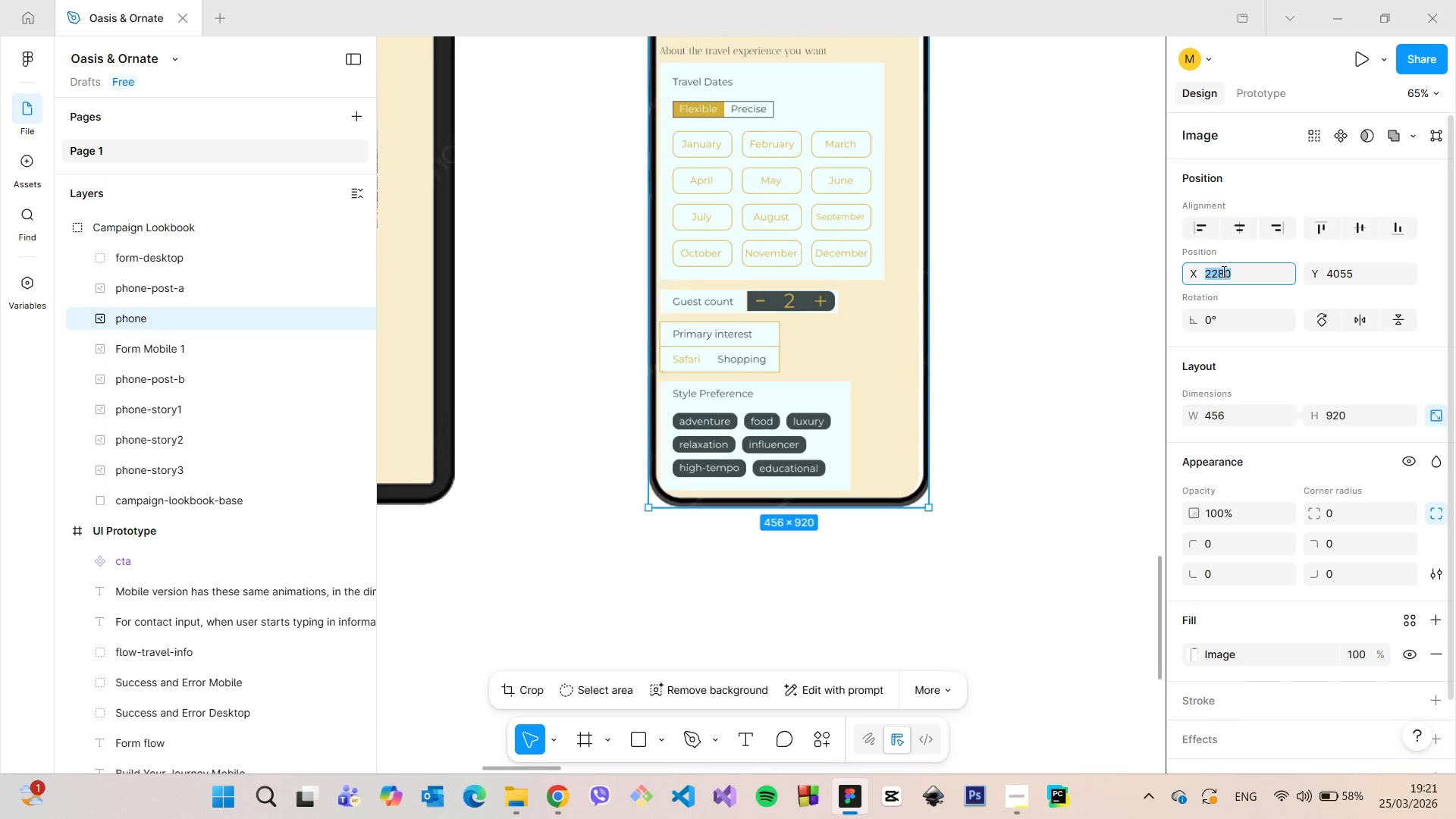 
key(ArrowUp)
 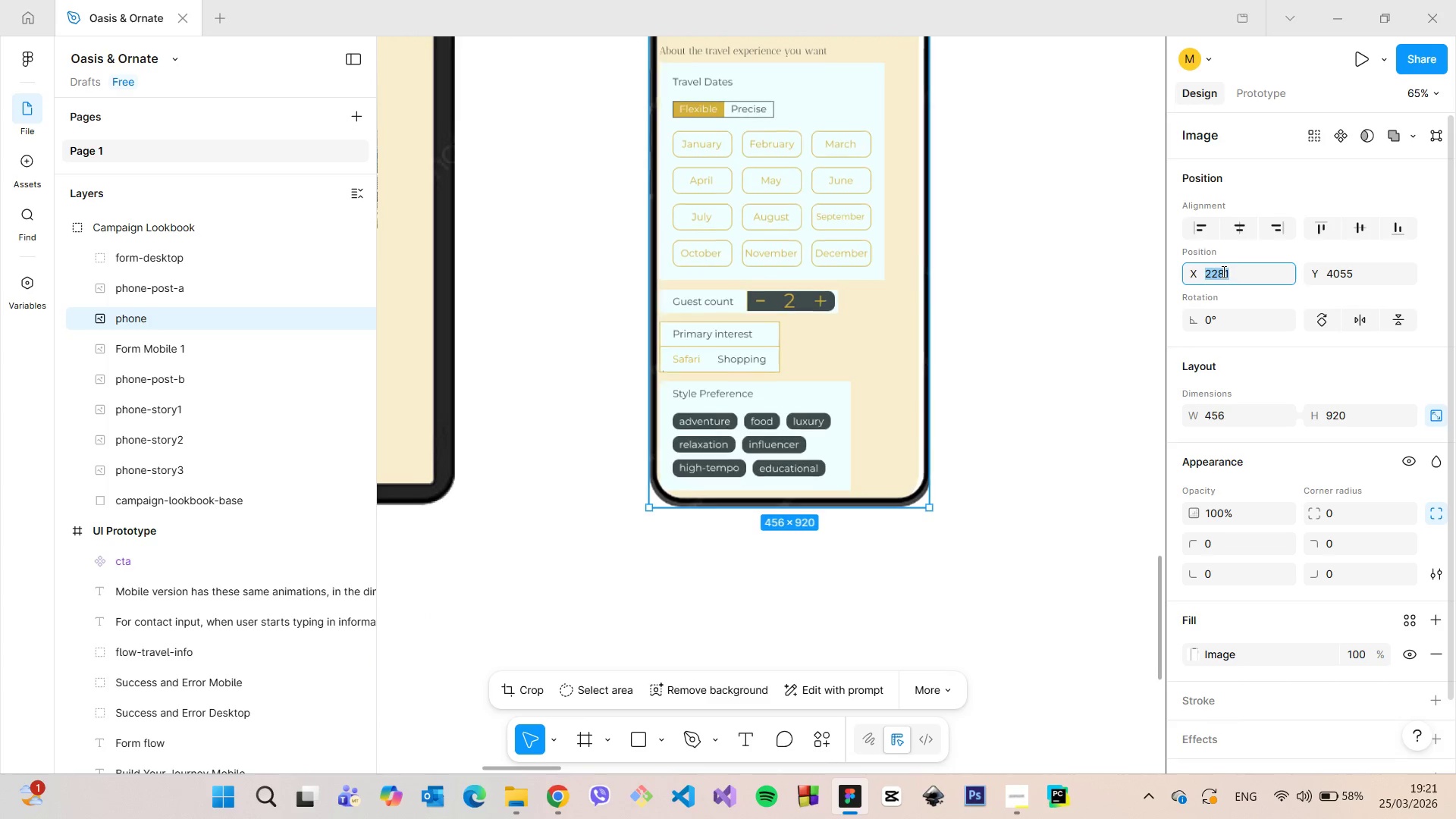 
key(ArrowUp)
 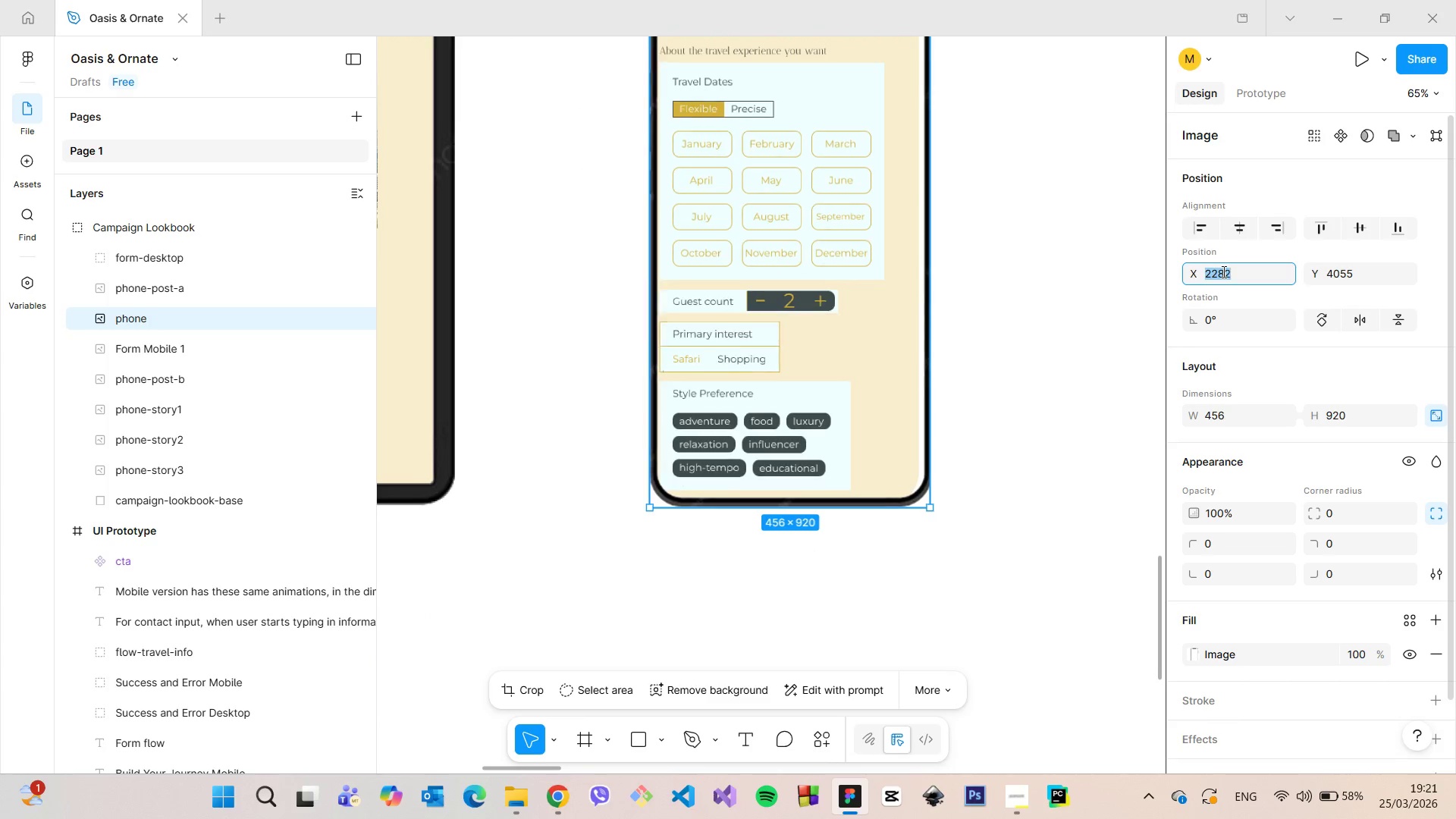 
key(ArrowUp)
 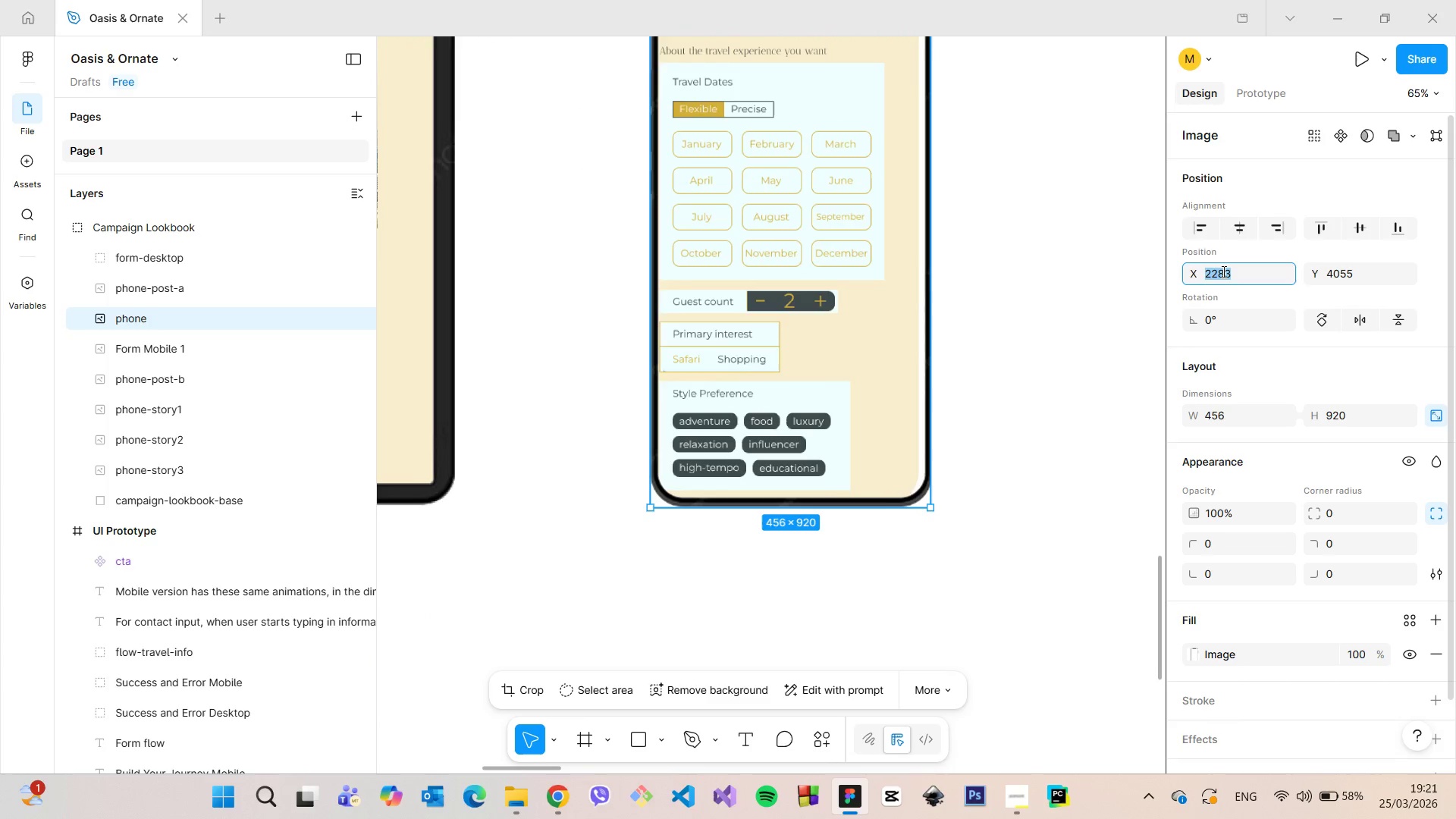 
key(ArrowUp)
 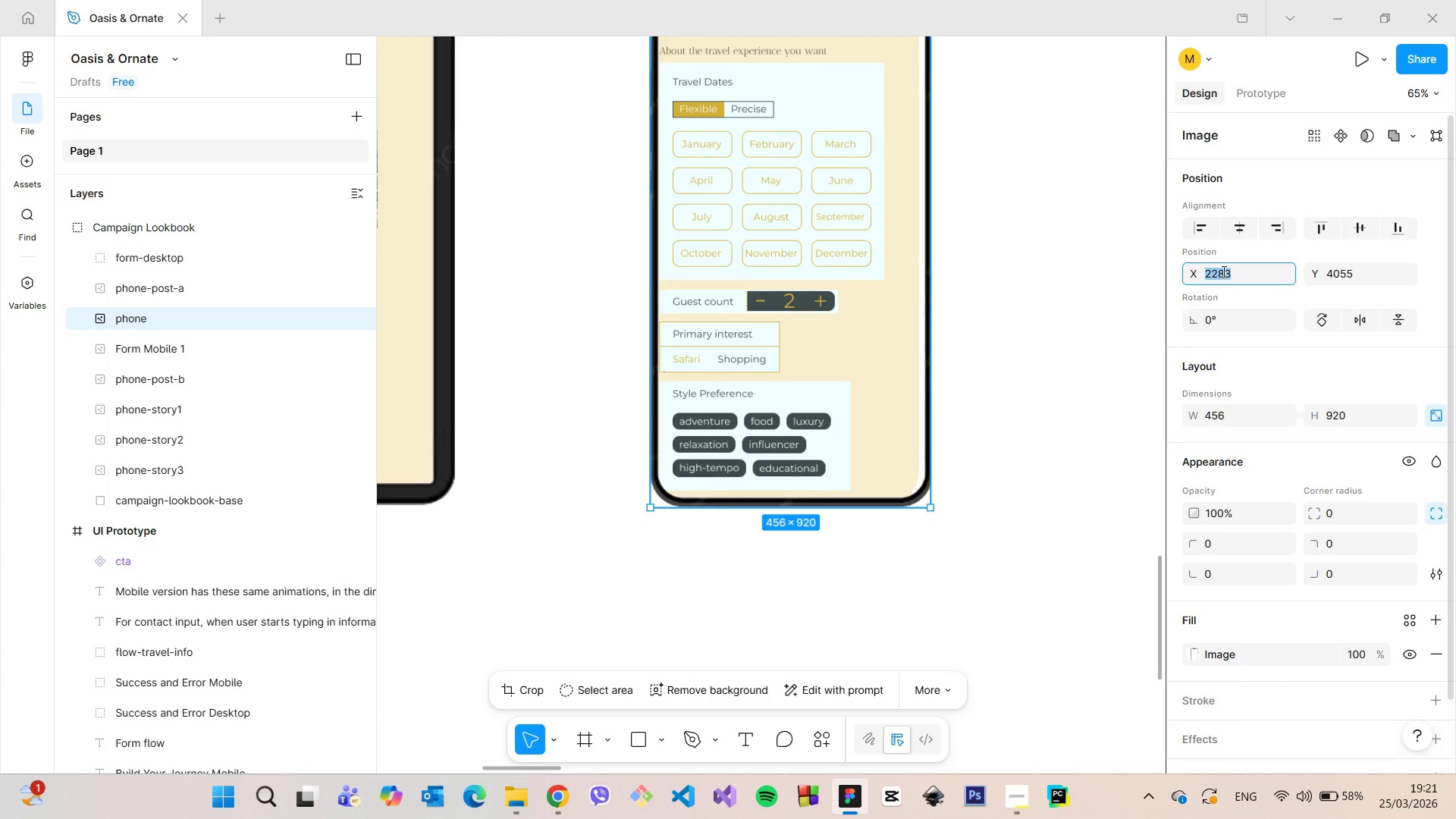 
key(ArrowDown)
 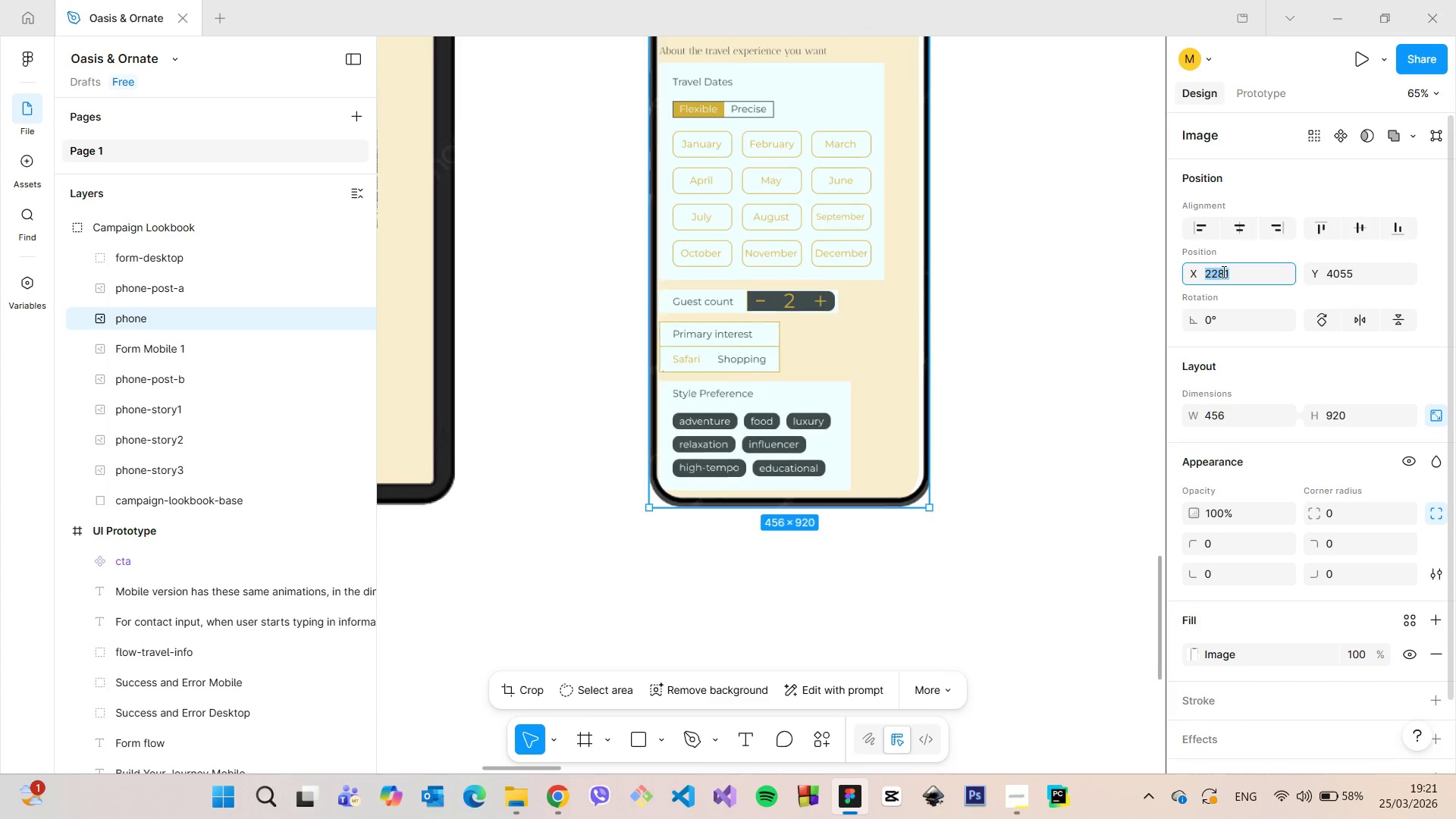 
key(ArrowDown)
 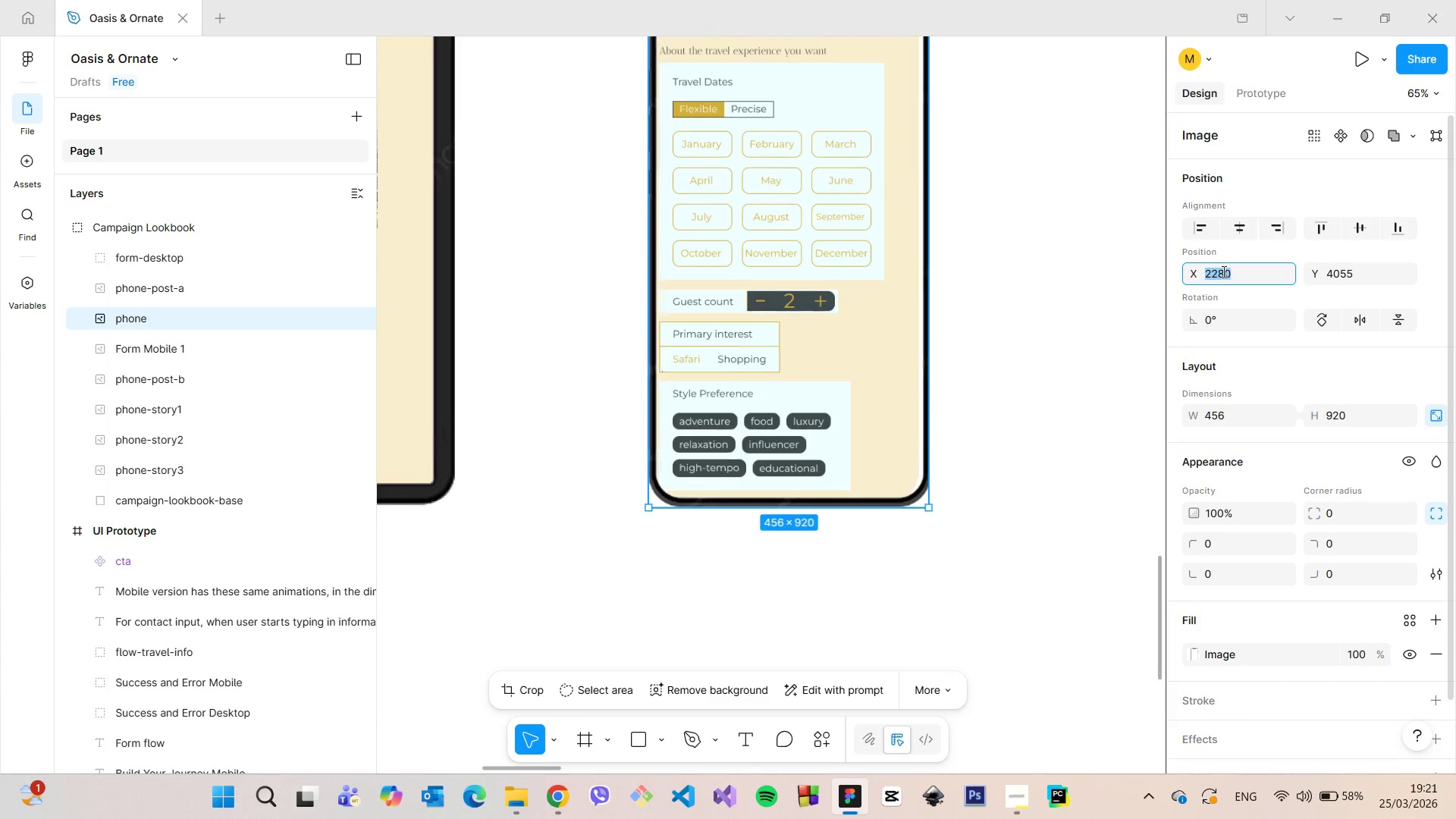 
key(ArrowDown)
 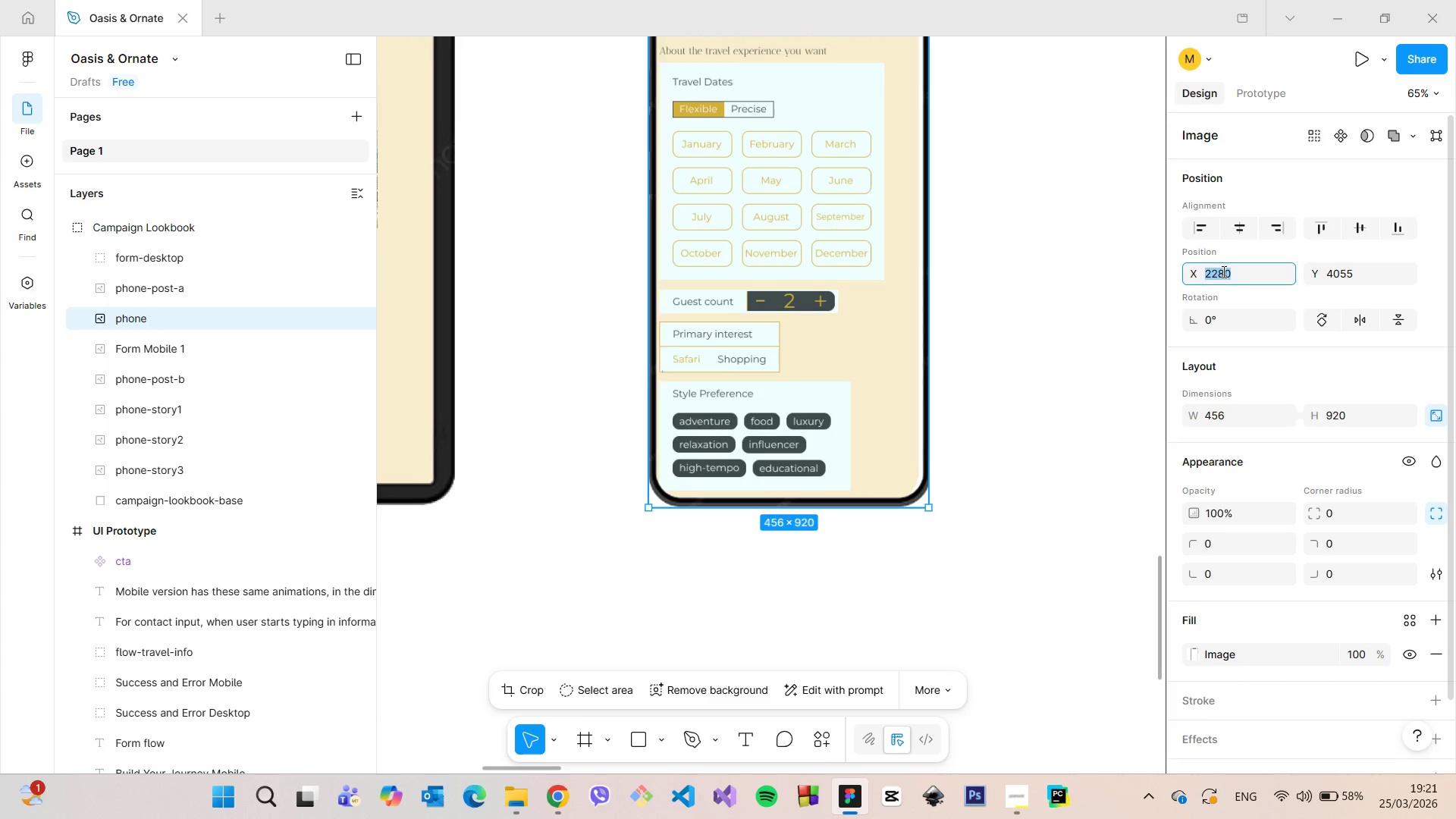 
key(ArrowDown)
 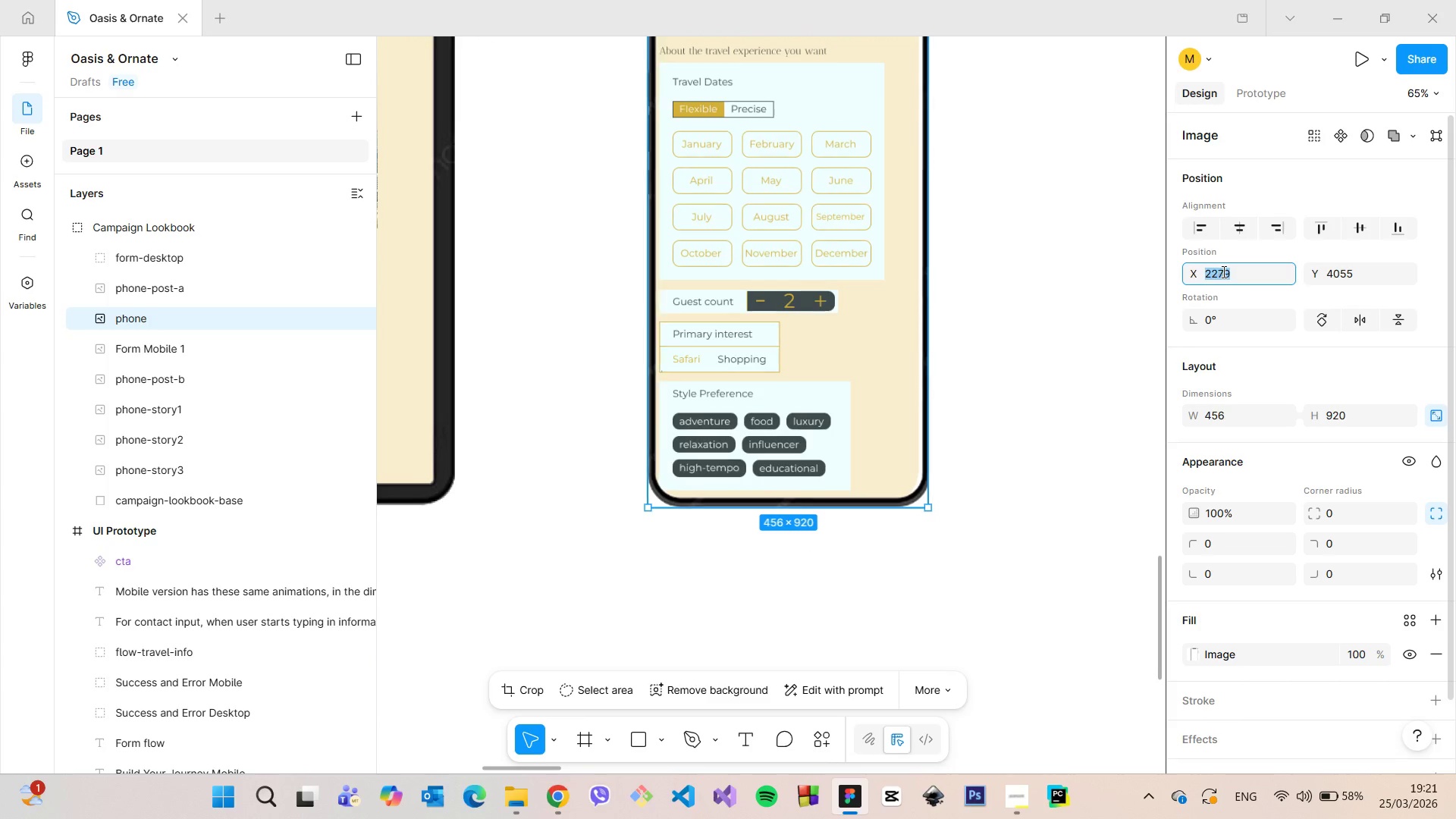 
key(ArrowDown)
 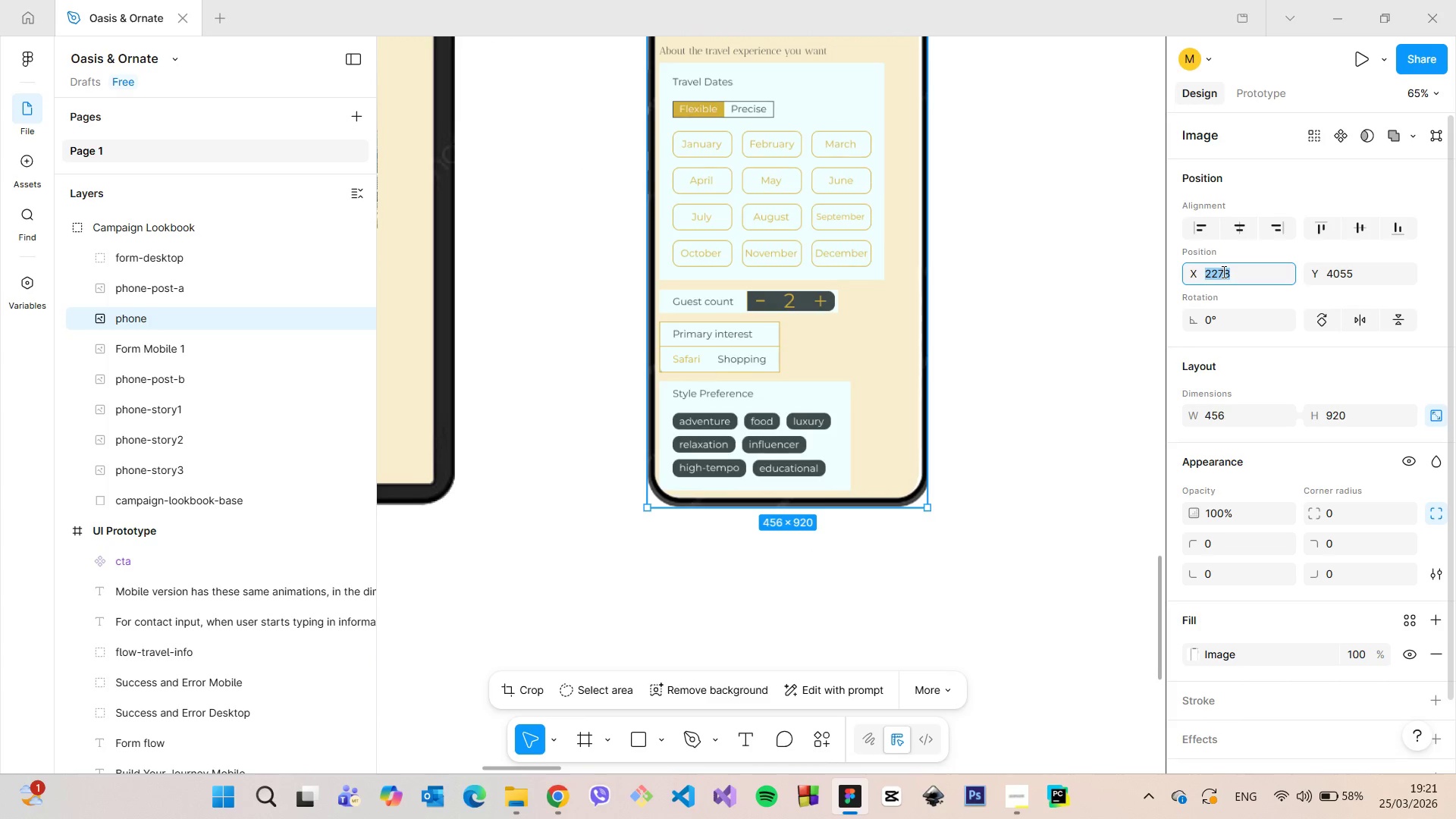 
key(ArrowDown)
 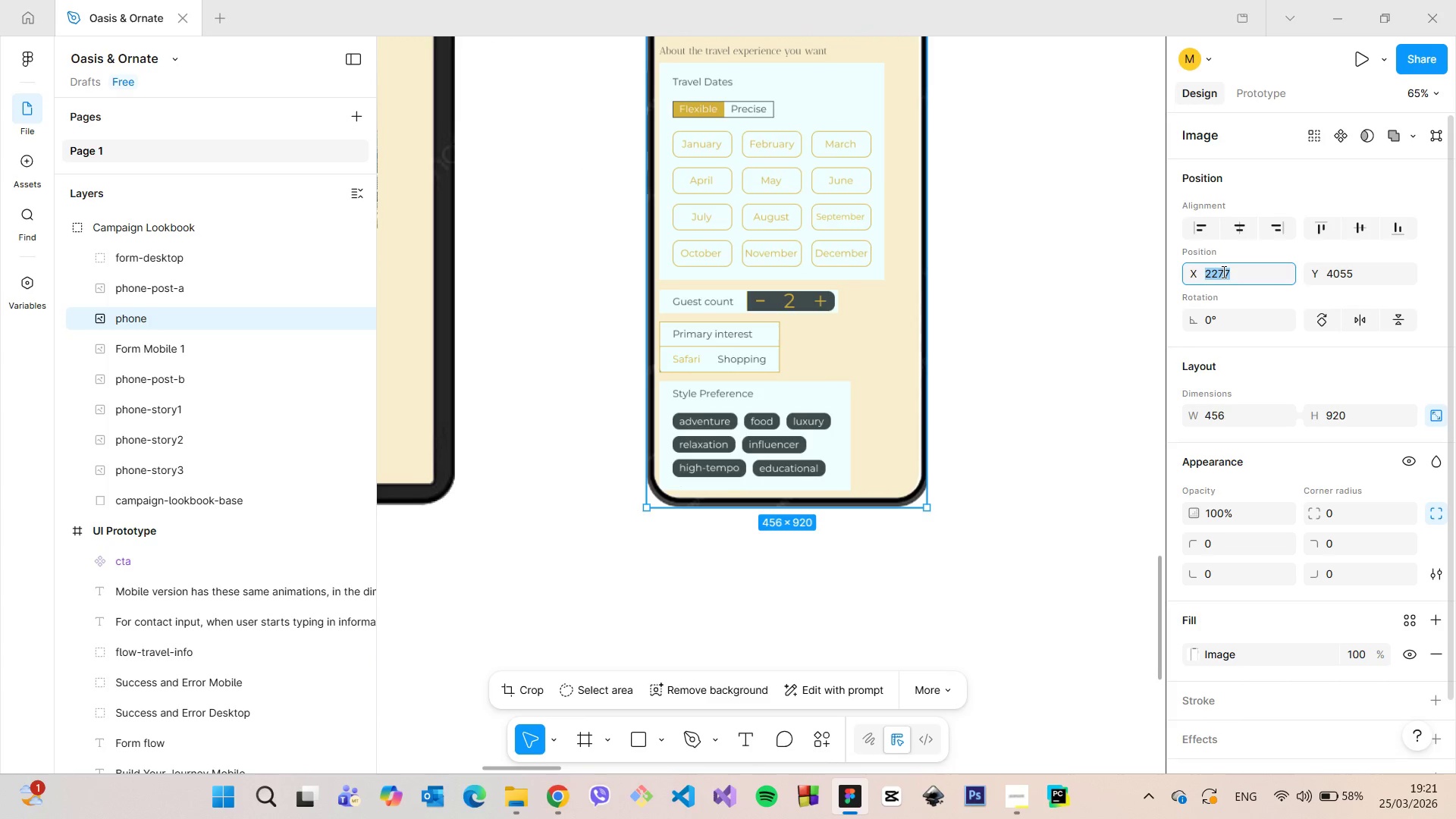 
key(ArrowDown)
 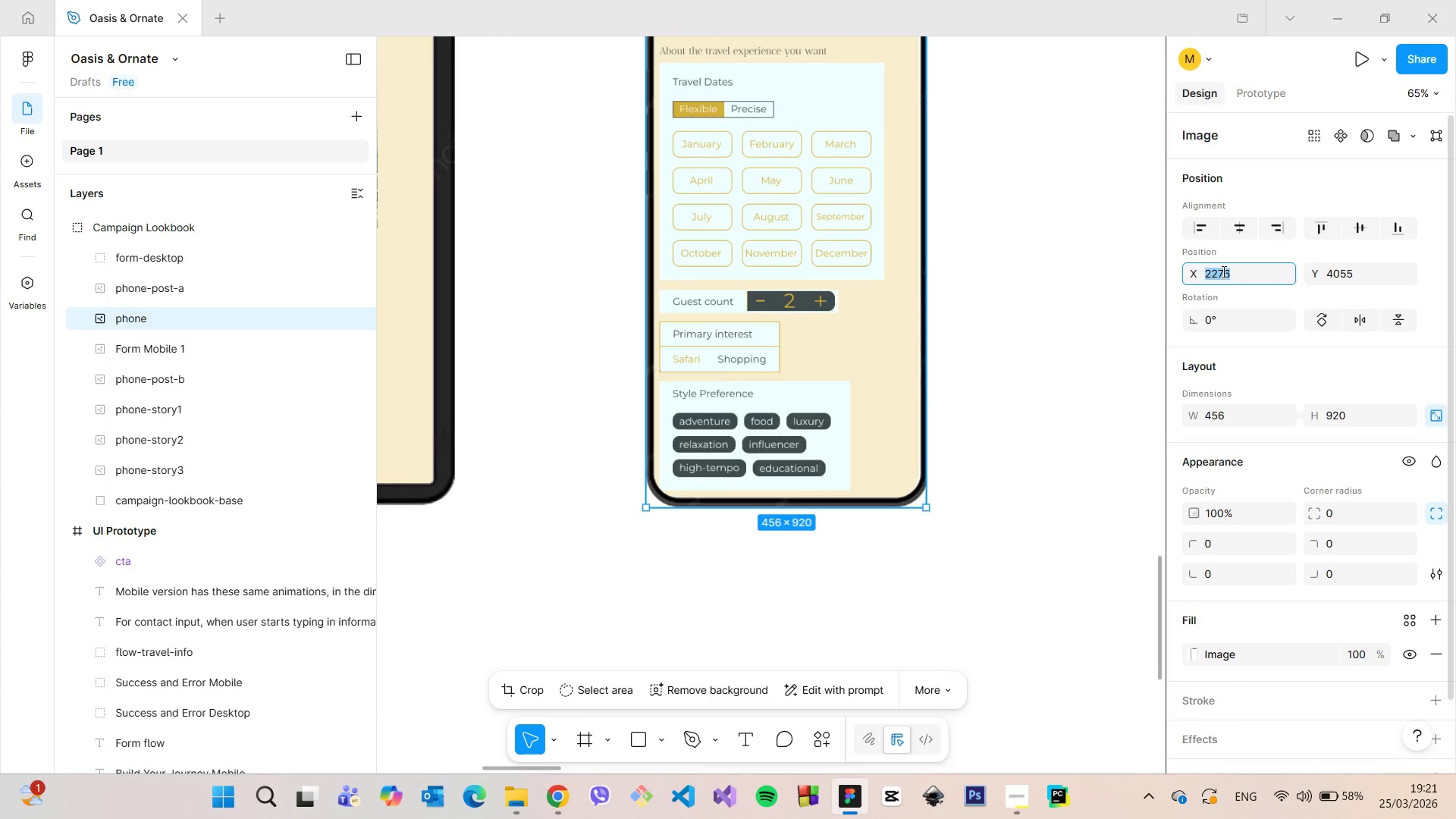 
key(ArrowDown)
 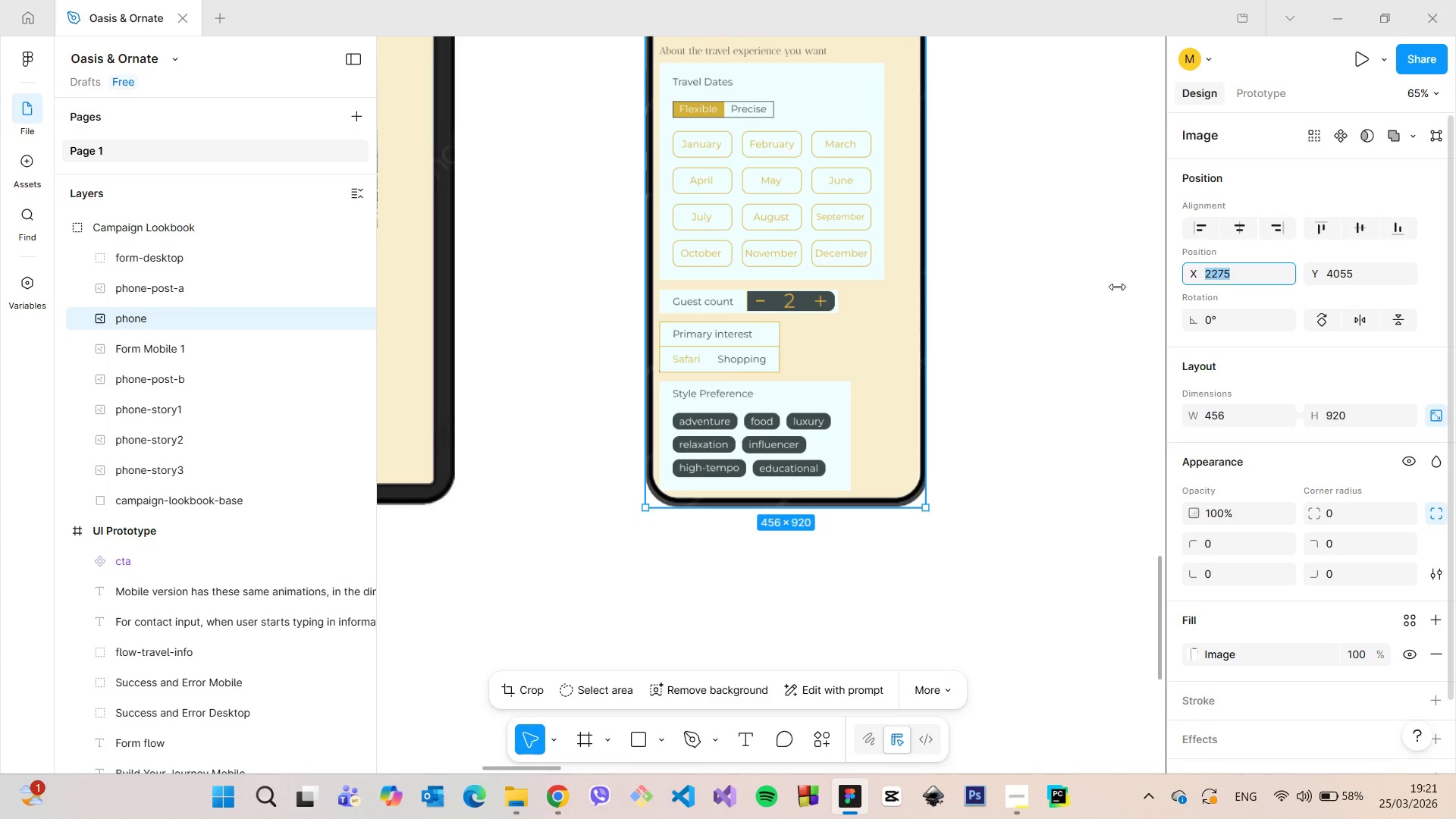 
left_click([1062, 313])
 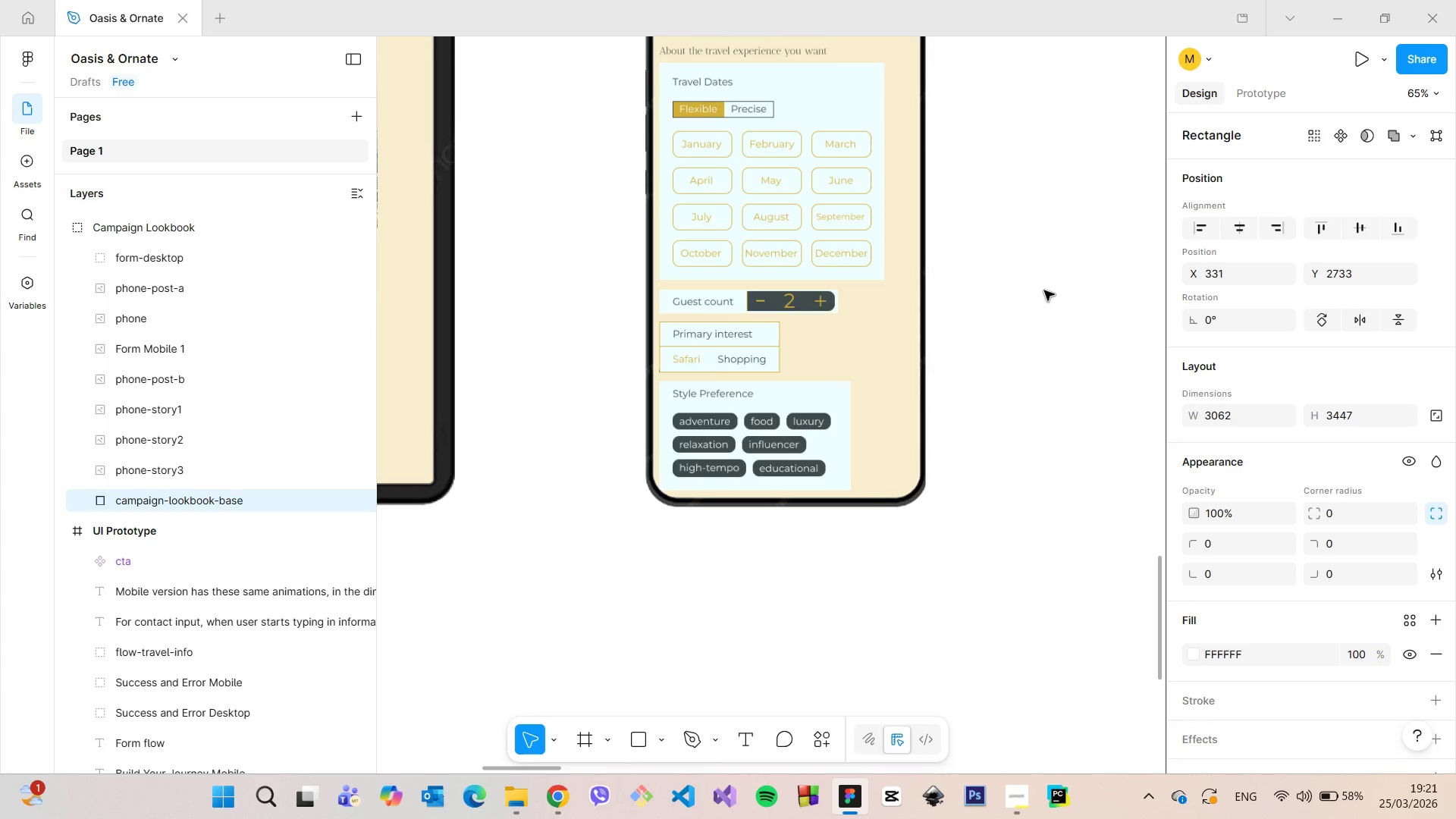 
scroll: coordinate [1041, 281], scroll_direction: down, amount: 4.0
 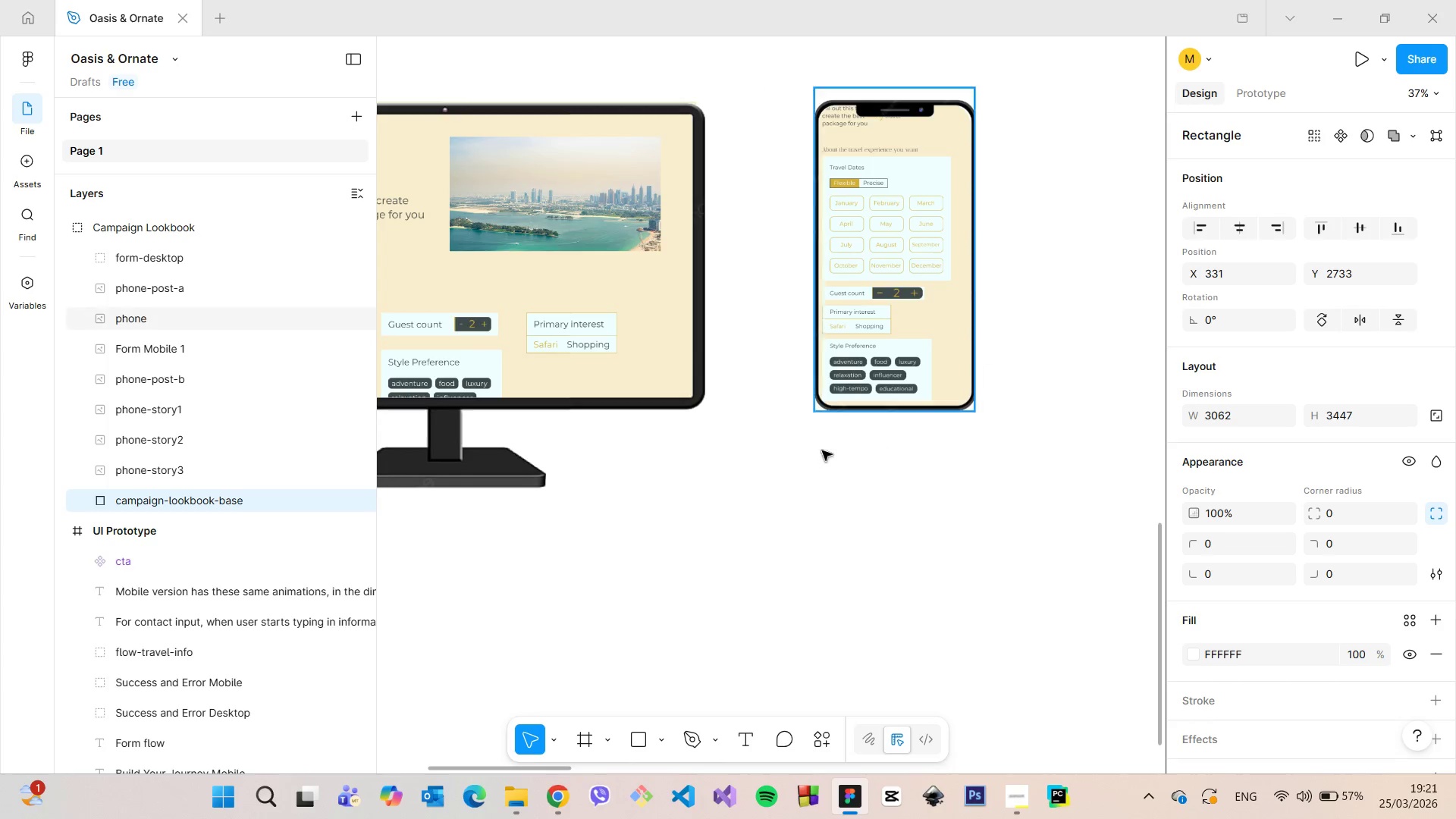 
scroll: coordinate [824, 448], scroll_direction: up, amount: 9.0
 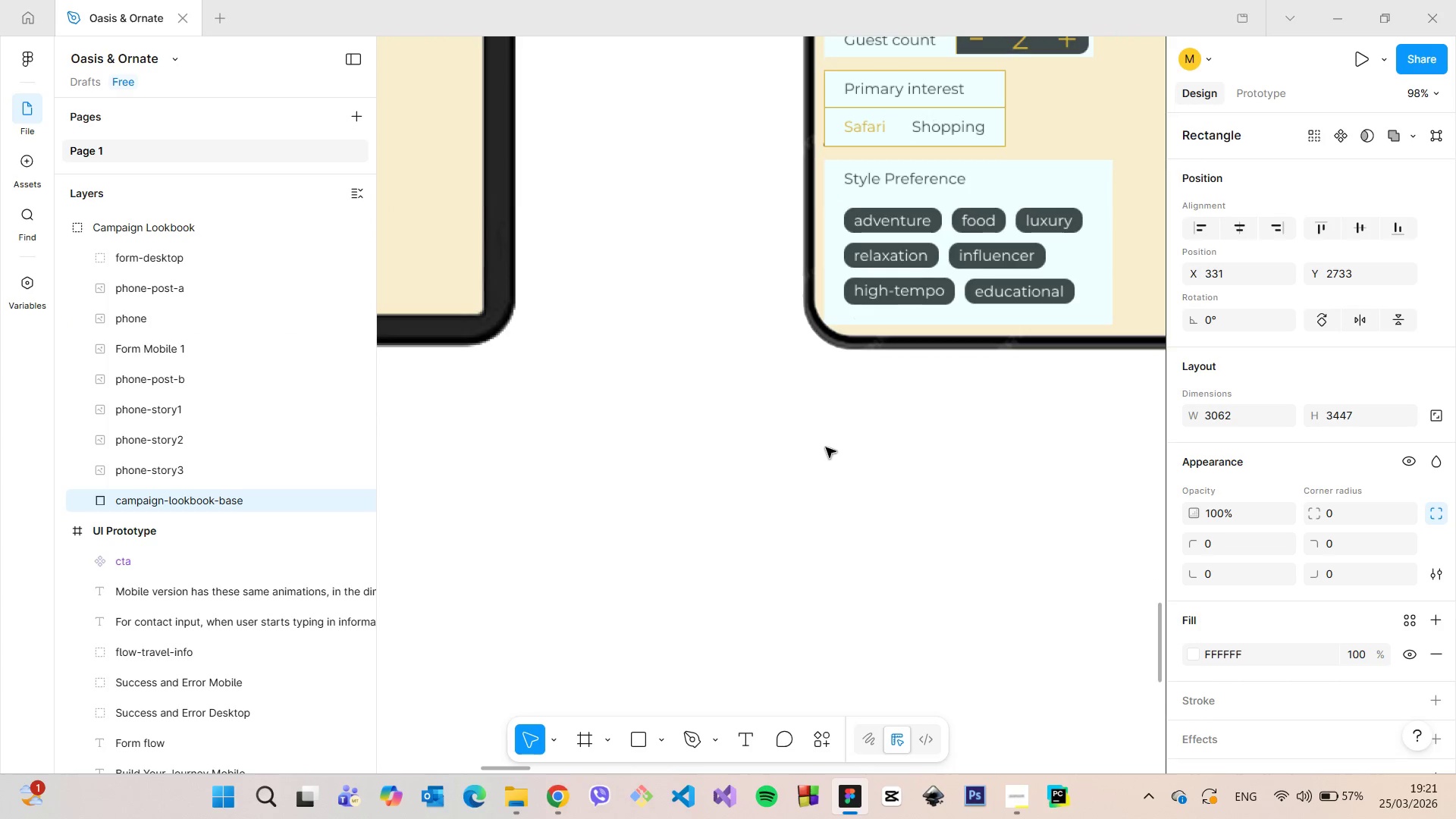 
scroll: coordinate [963, 236], scroll_direction: down, amount: 16.0
 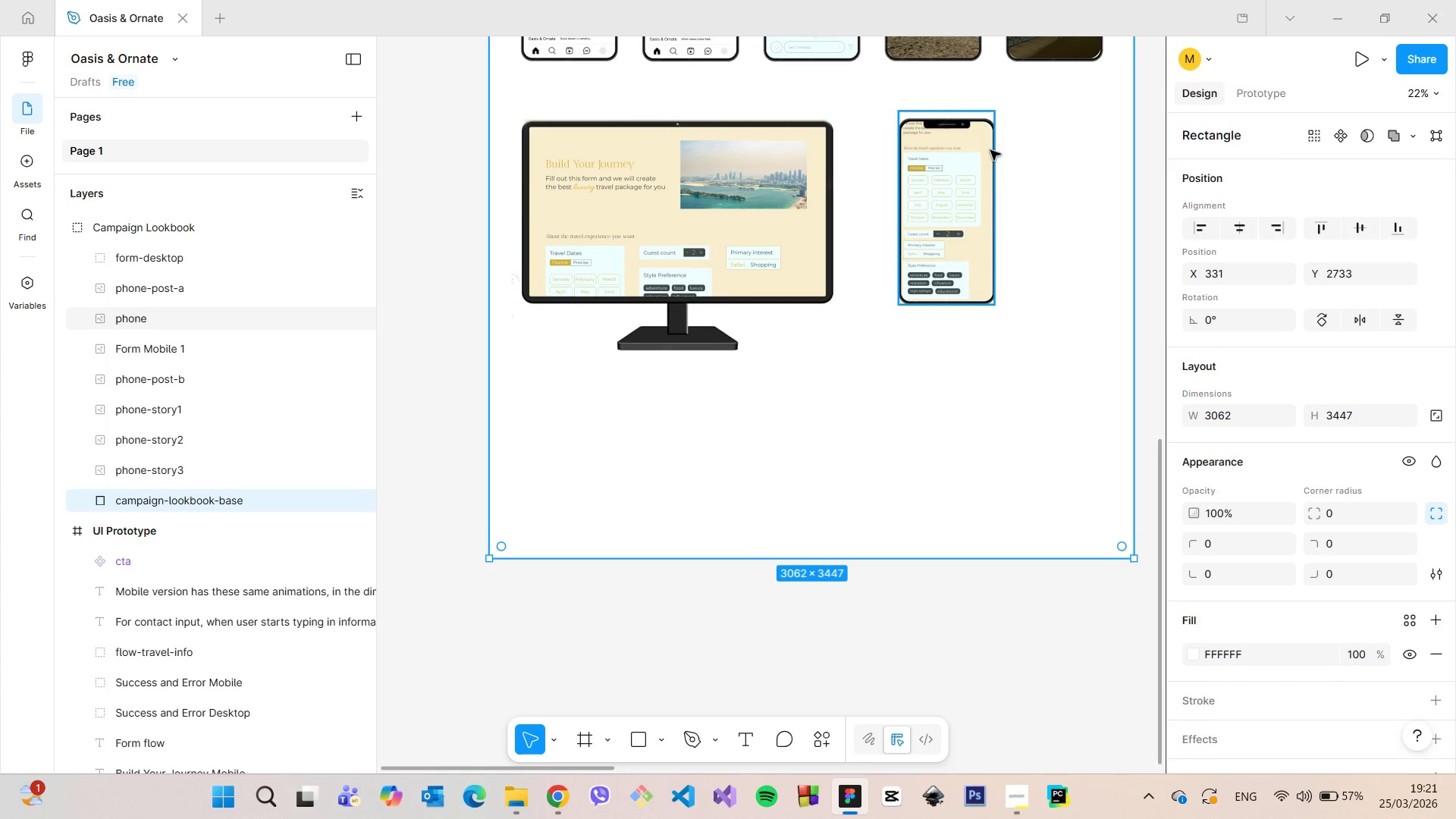 
scroll: coordinate [987, 106], scroll_direction: up, amount: 8.0
 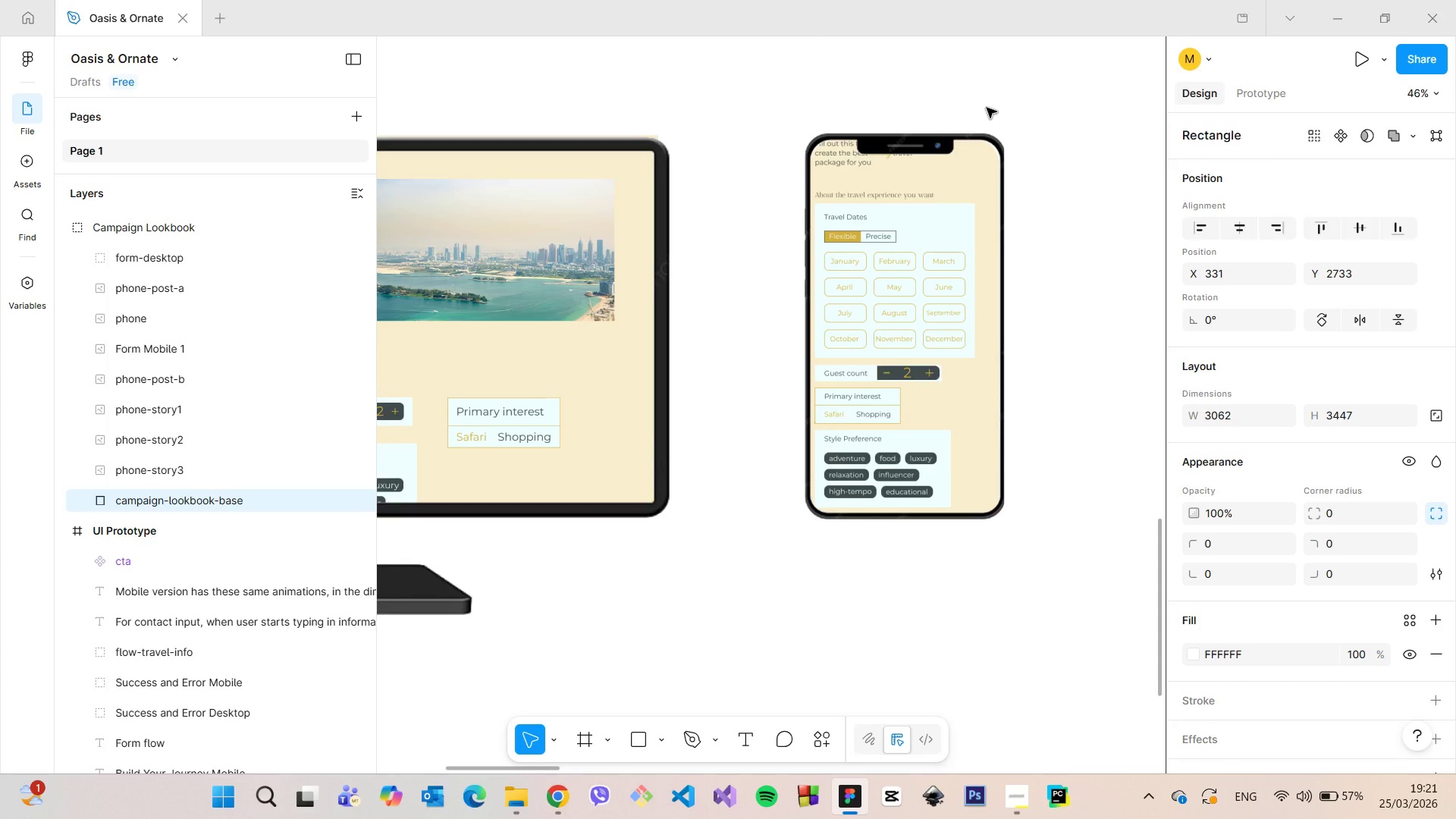 
scroll: coordinate [980, 133], scroll_direction: down, amount: 14.0
 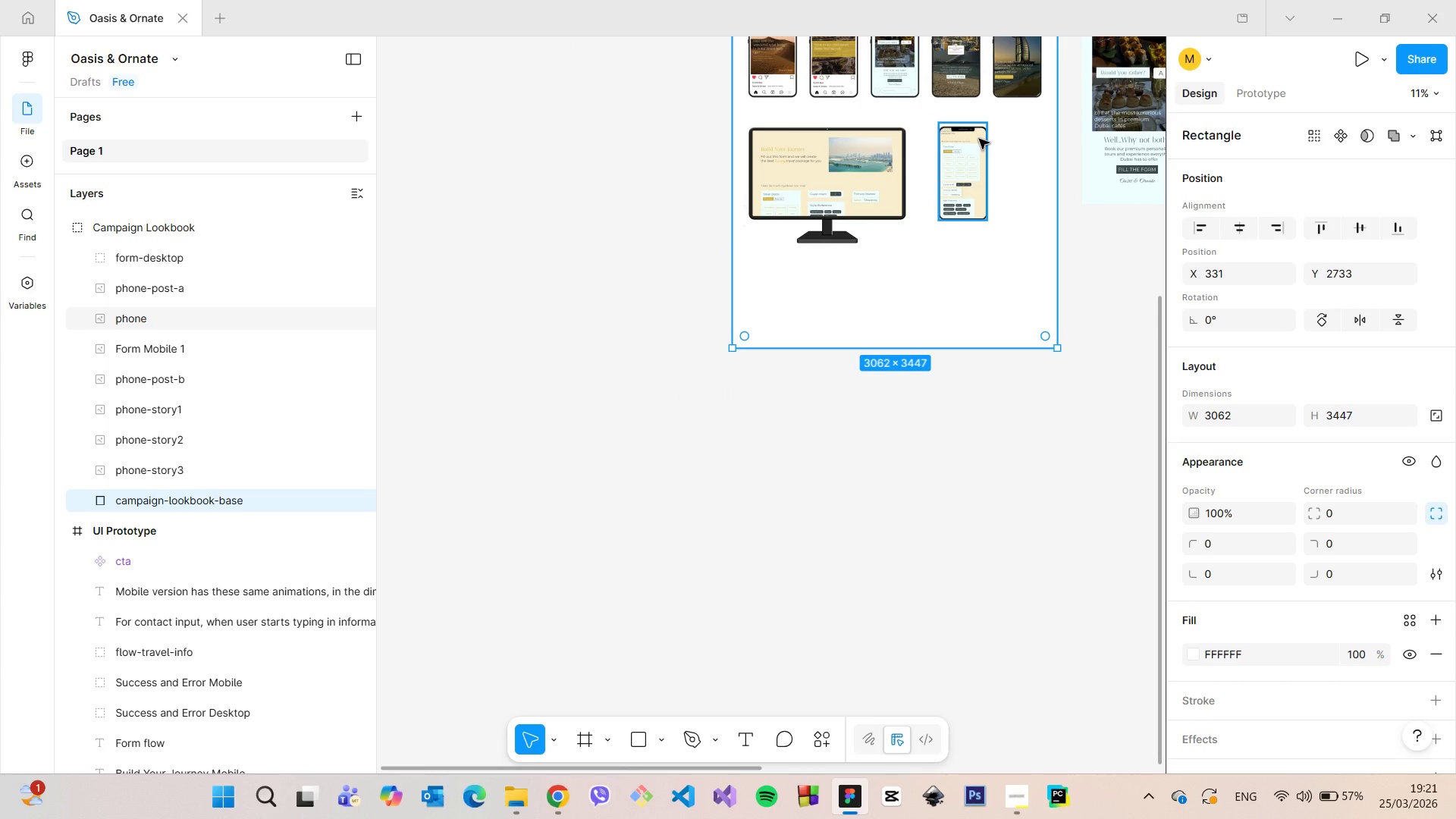 
left_click([979, 139])
 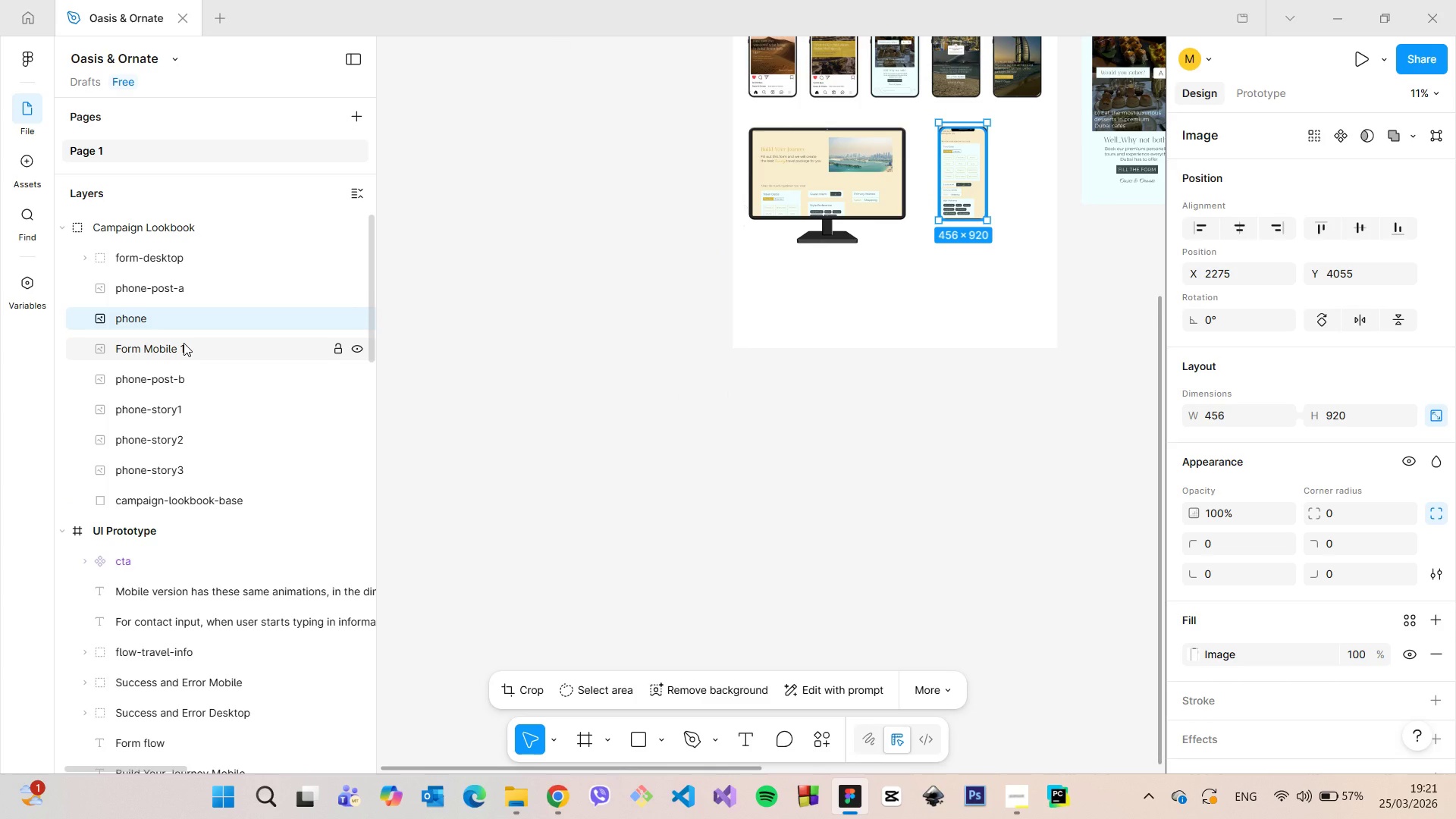 
left_click([184, 343])
 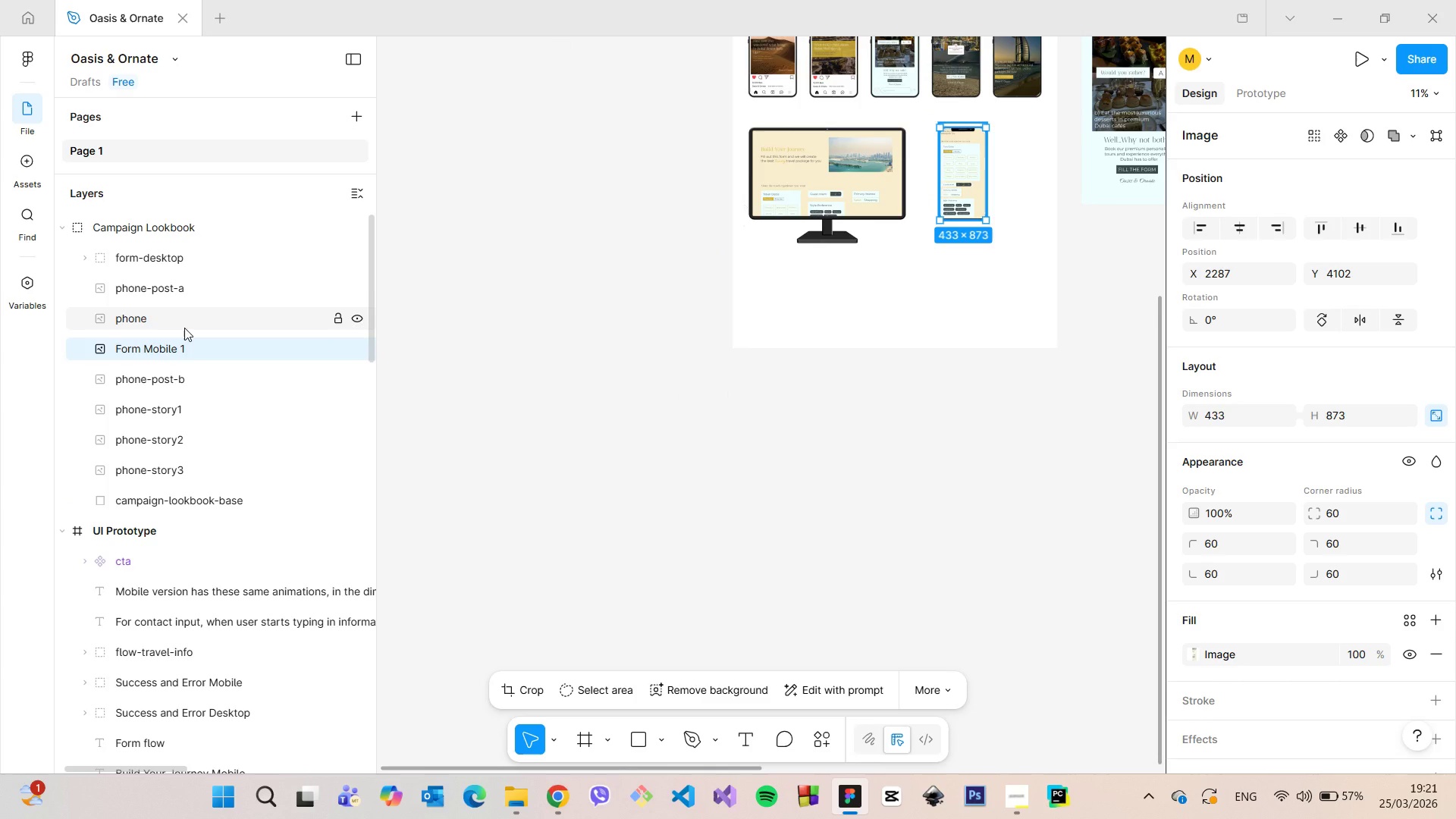 
hold_key(key=ShiftLeft, duration=0.69)
left_click([184, 328])
 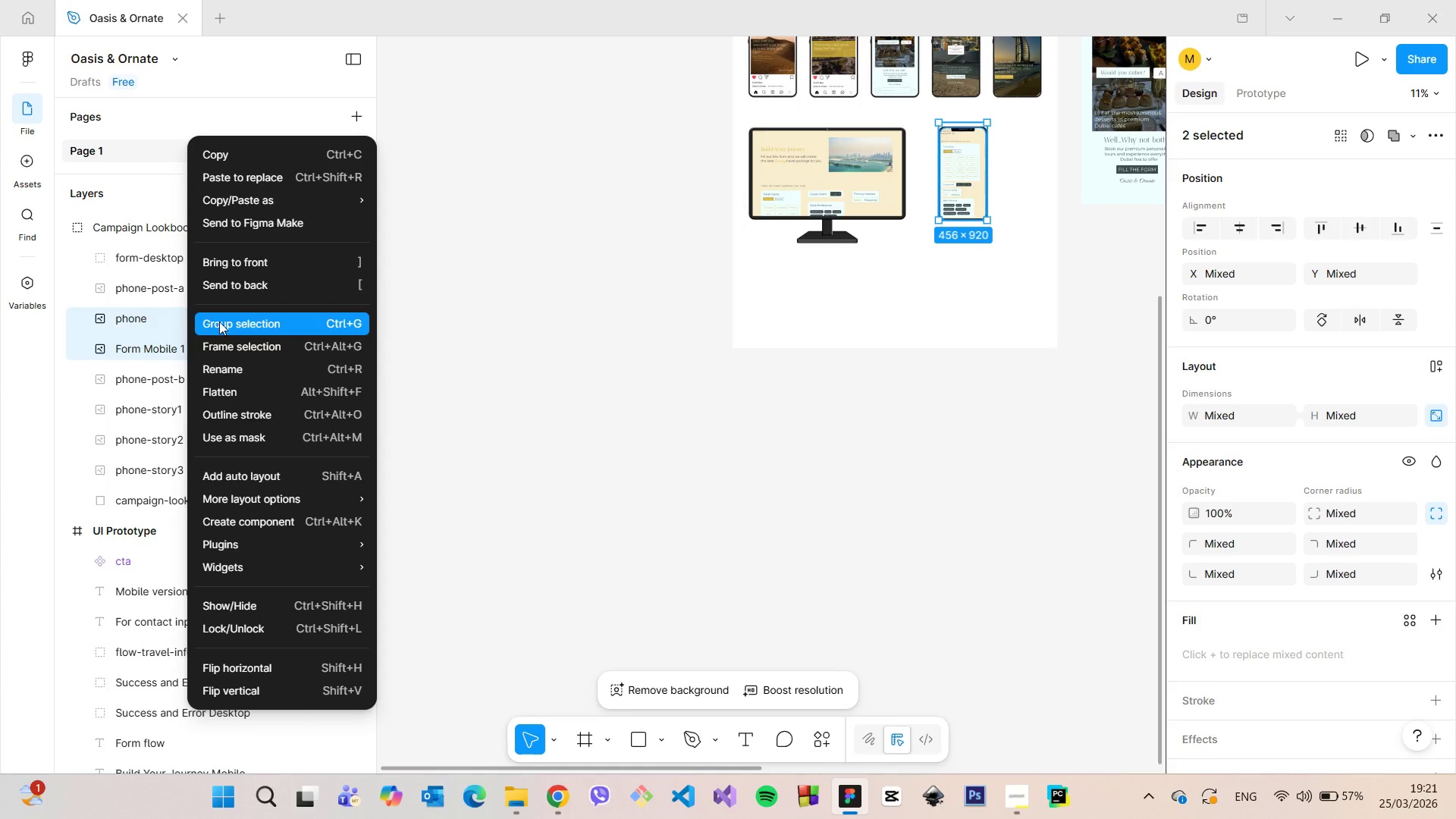 
left_click([221, 322])
 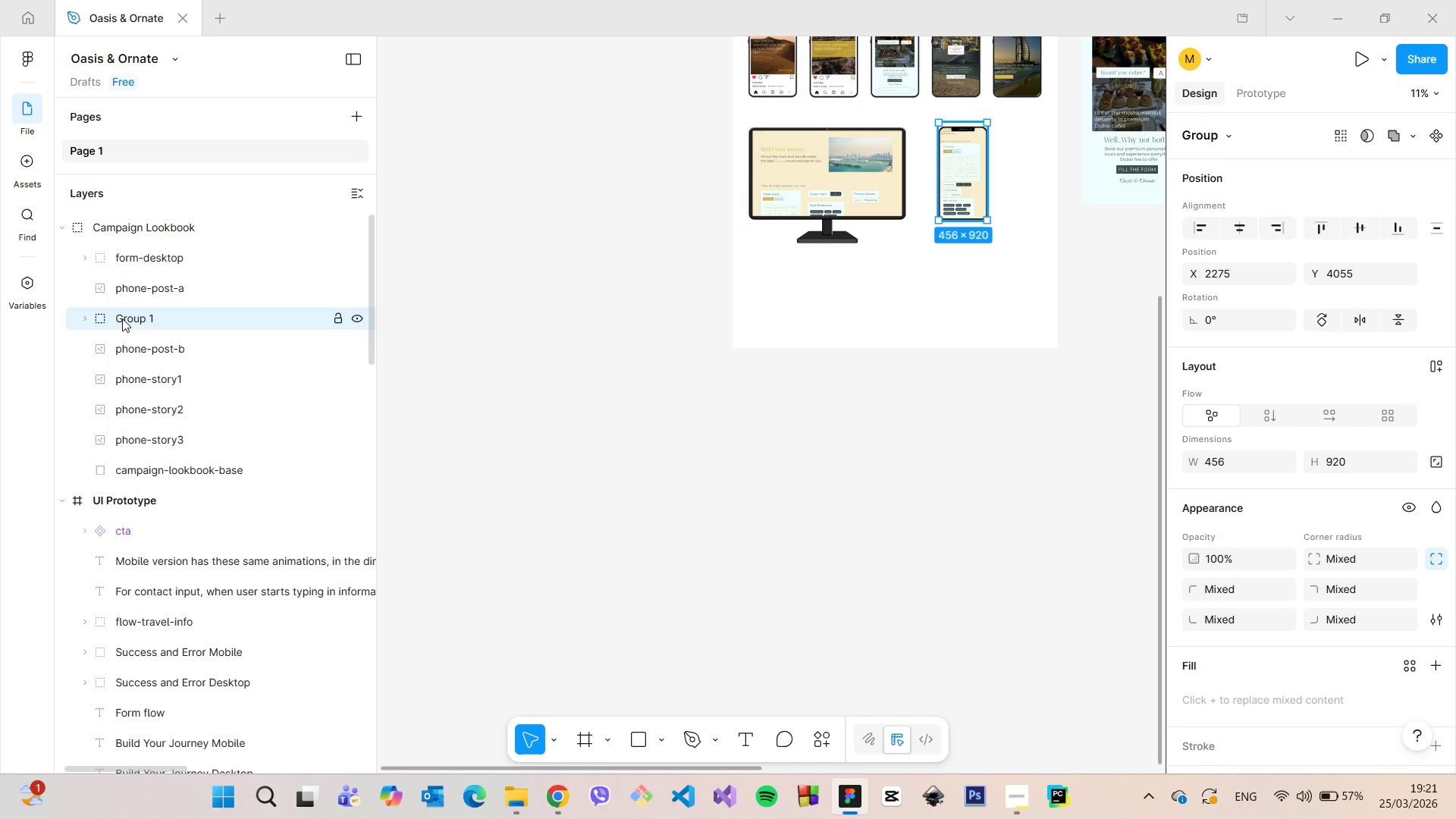 
double_click([122, 318])
 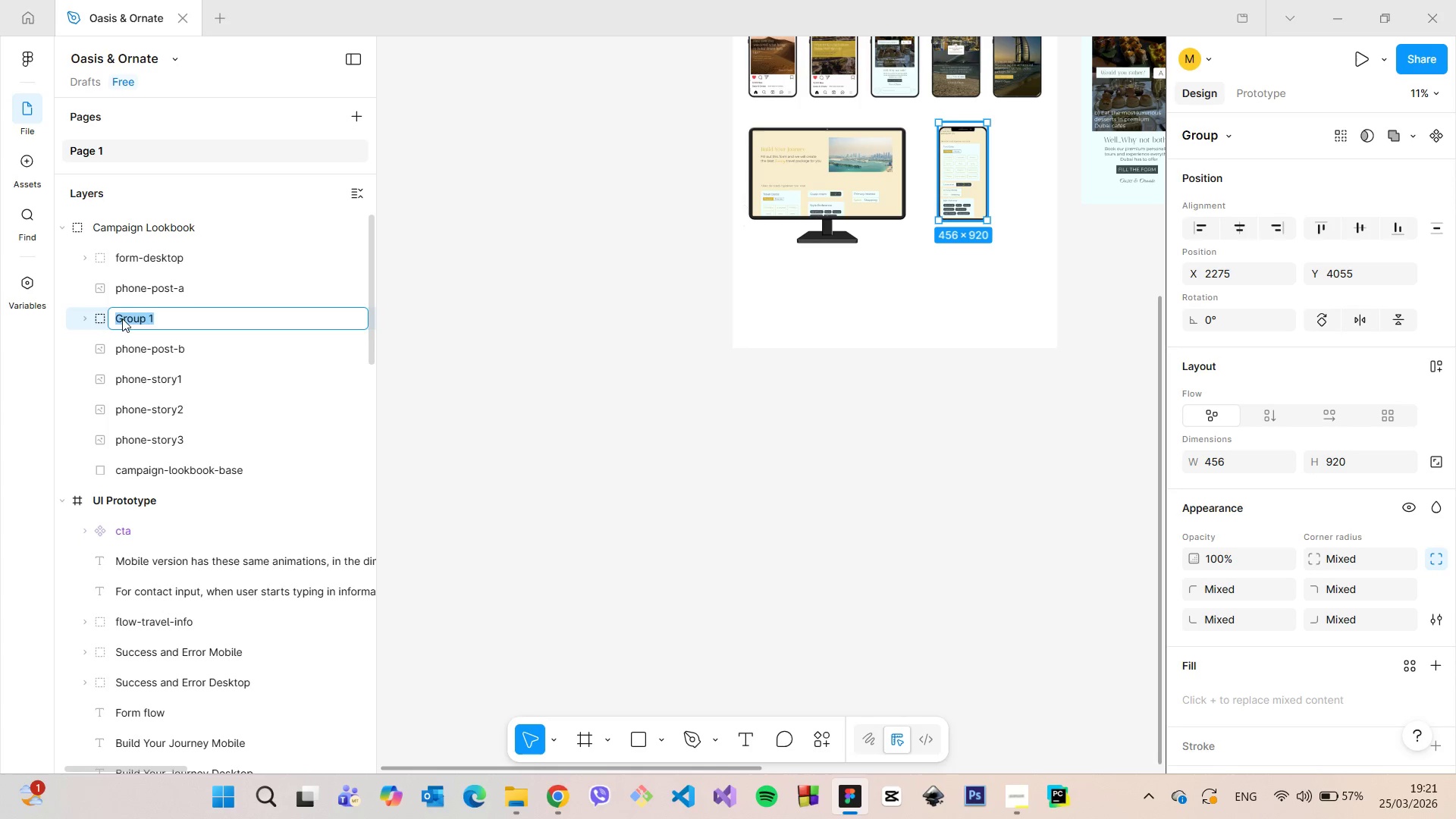 
type(form-mobile)
 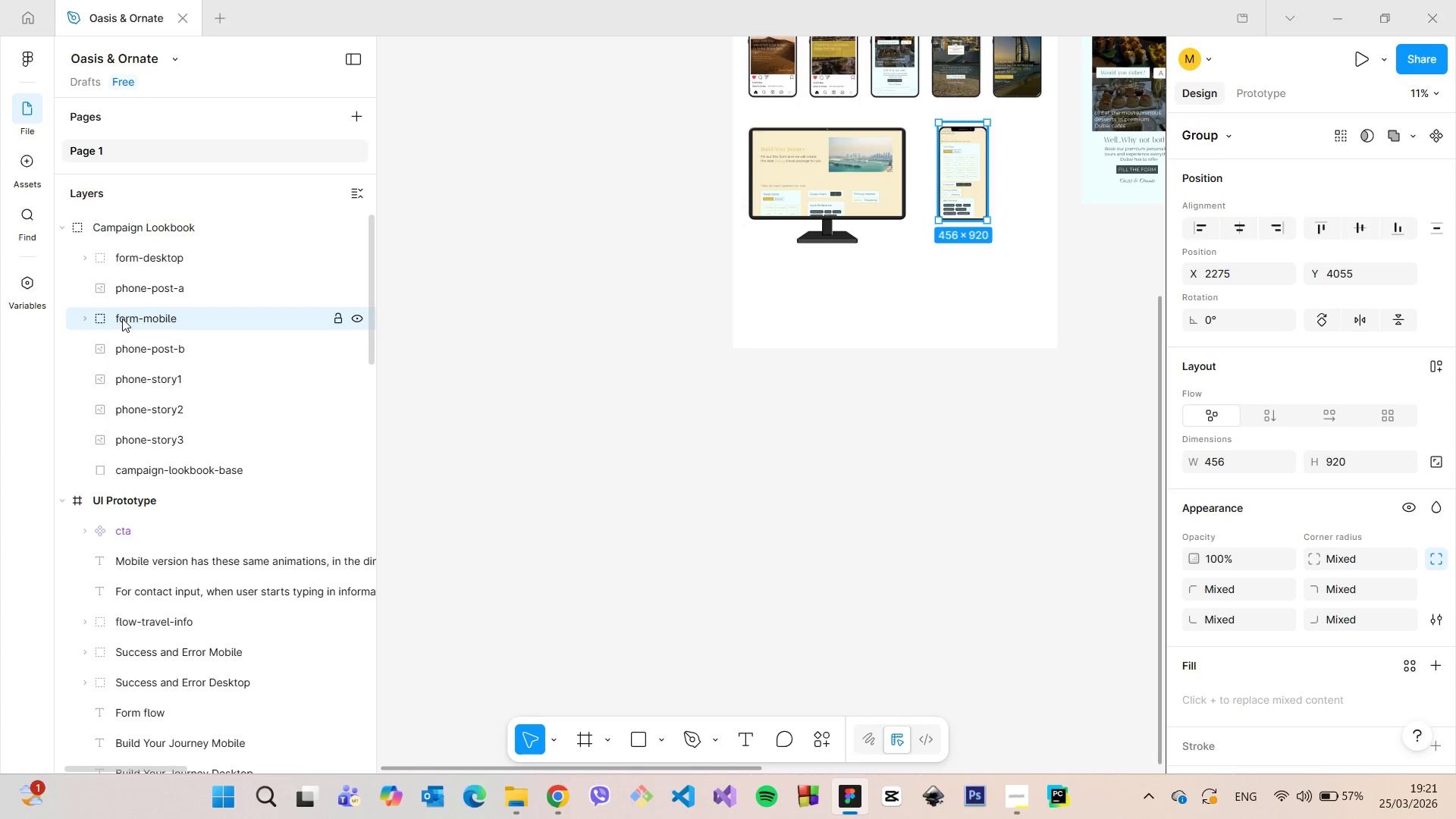 
key(Enter)
 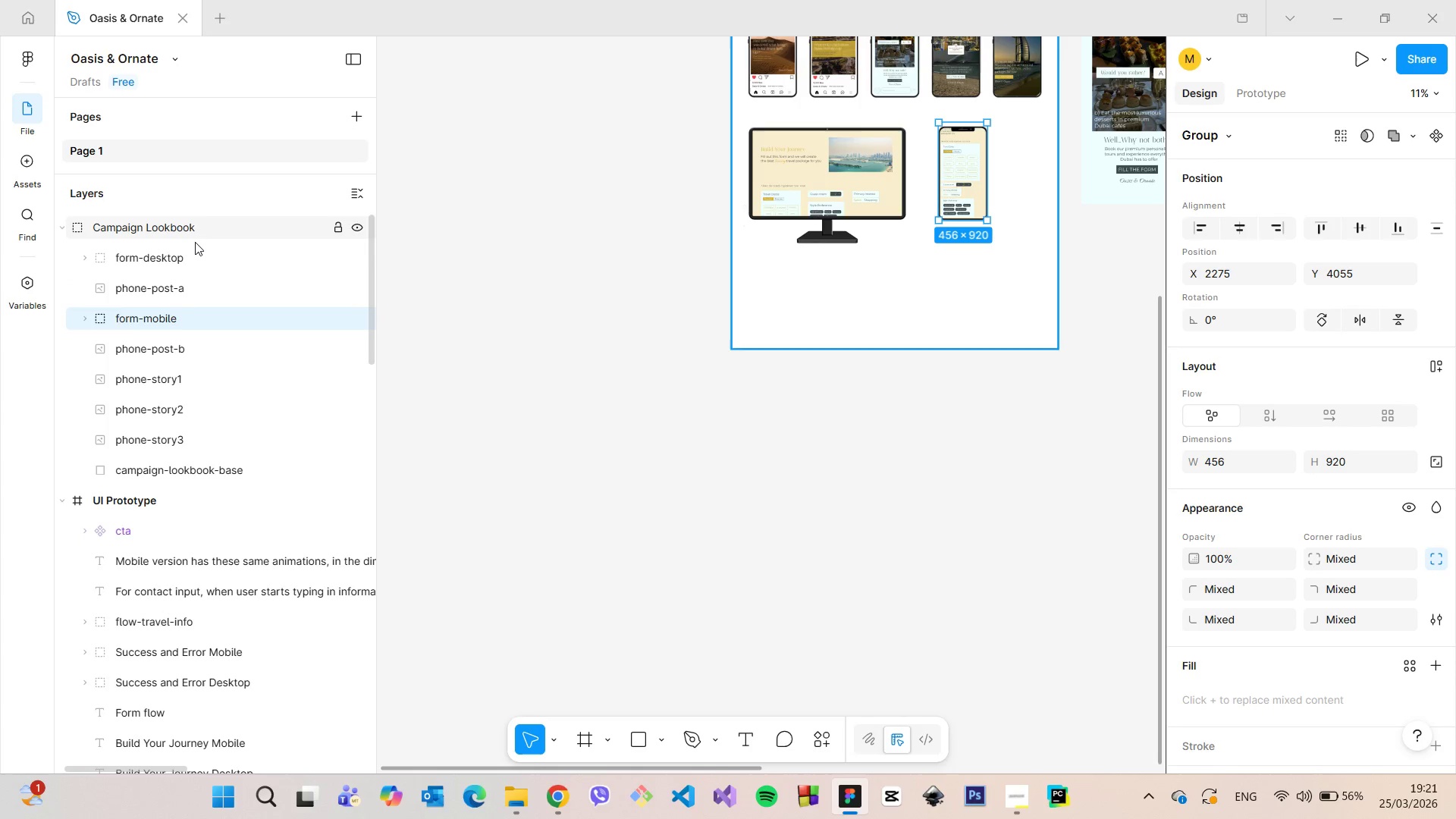 
left_click([193, 246])
 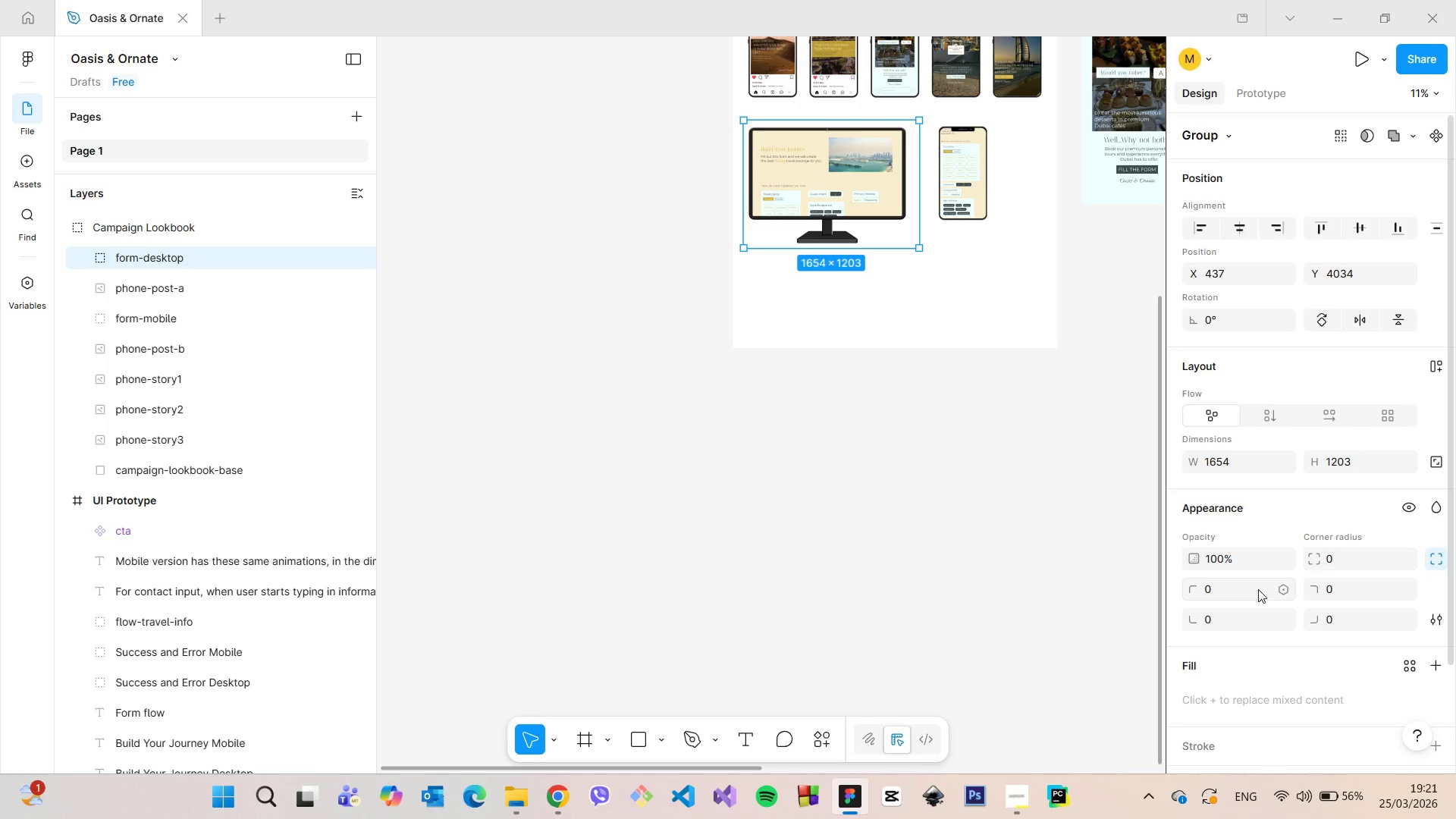 
scroll: coordinate [1255, 589], scroll_direction: down, amount: 4.0
 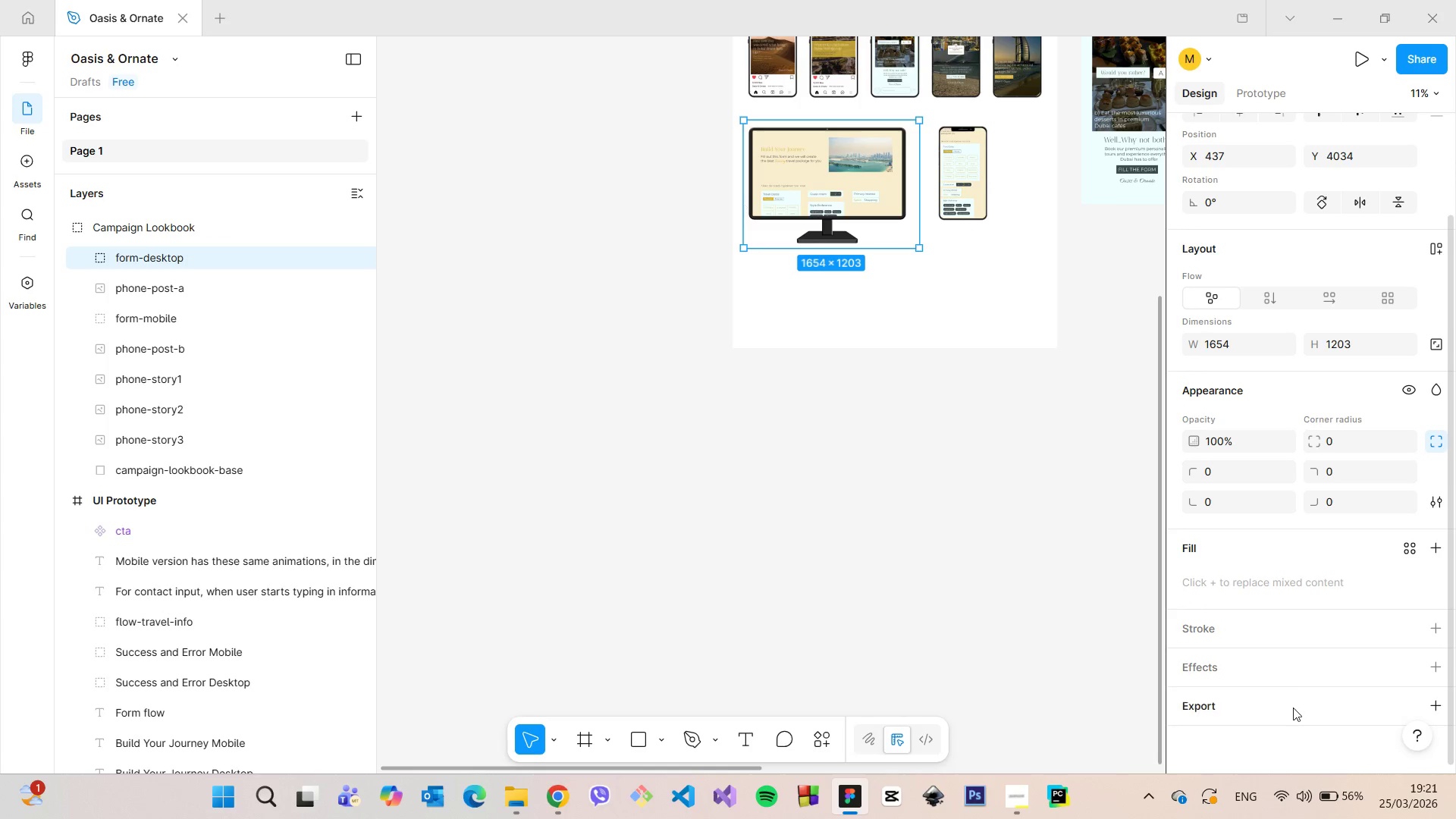 
left_click([1283, 695])
 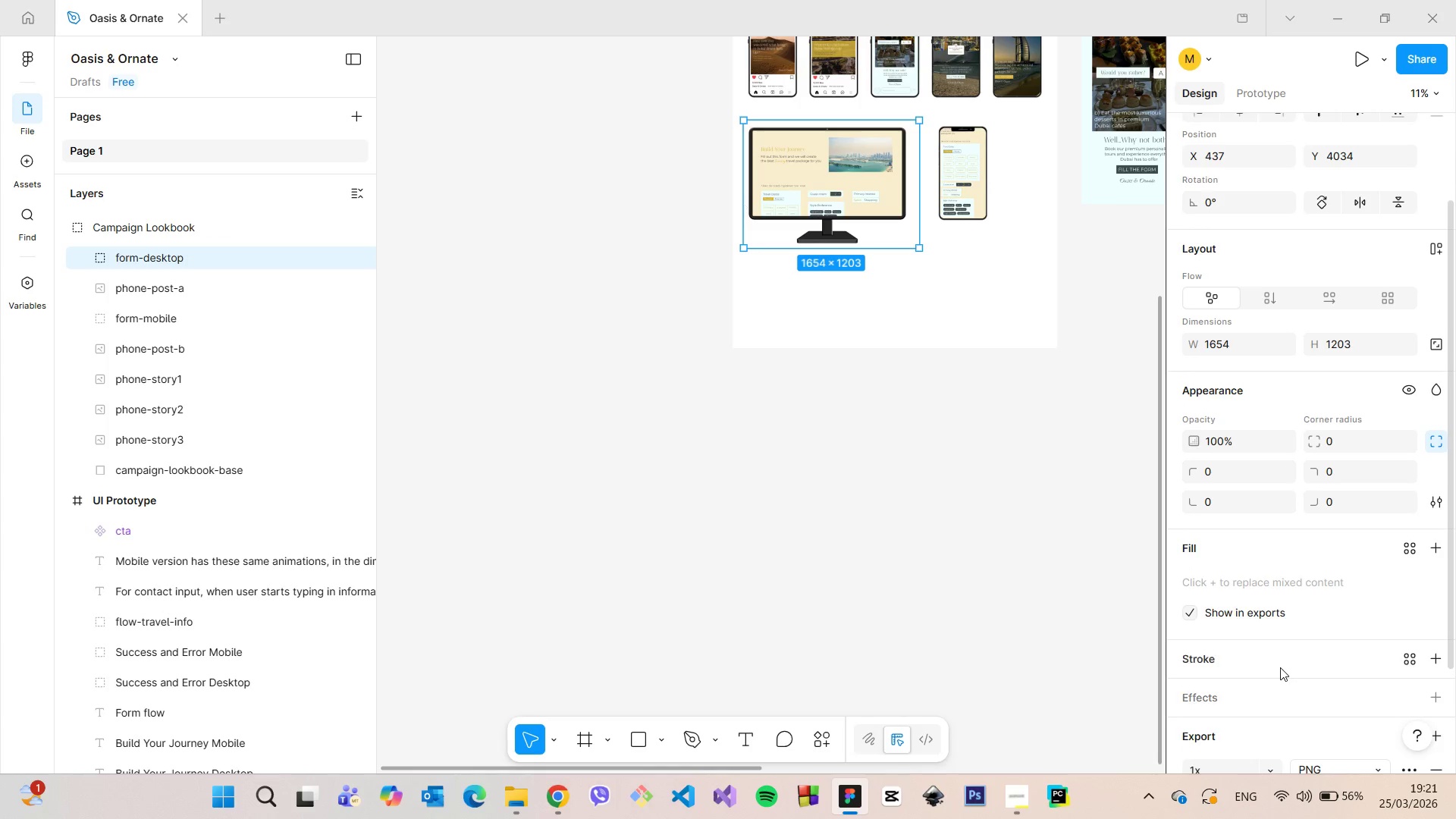 
scroll: coordinate [1280, 667], scroll_direction: down, amount: 12.0
 